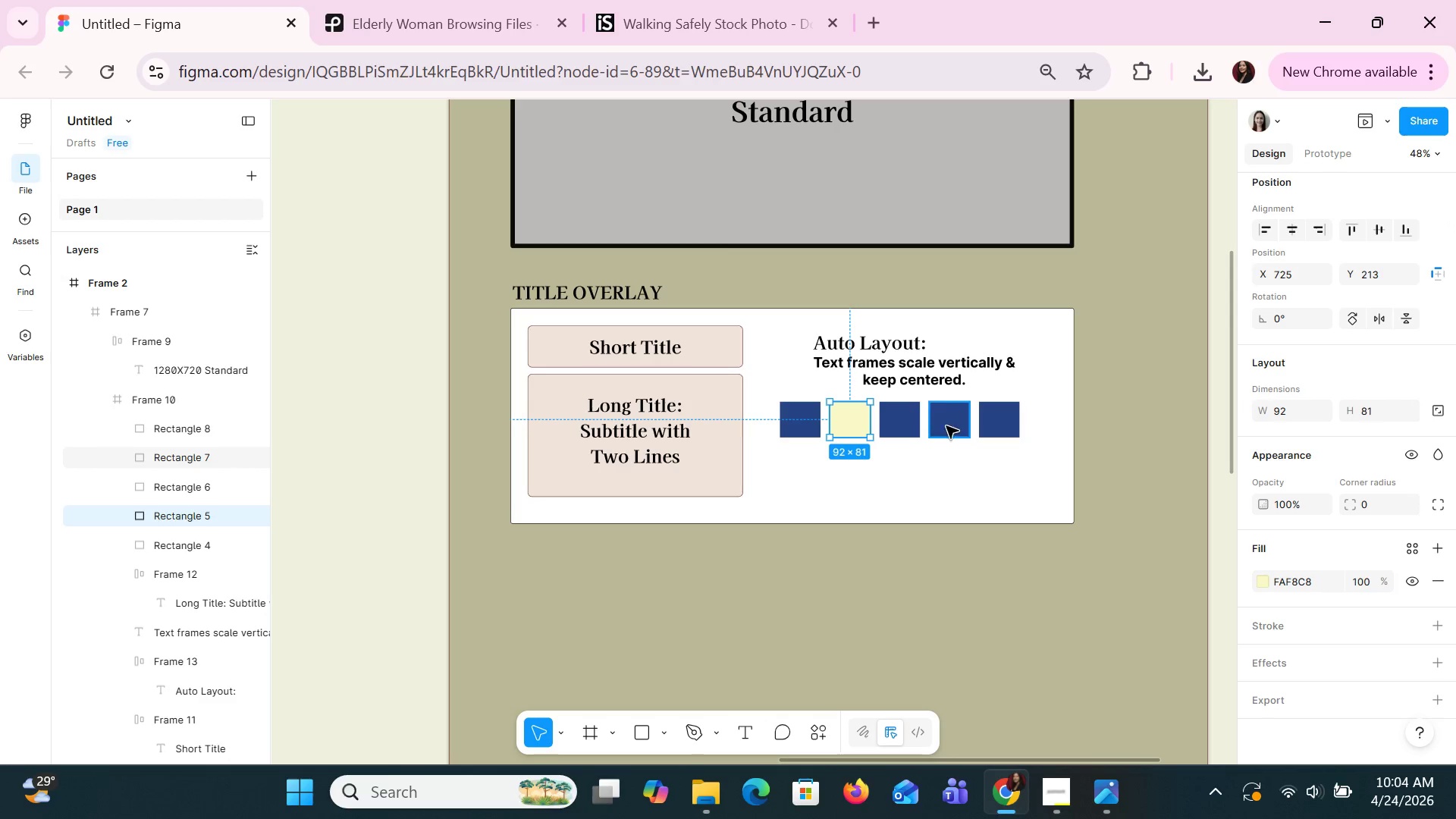 
left_click([906, 425])
 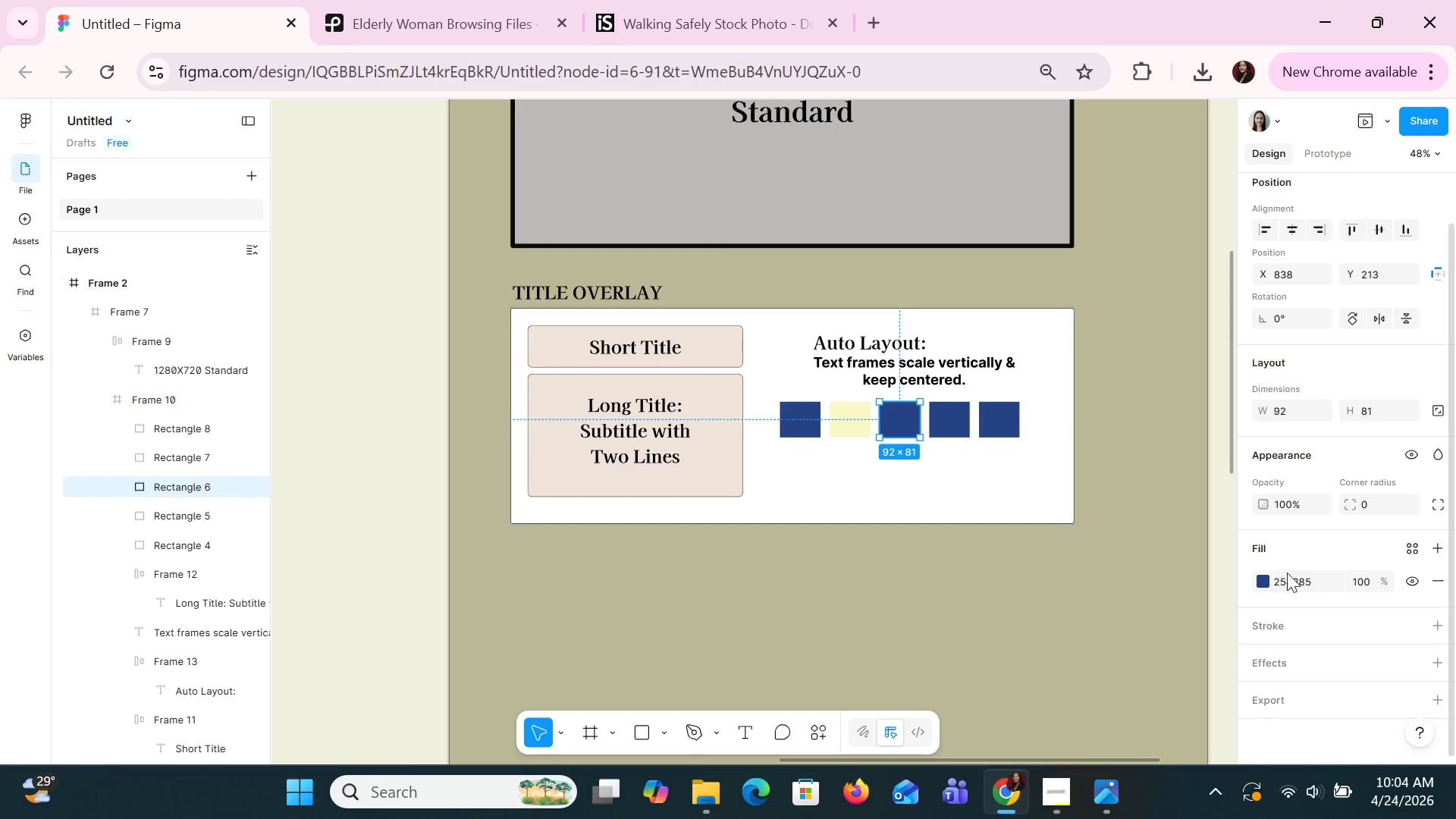 
left_click([1303, 584])
 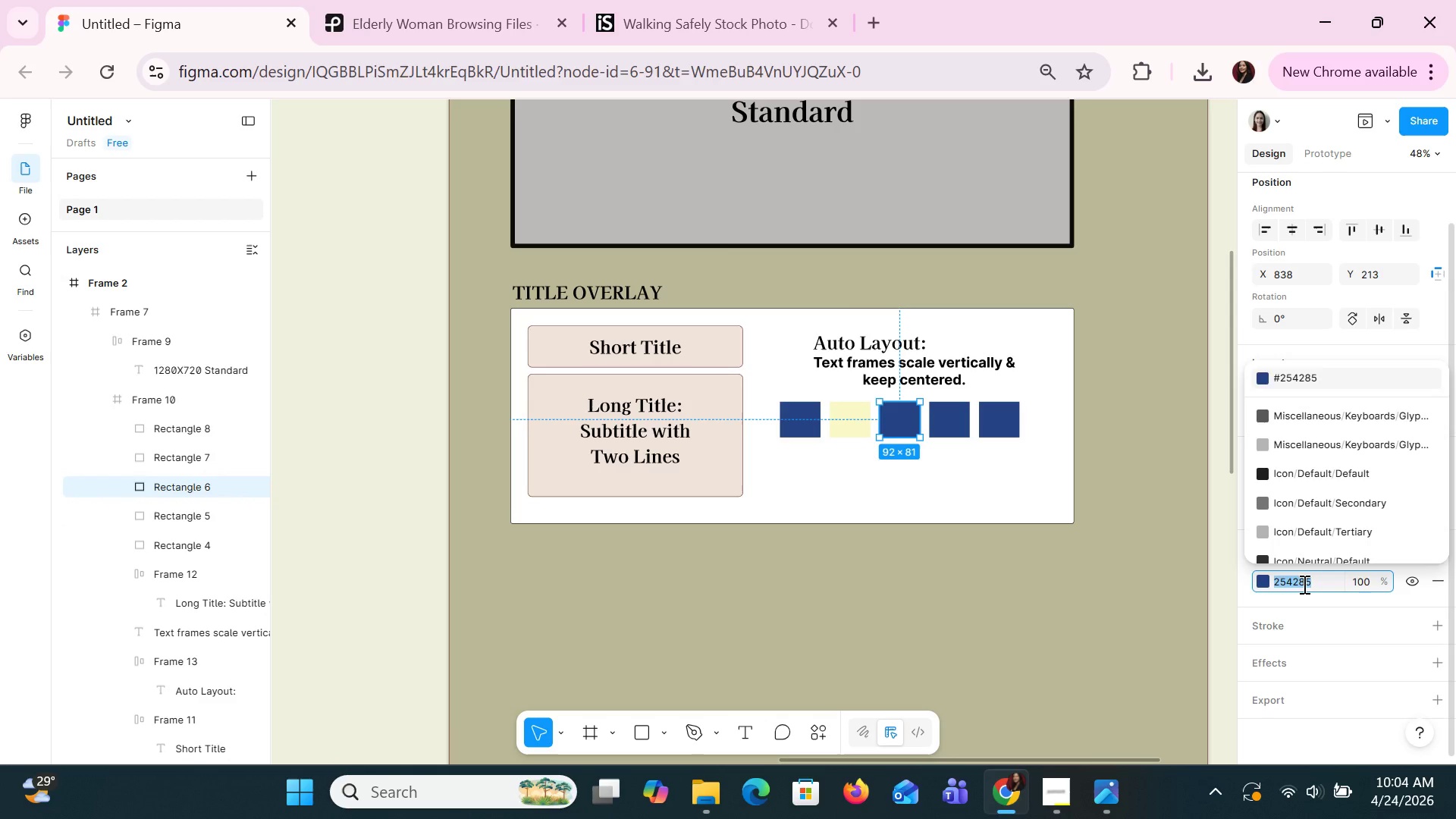 
type(gold)
 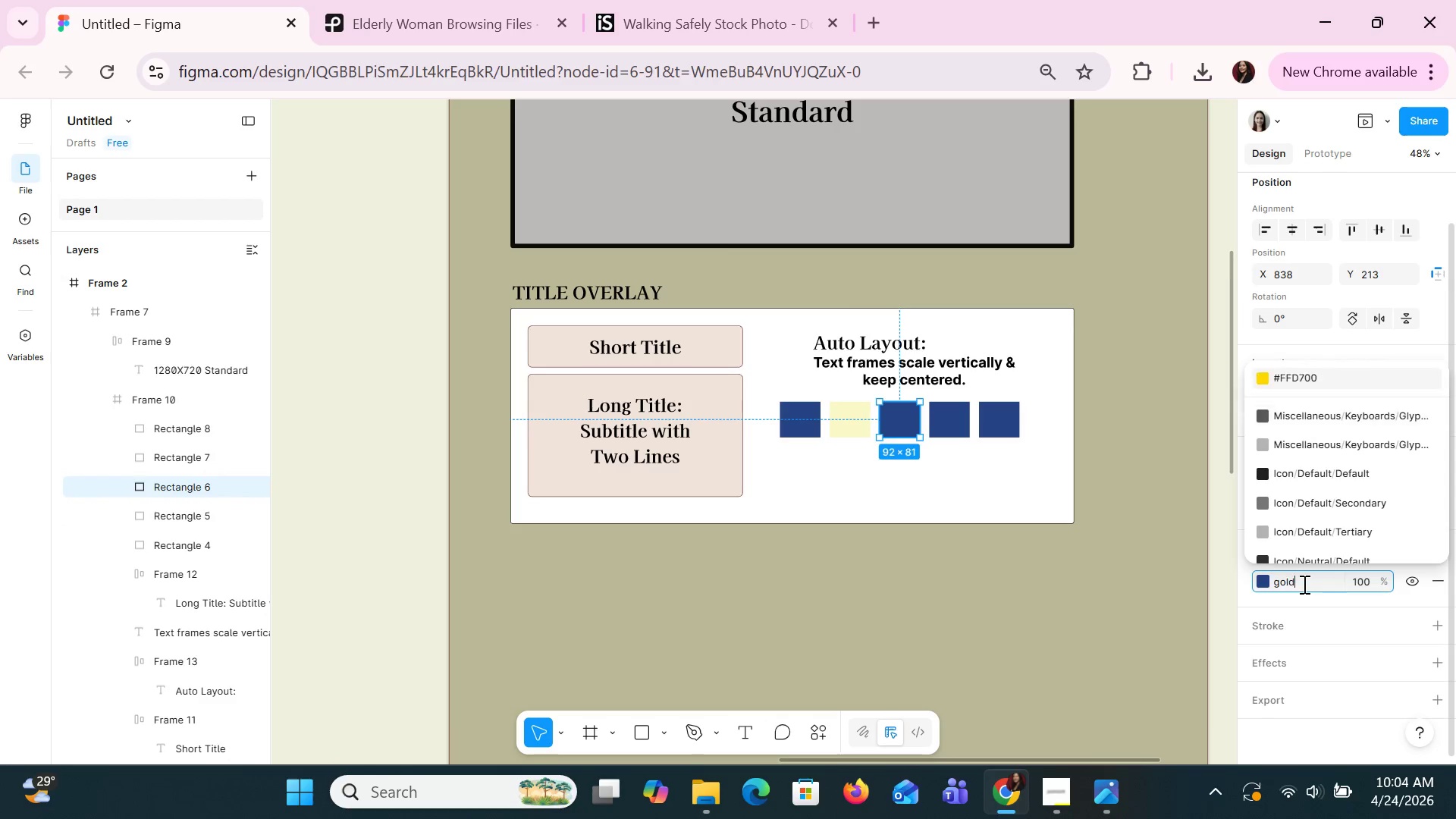 
key(Enter)
 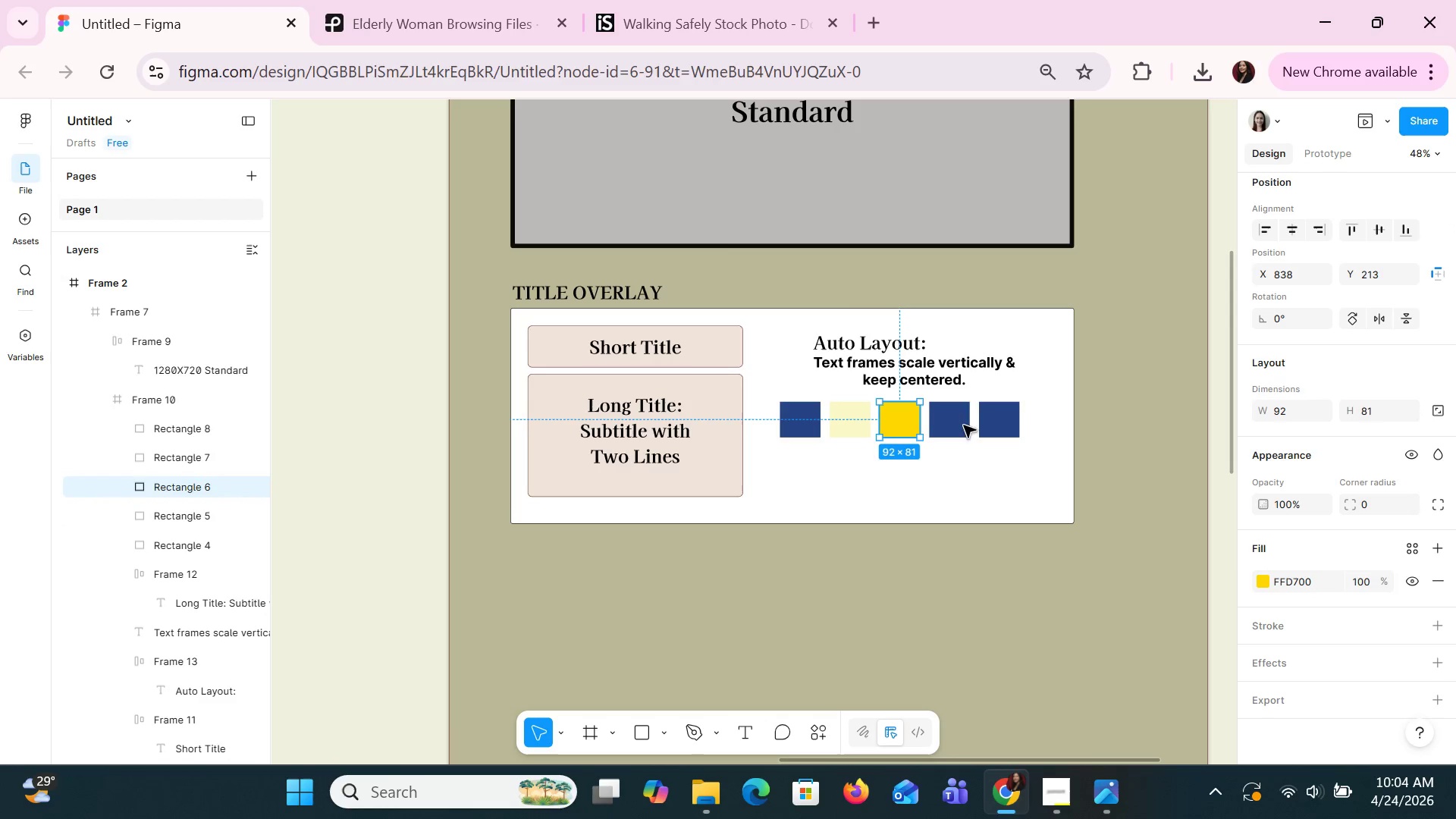 
left_click([978, 477])
 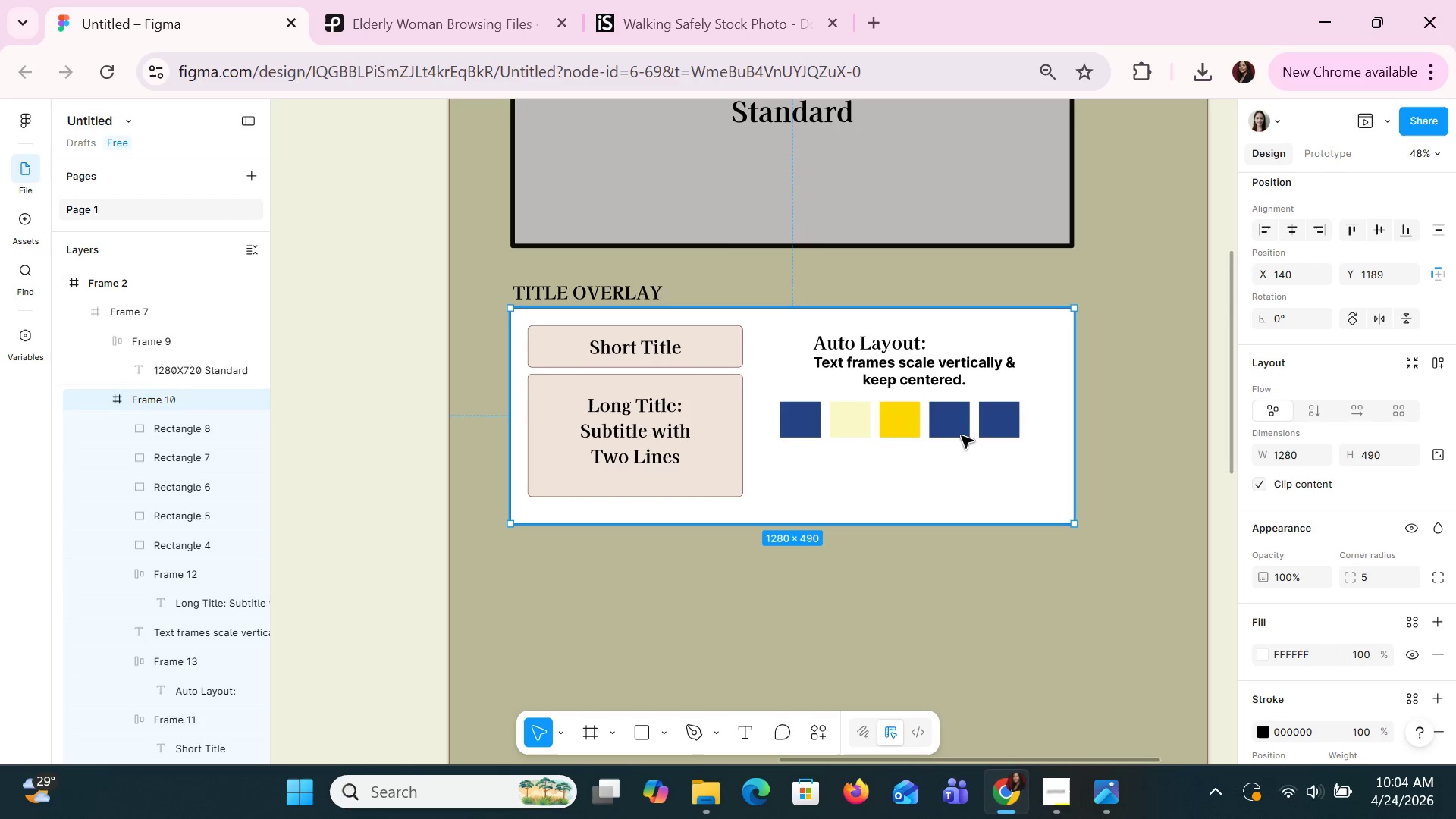 
double_click([961, 435])
 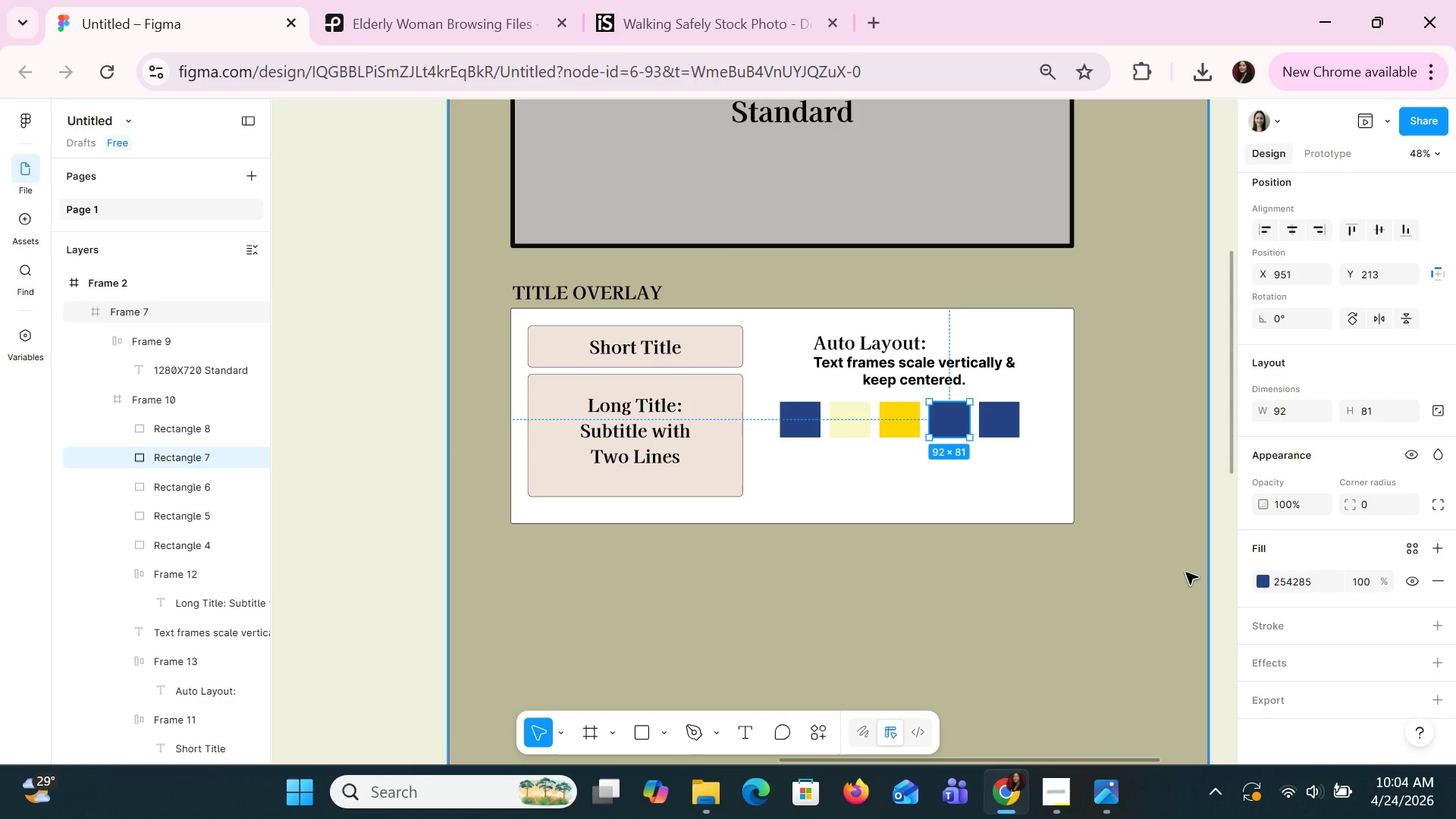 
left_click([1296, 583])
 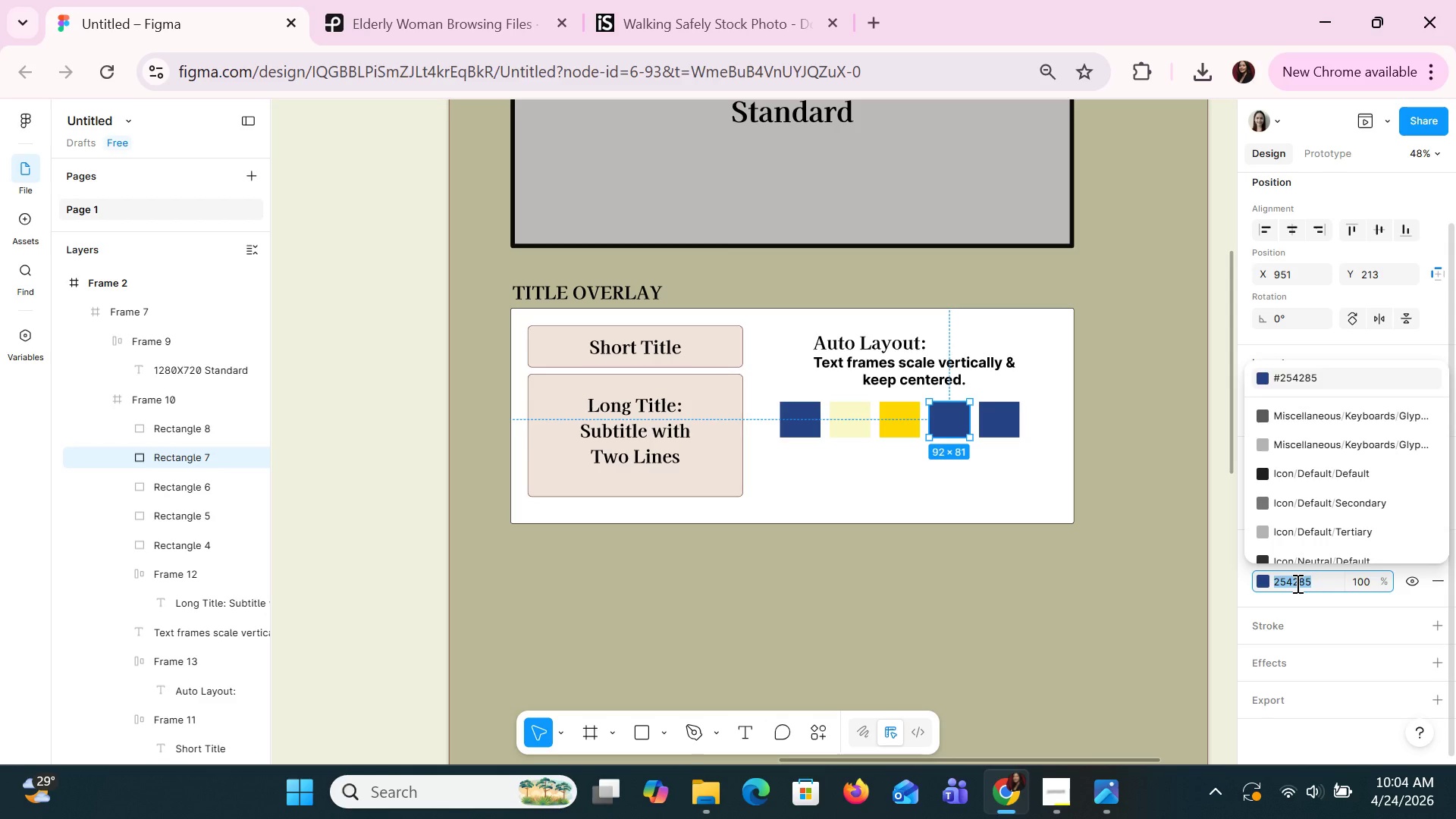 
type(brown)
 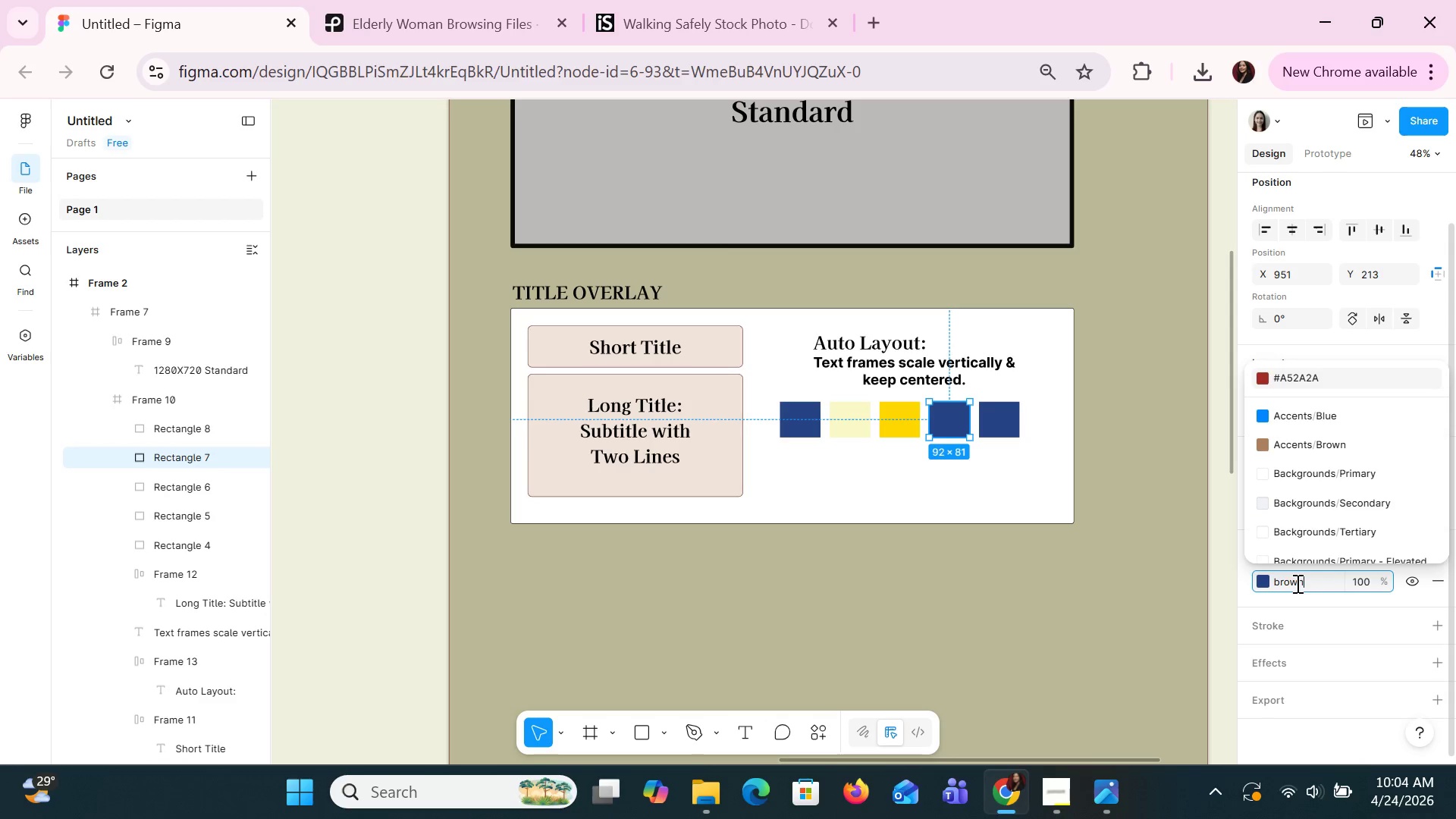 
key(Enter)
 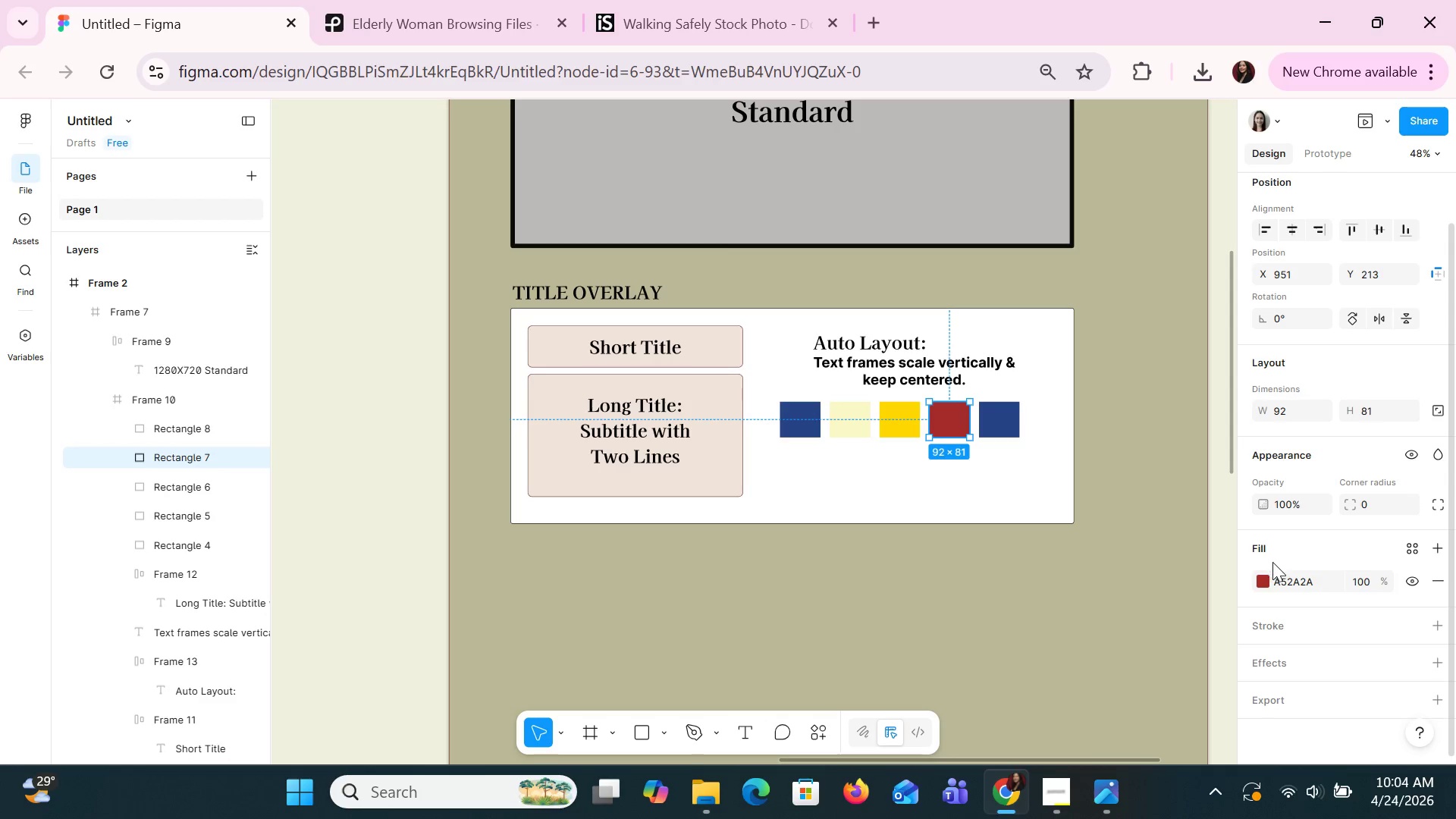 
left_click([1269, 574])
 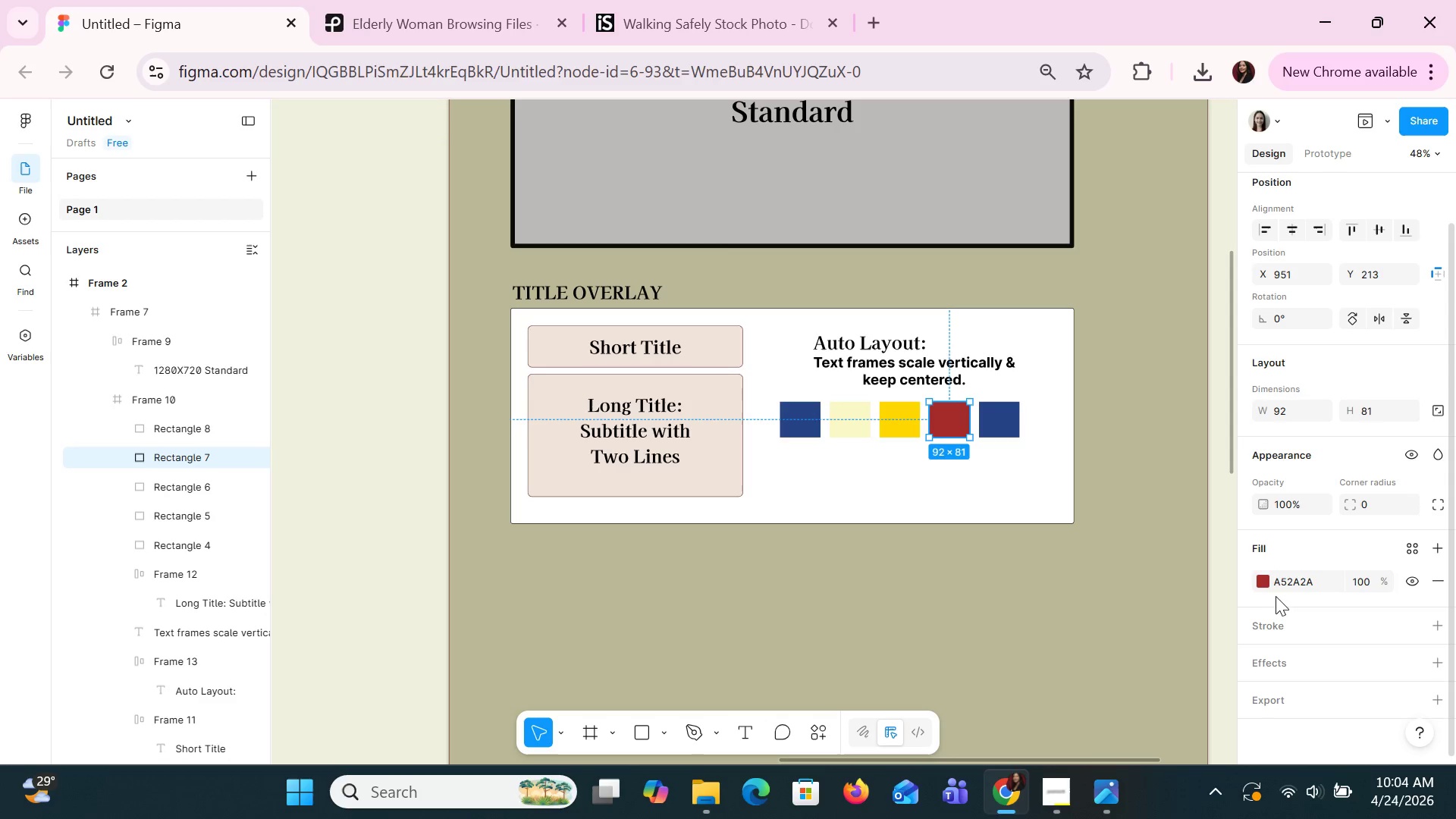 
left_click([1265, 579])
 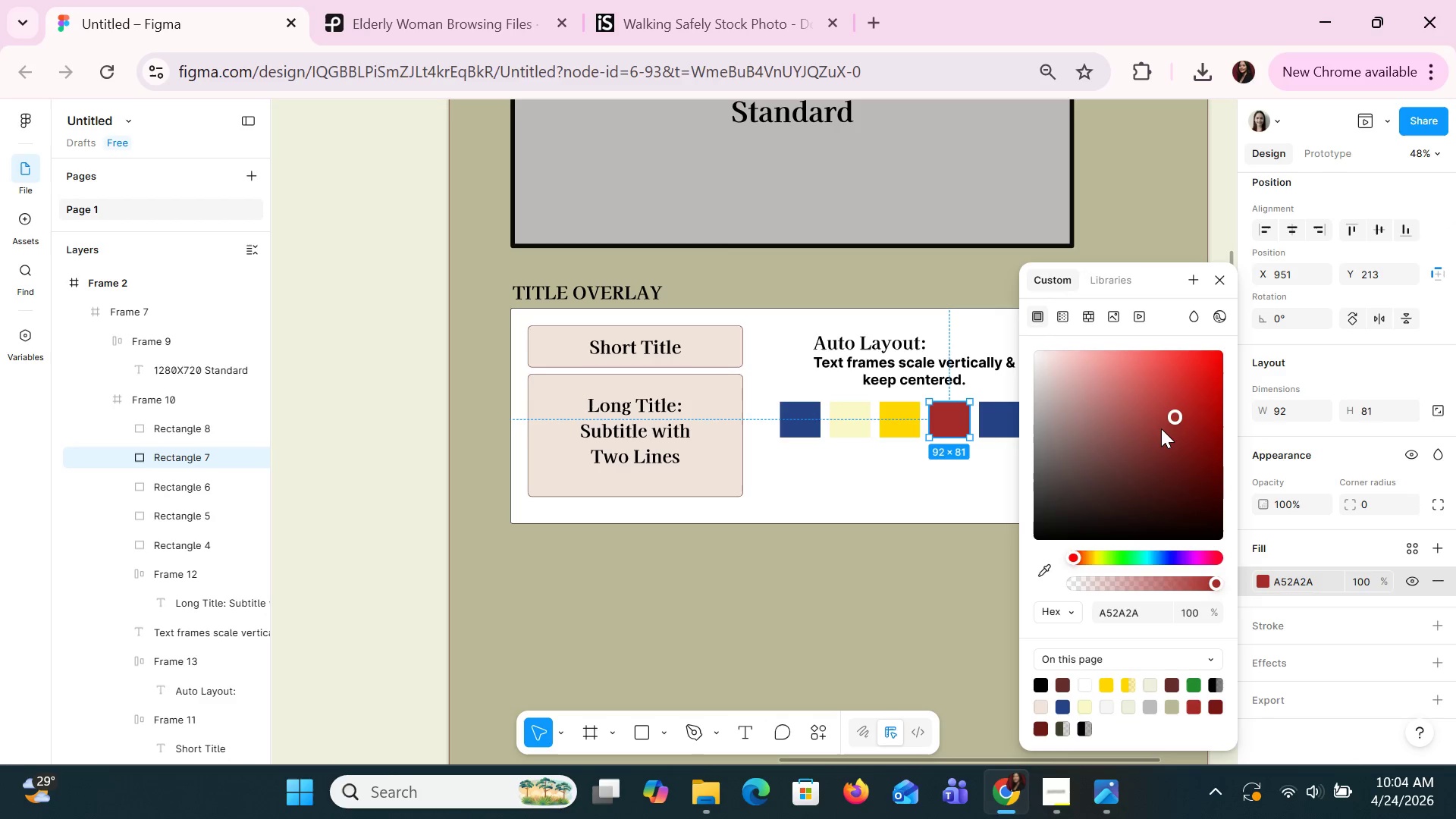 
left_click([1151, 425])
 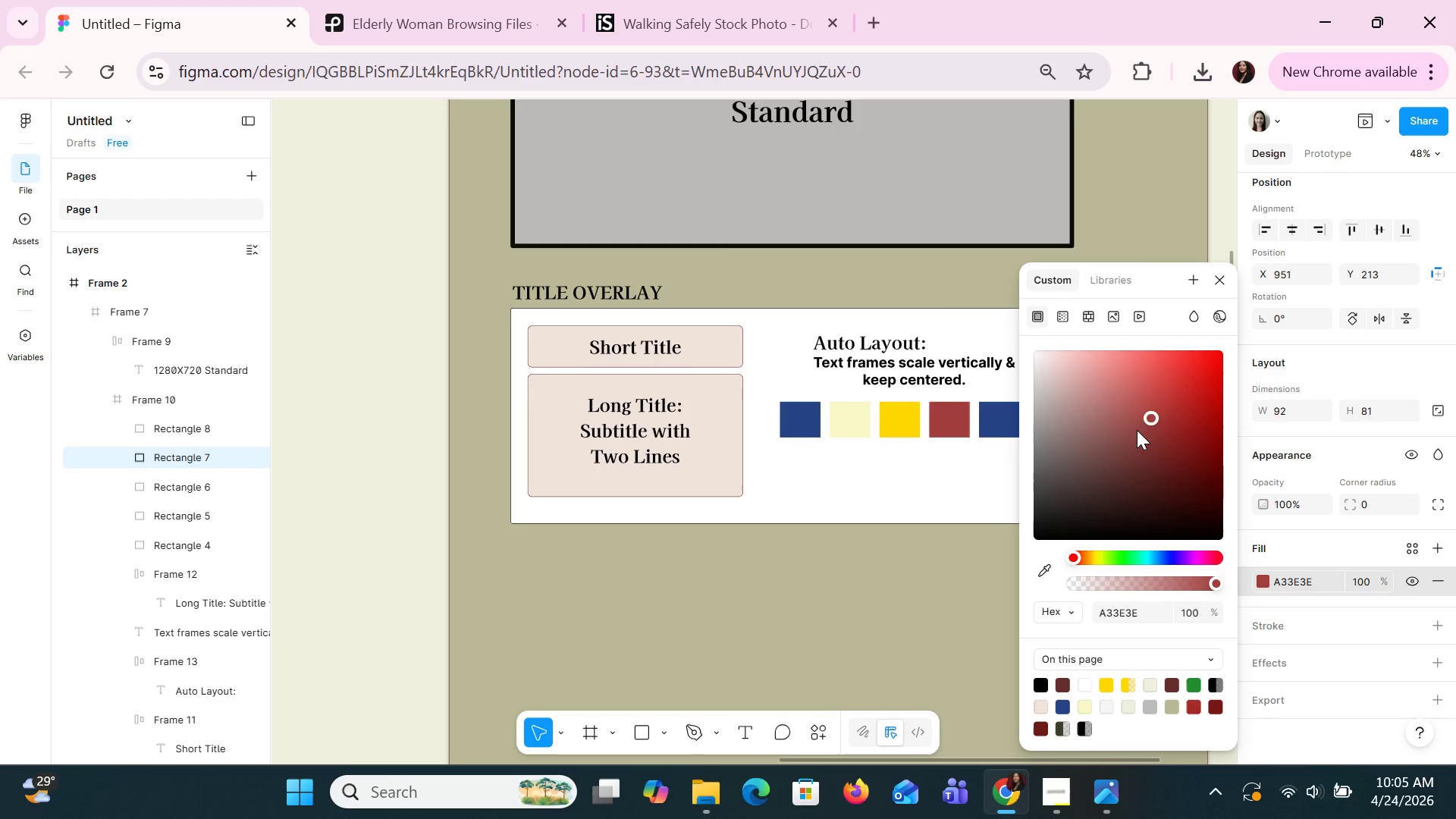 
left_click([1134, 430])
 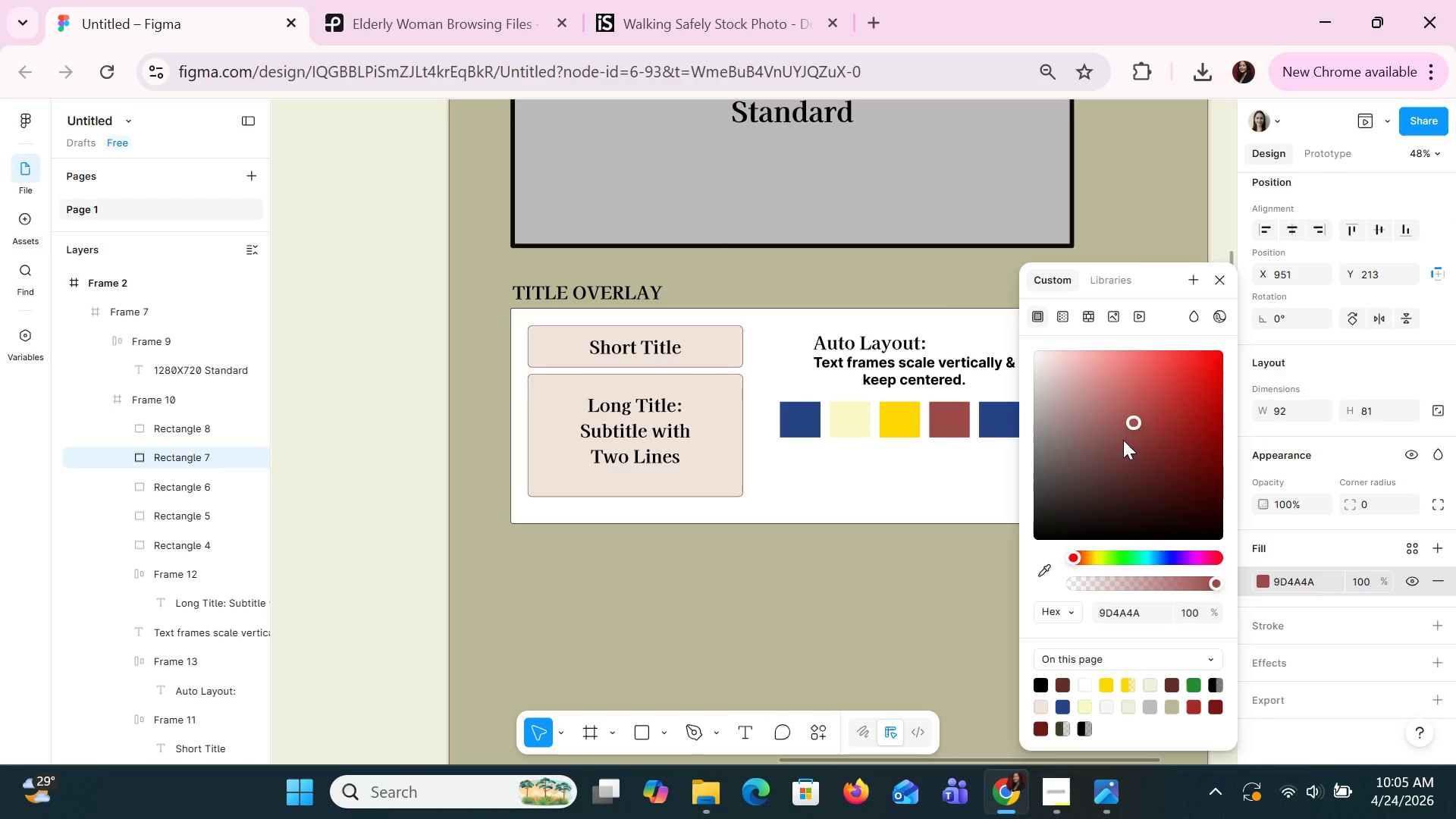 
left_click([1123, 440])
 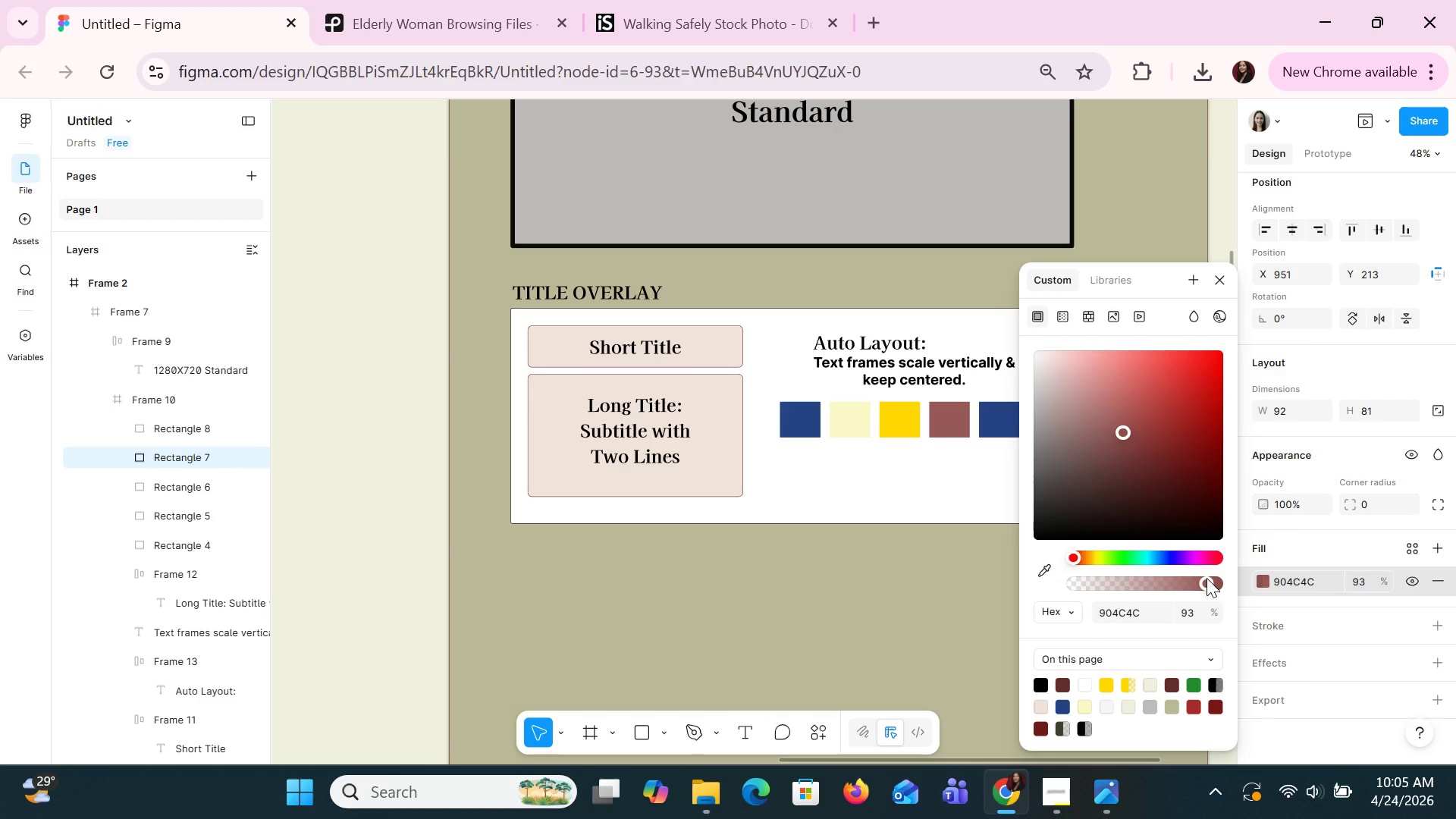 
left_click([1207, 578])
 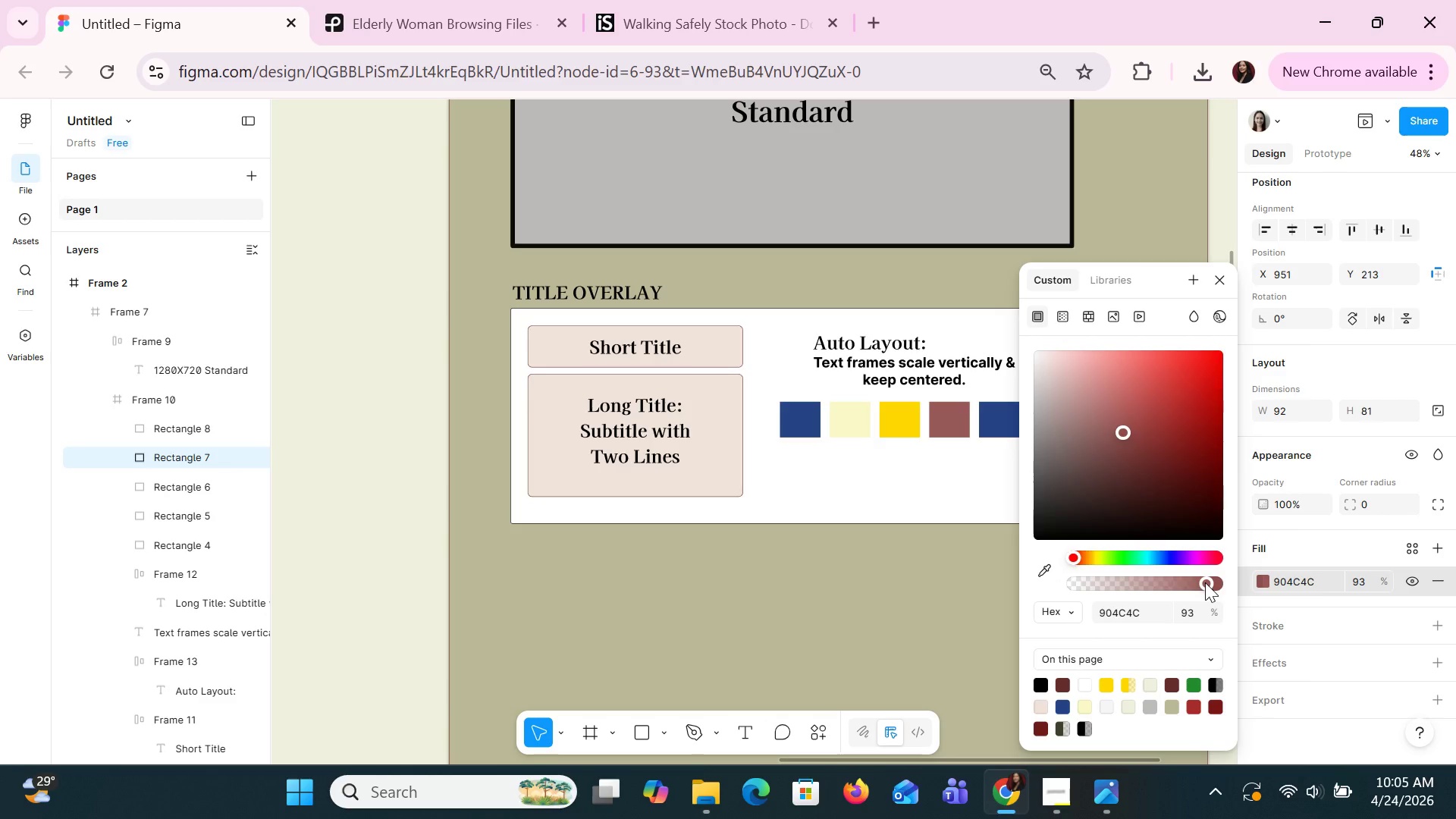 
left_click_drag(start_coordinate=[1205, 582], to_coordinate=[1250, 584])
 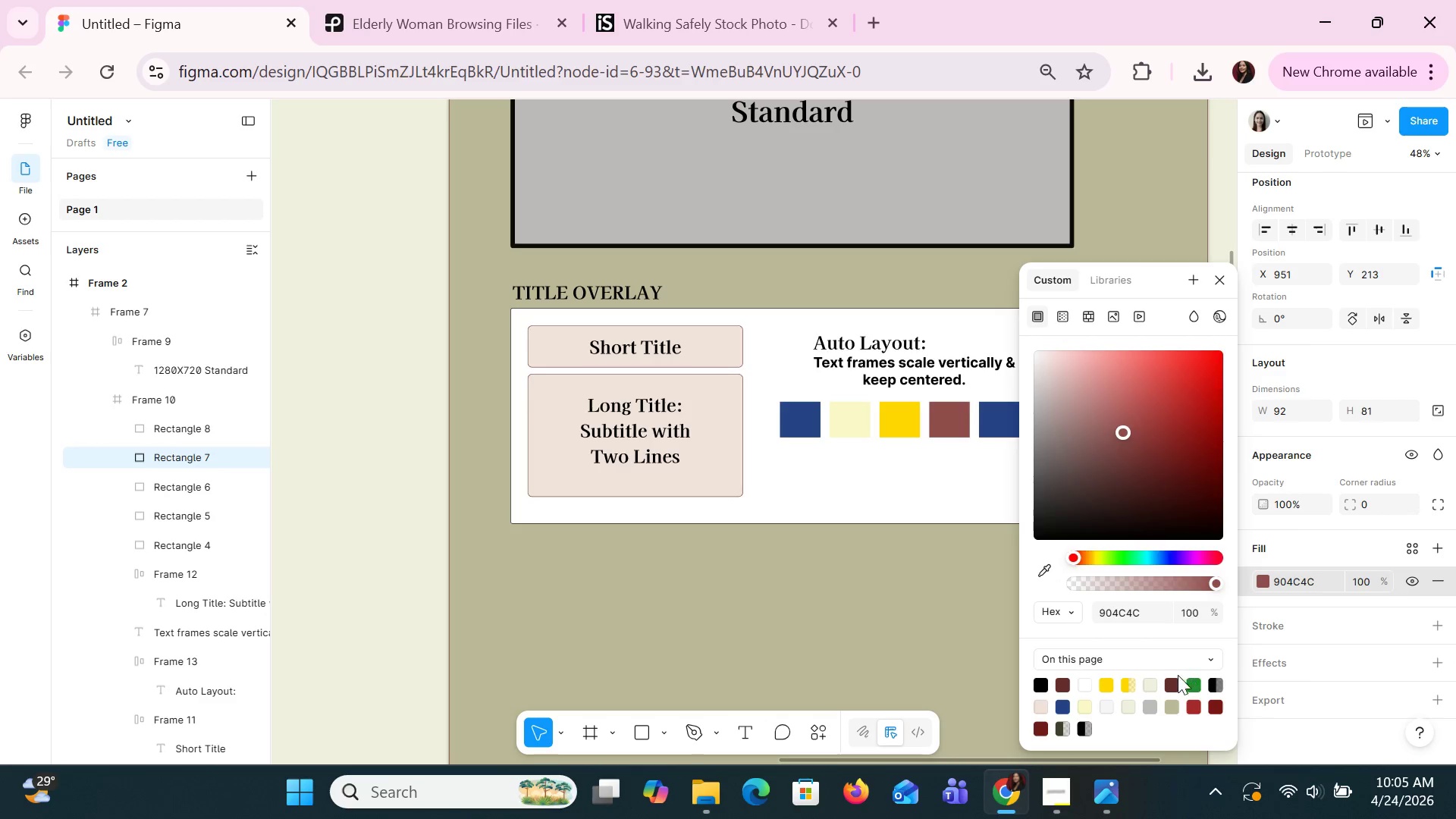 
left_click([1176, 679])
 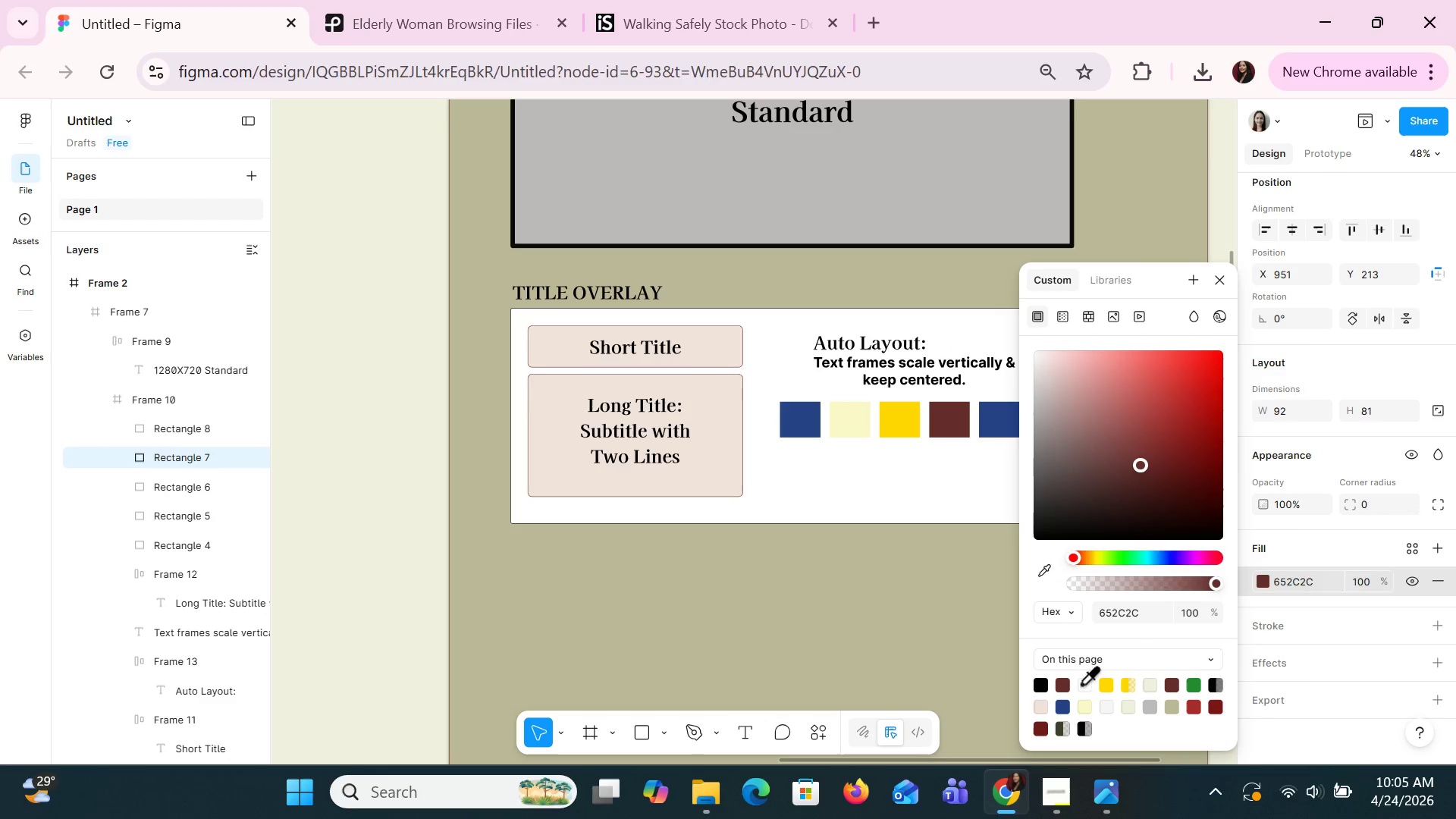 
left_click([1063, 683])
 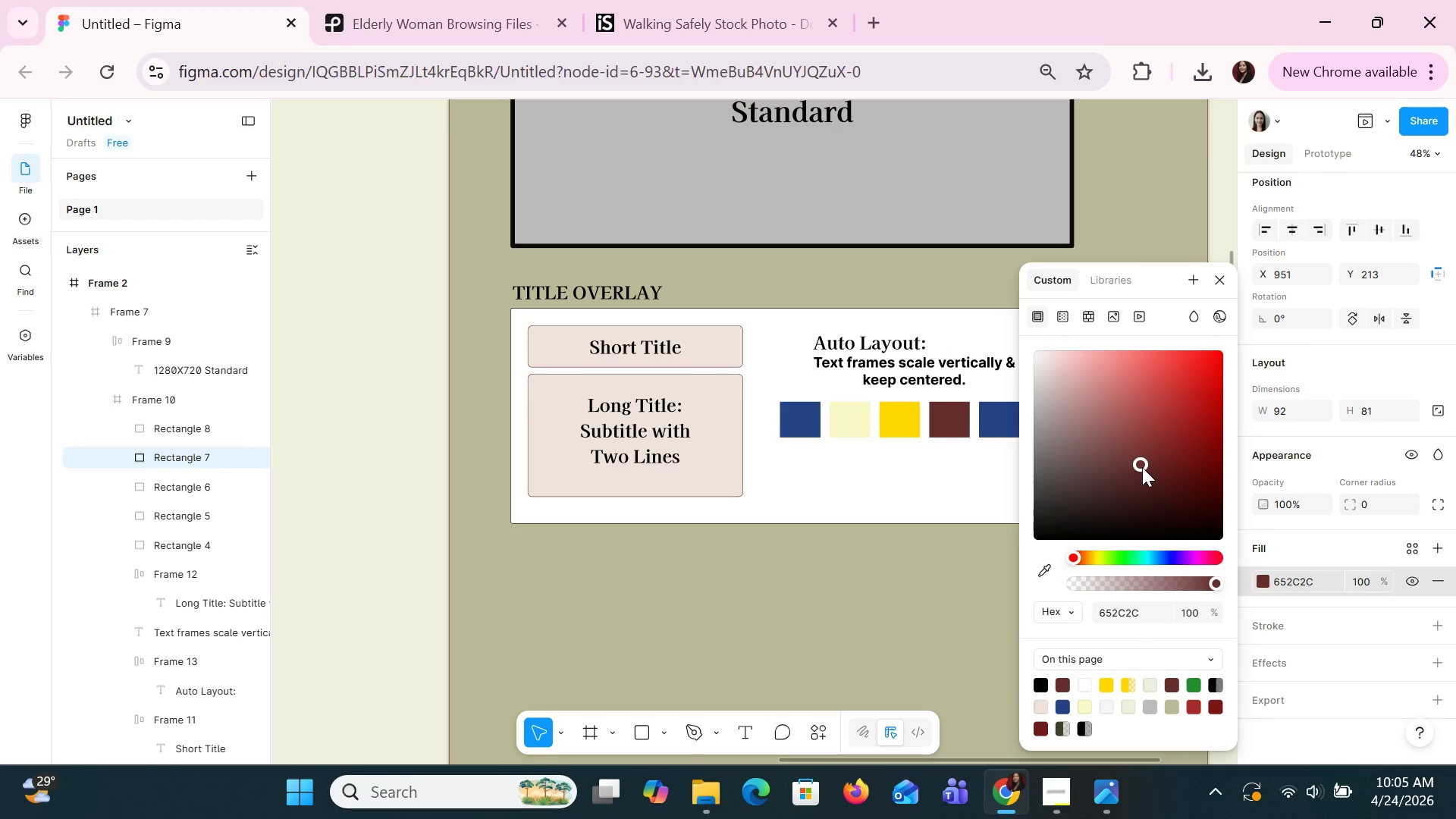 
left_click_drag(start_coordinate=[1143, 468], to_coordinate=[1138, 450])
 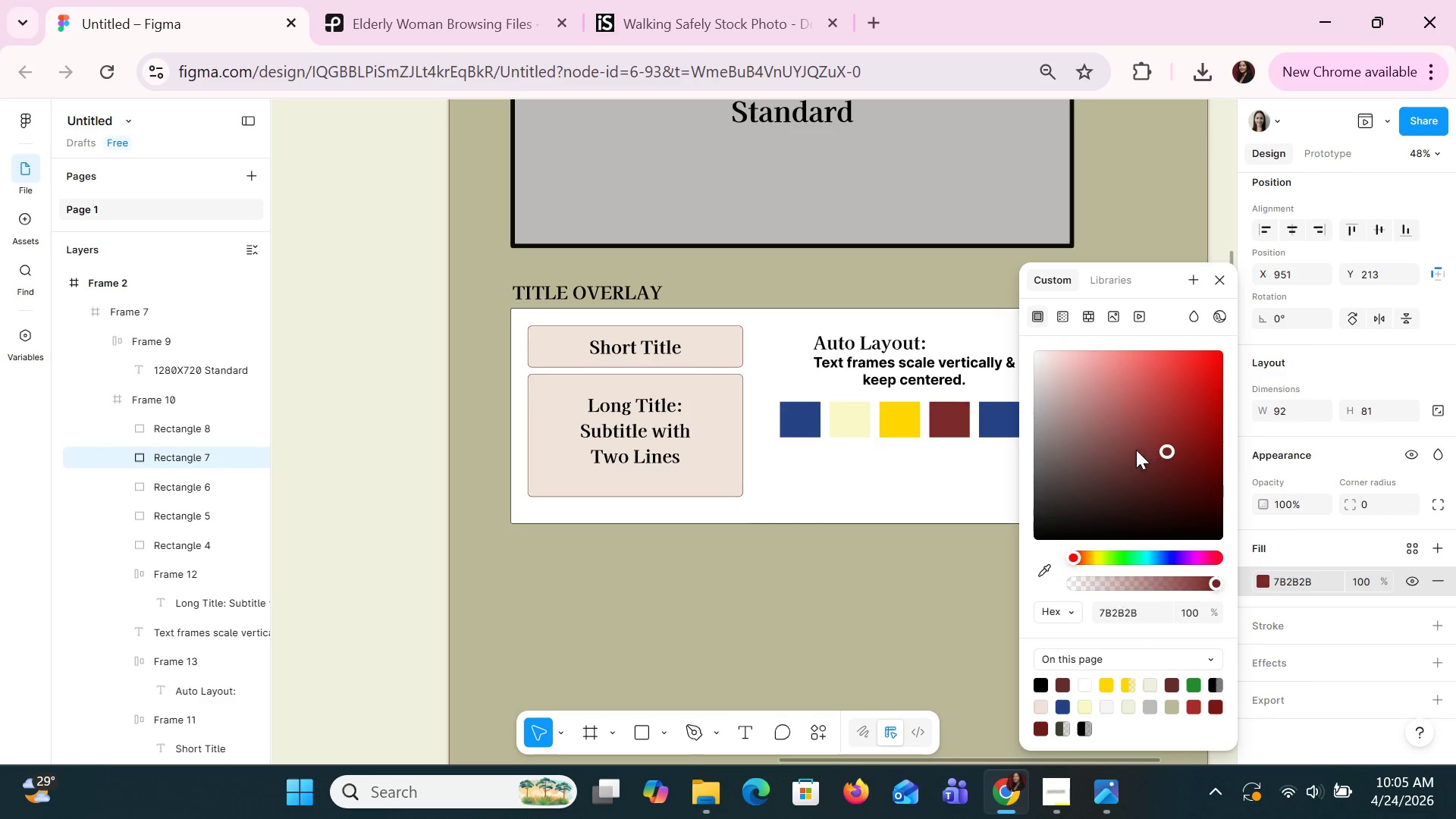 
left_click_drag(start_coordinate=[1134, 448], to_coordinate=[1111, 439])
 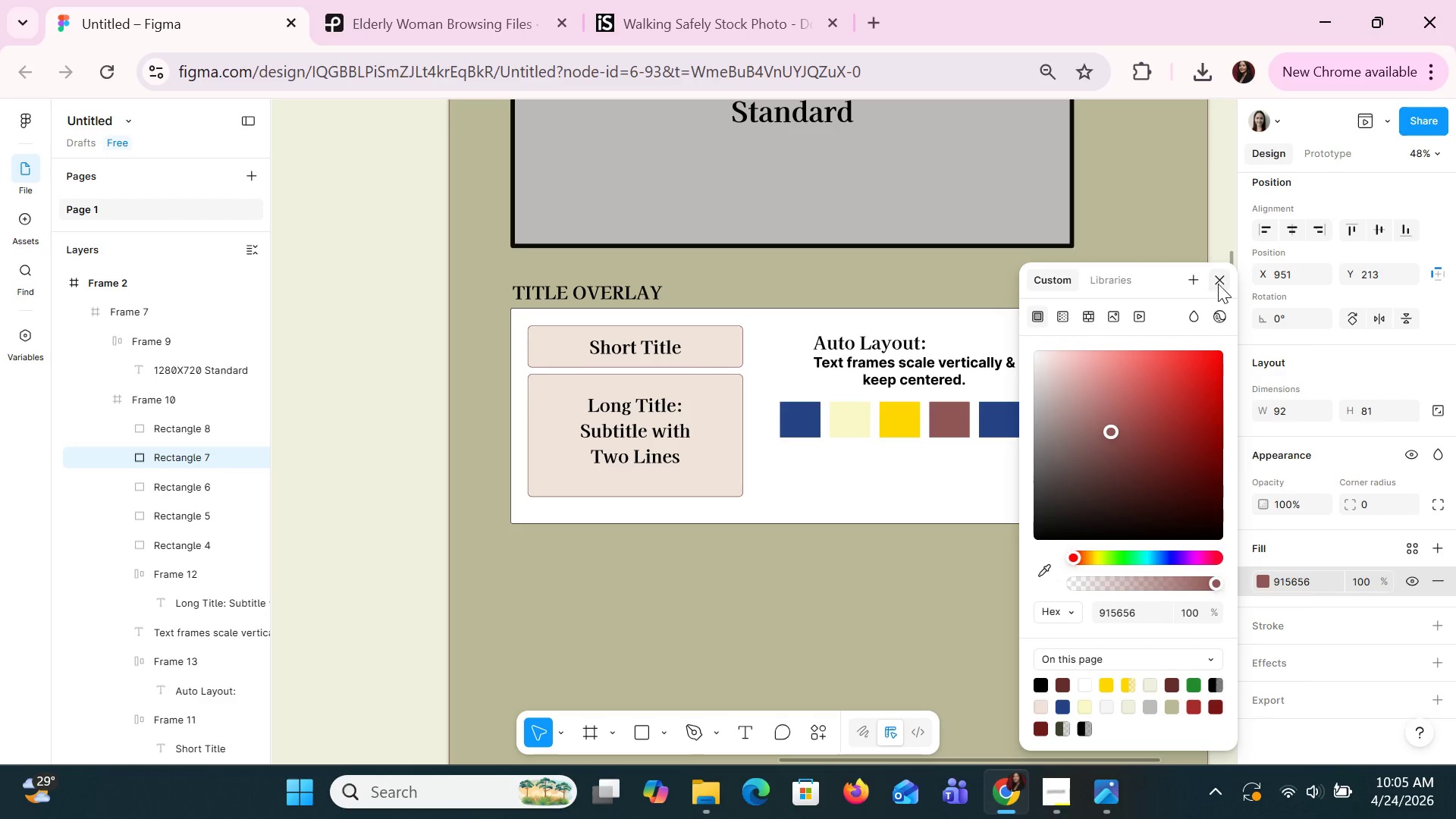 
left_click([1218, 284])
 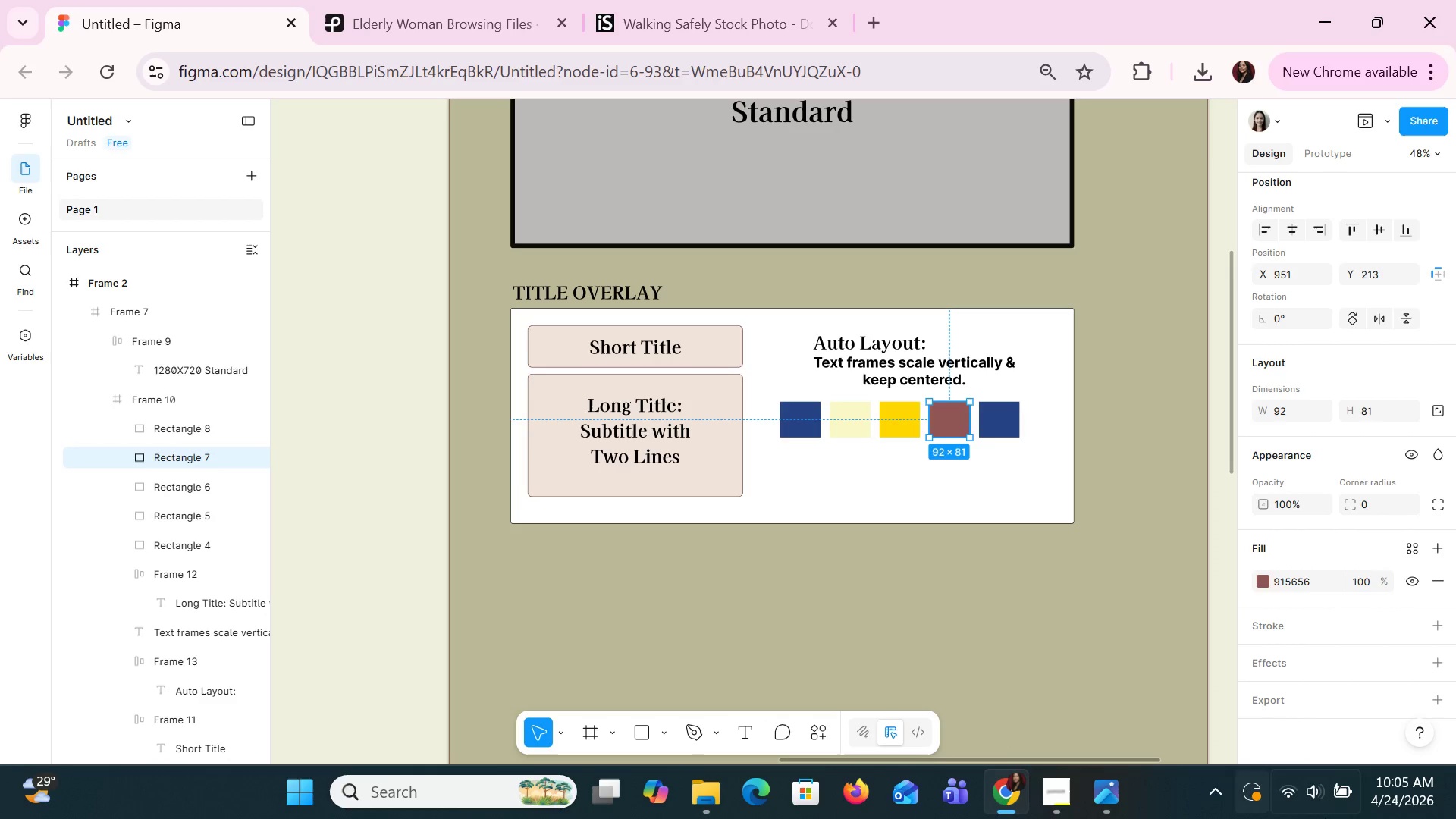 
mouse_move([1394, 785])
 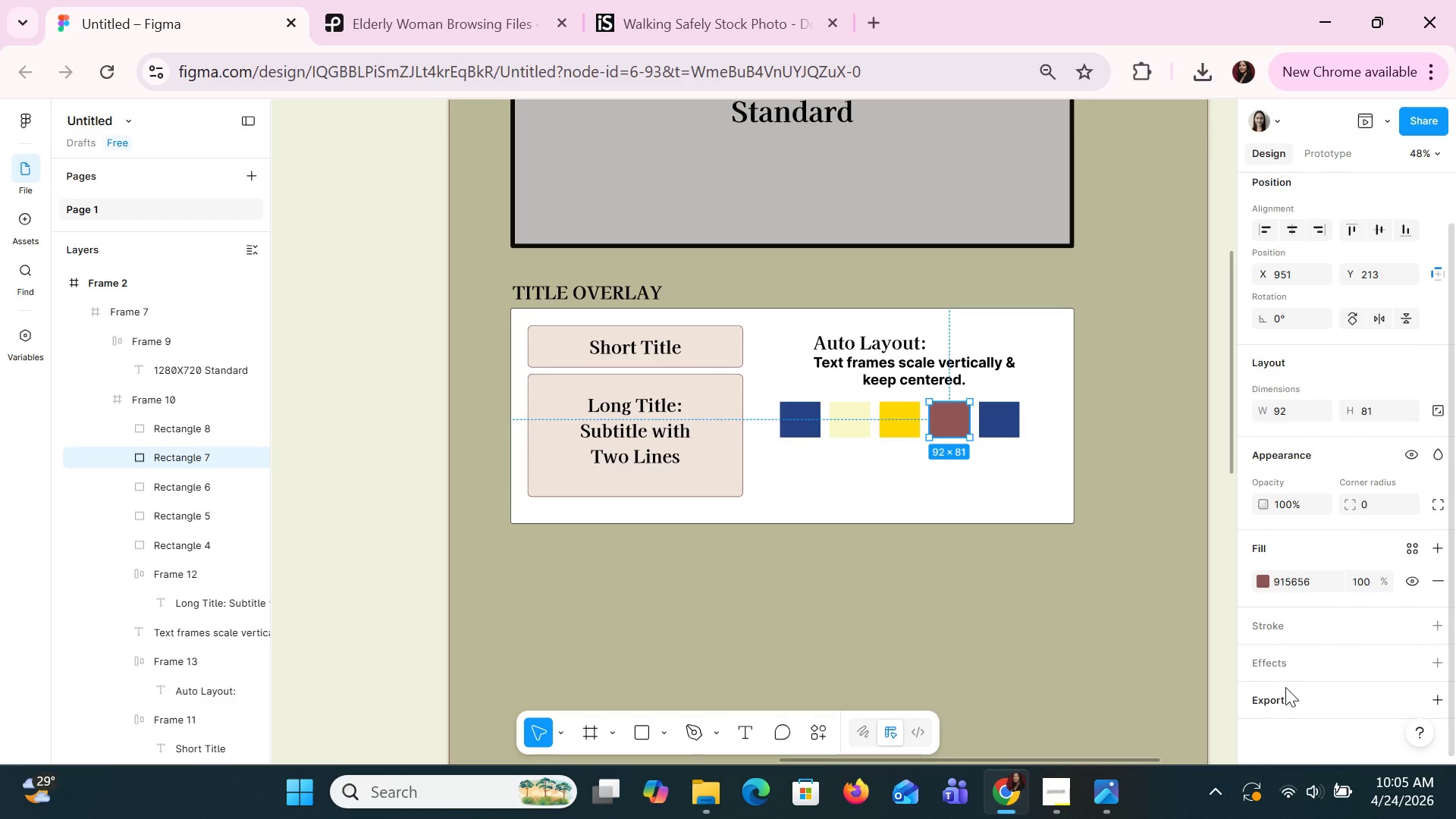 
hold_key(key=ControlLeft, duration=0.72)
scroll: coordinate [862, 585], scroll_direction: down, amount: 4.0
 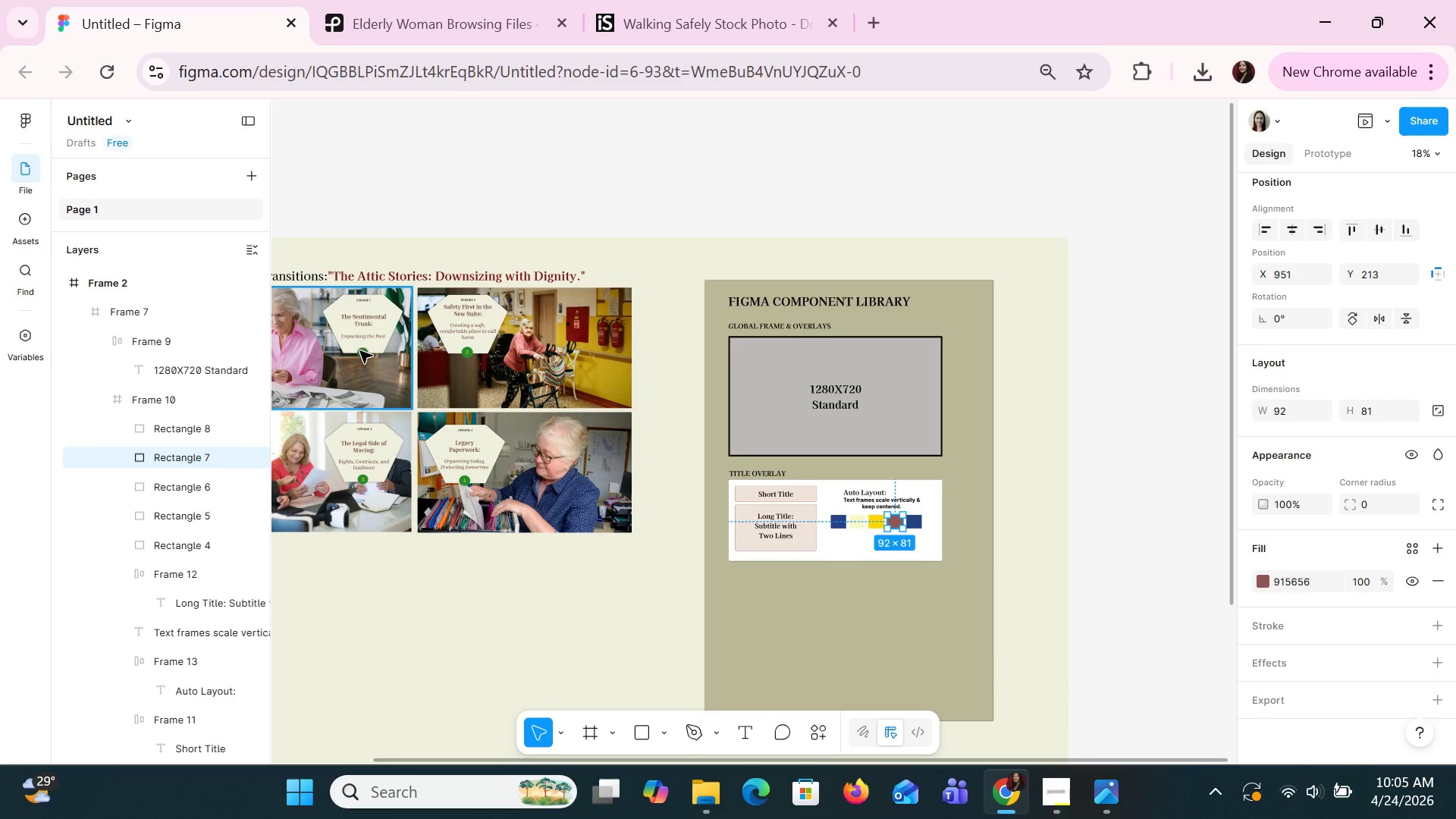 
left_click([359, 356])
 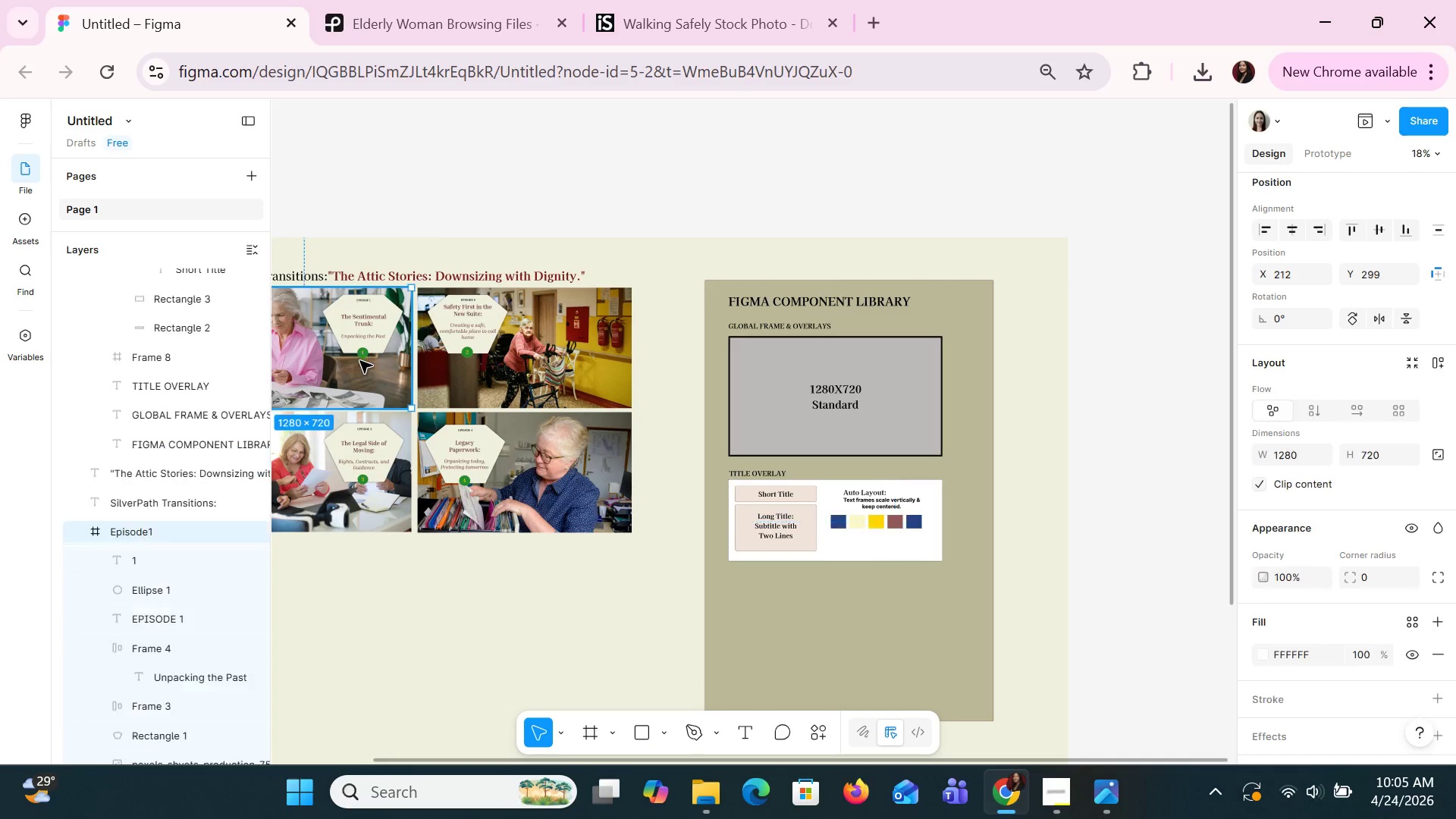 
hold_key(key=ControlLeft, duration=0.83)
scroll: coordinate [376, 414], scroll_direction: up, amount: 4.0
 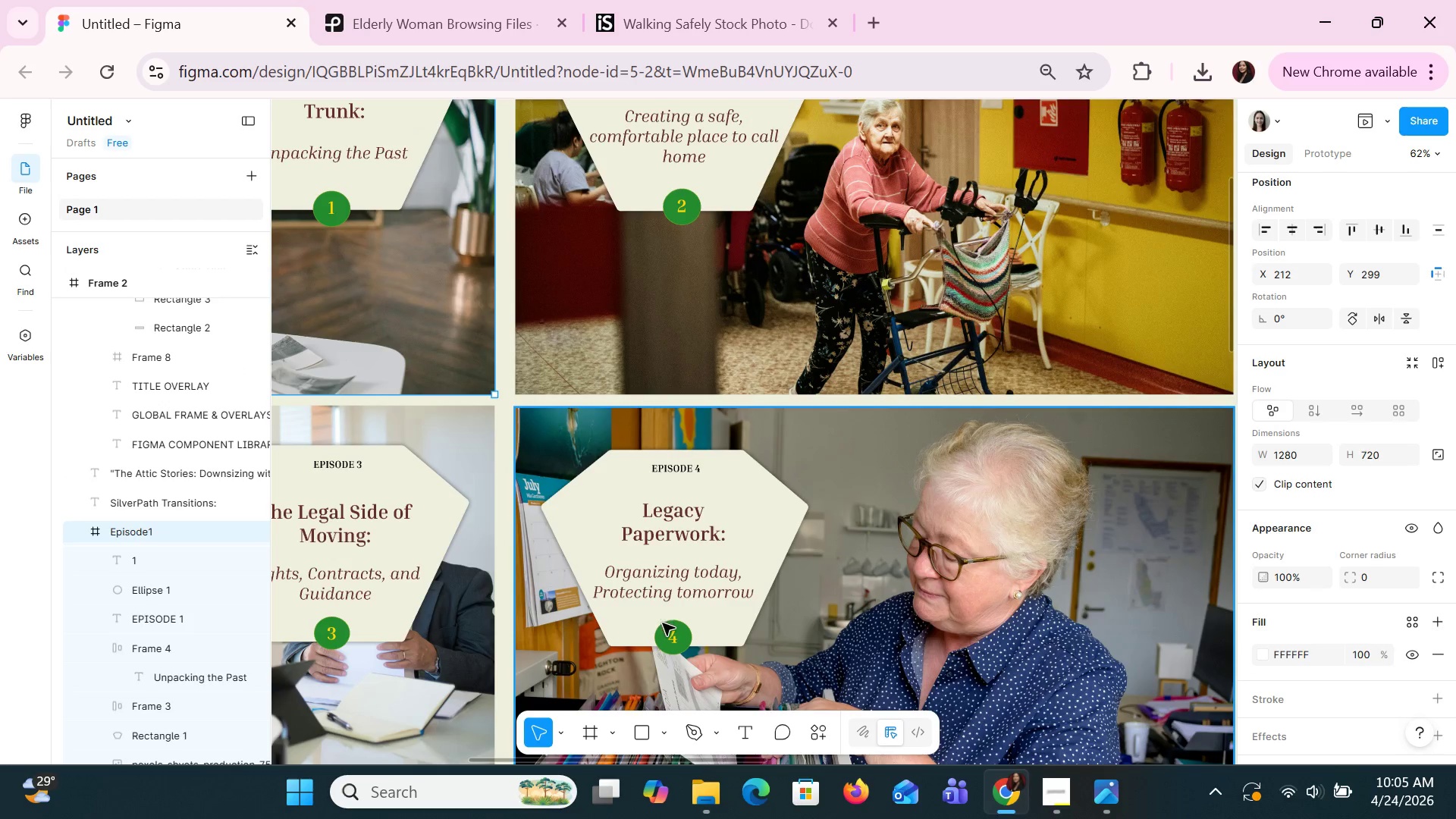 
double_click([663, 630])
 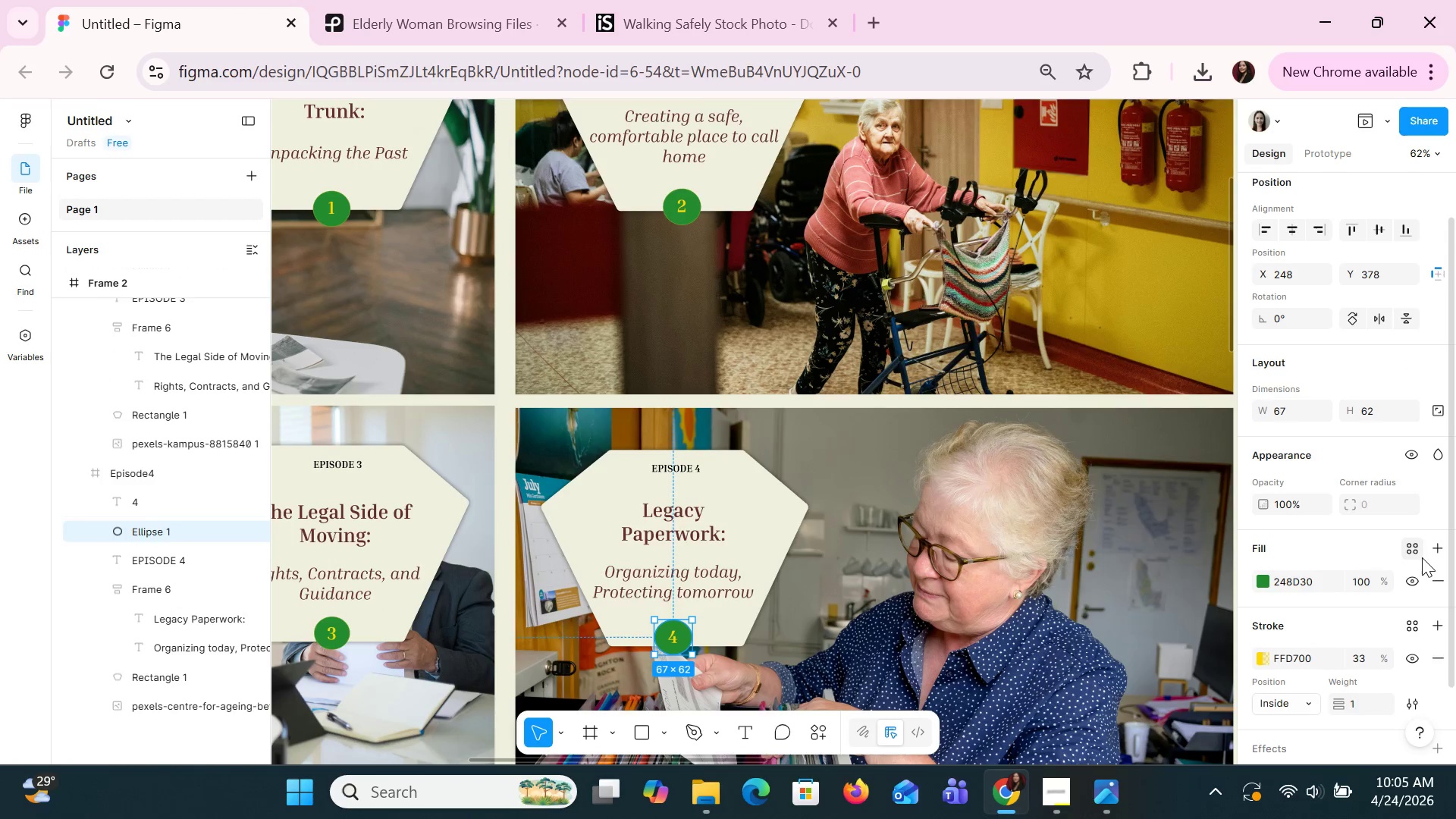 
double_click([1301, 573])
 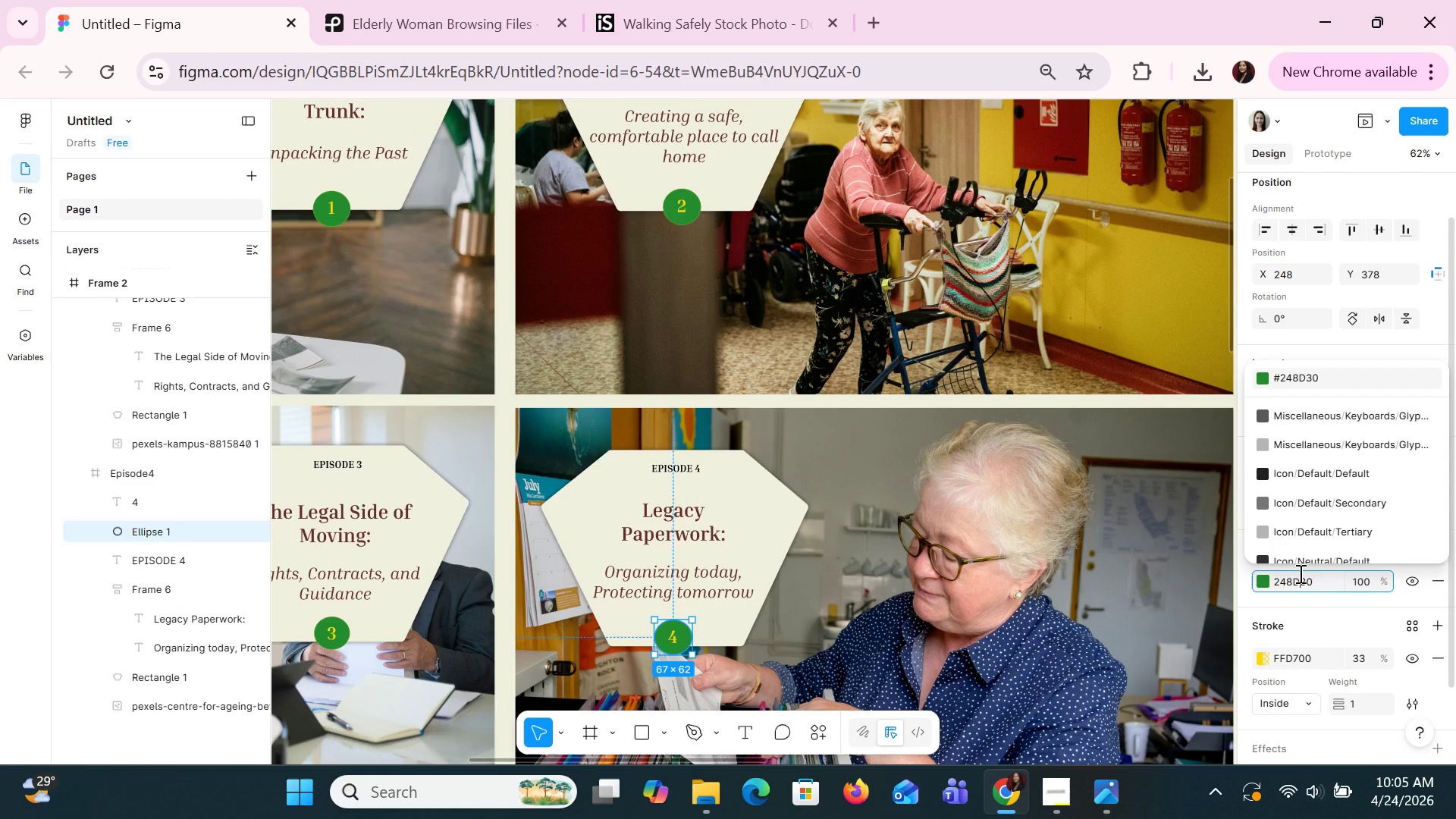 
key(Control+ControlLeft)
 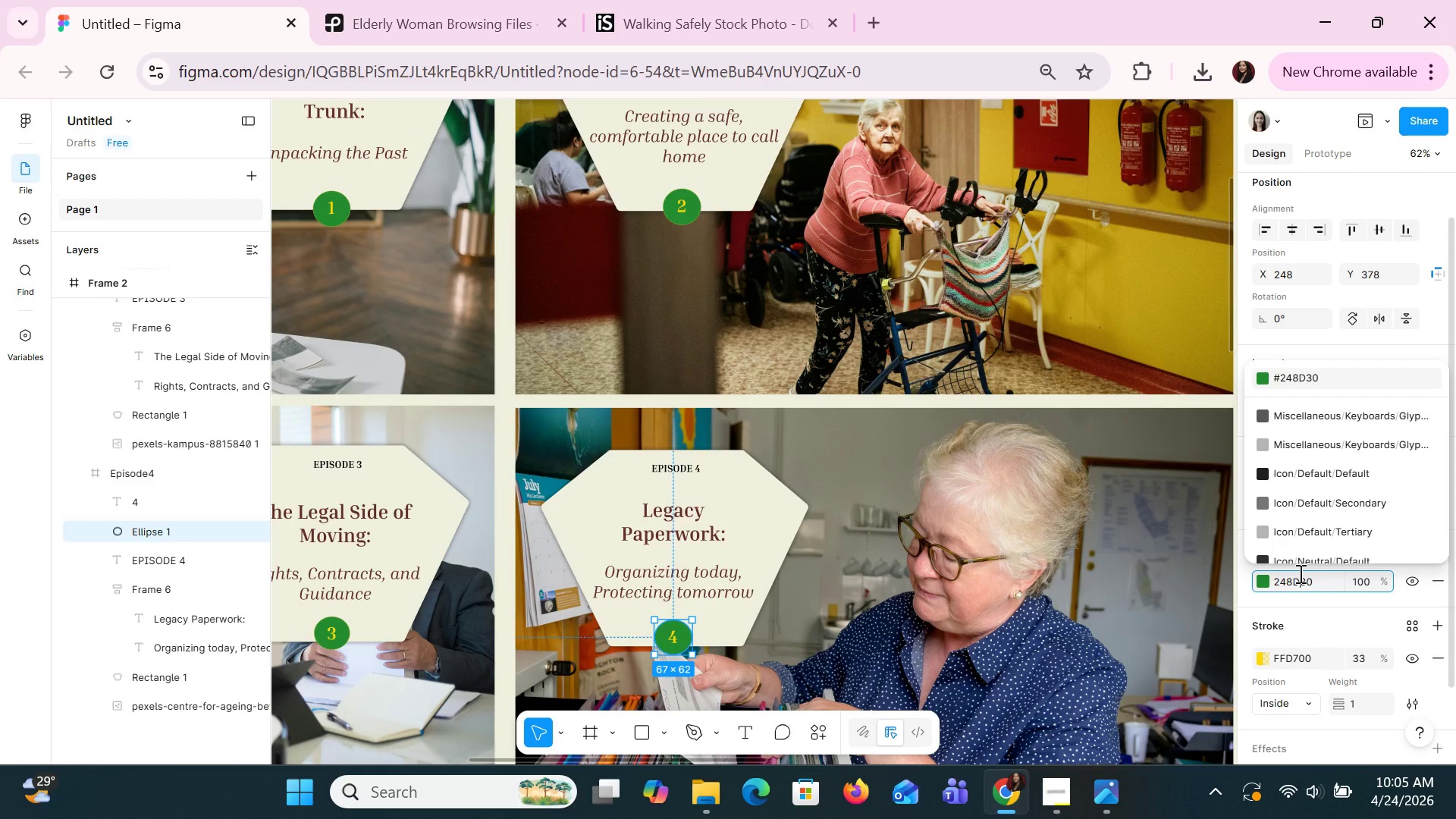 
left_click([1299, 573])
 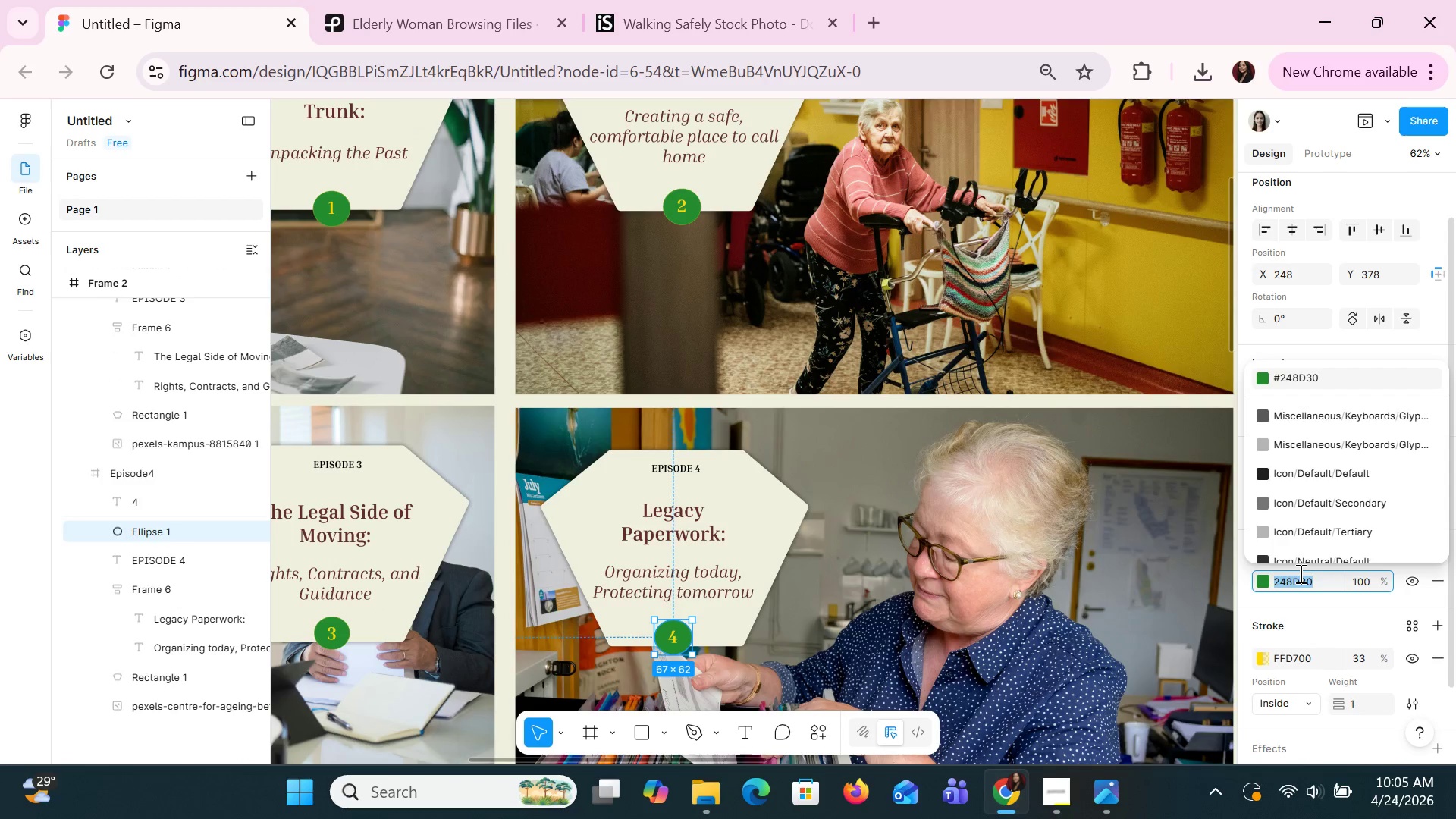 
double_click([1299, 573])
 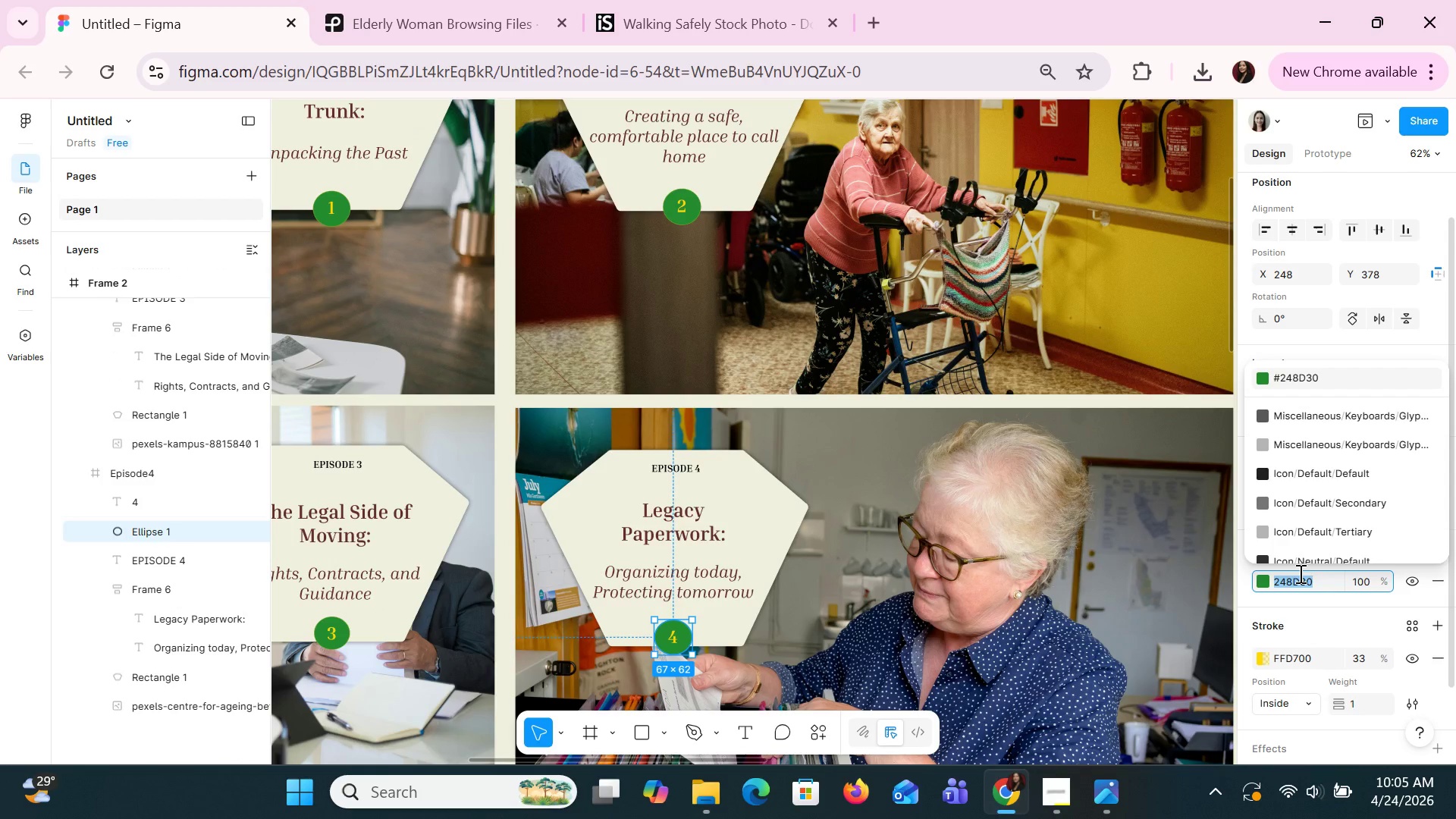 
key(Control+C)
 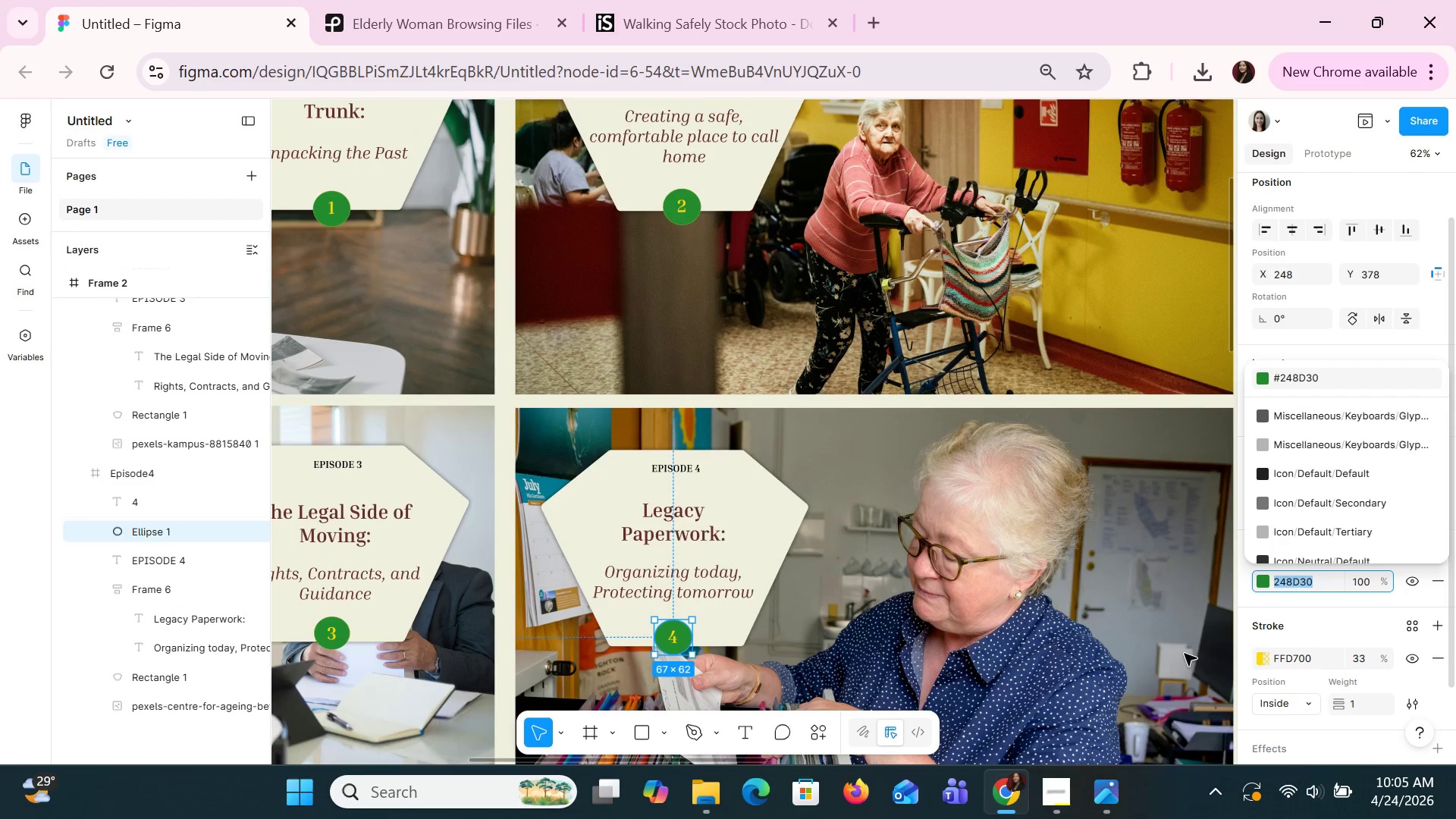 
key(Control+C)
 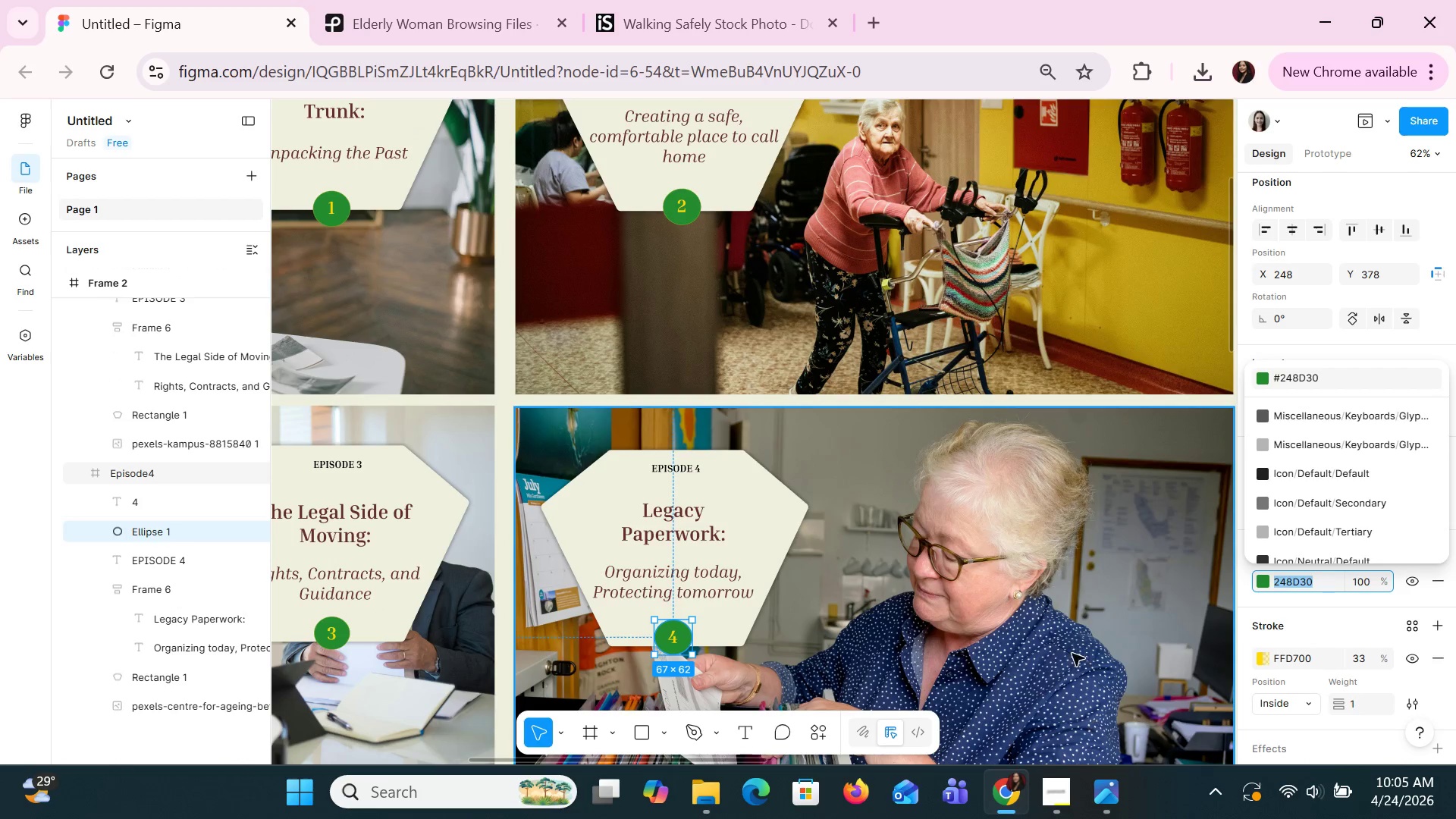 
hold_key(key=ControlLeft, duration=0.77)
scroll: coordinate [1070, 617], scroll_direction: down, amount: 1.0
 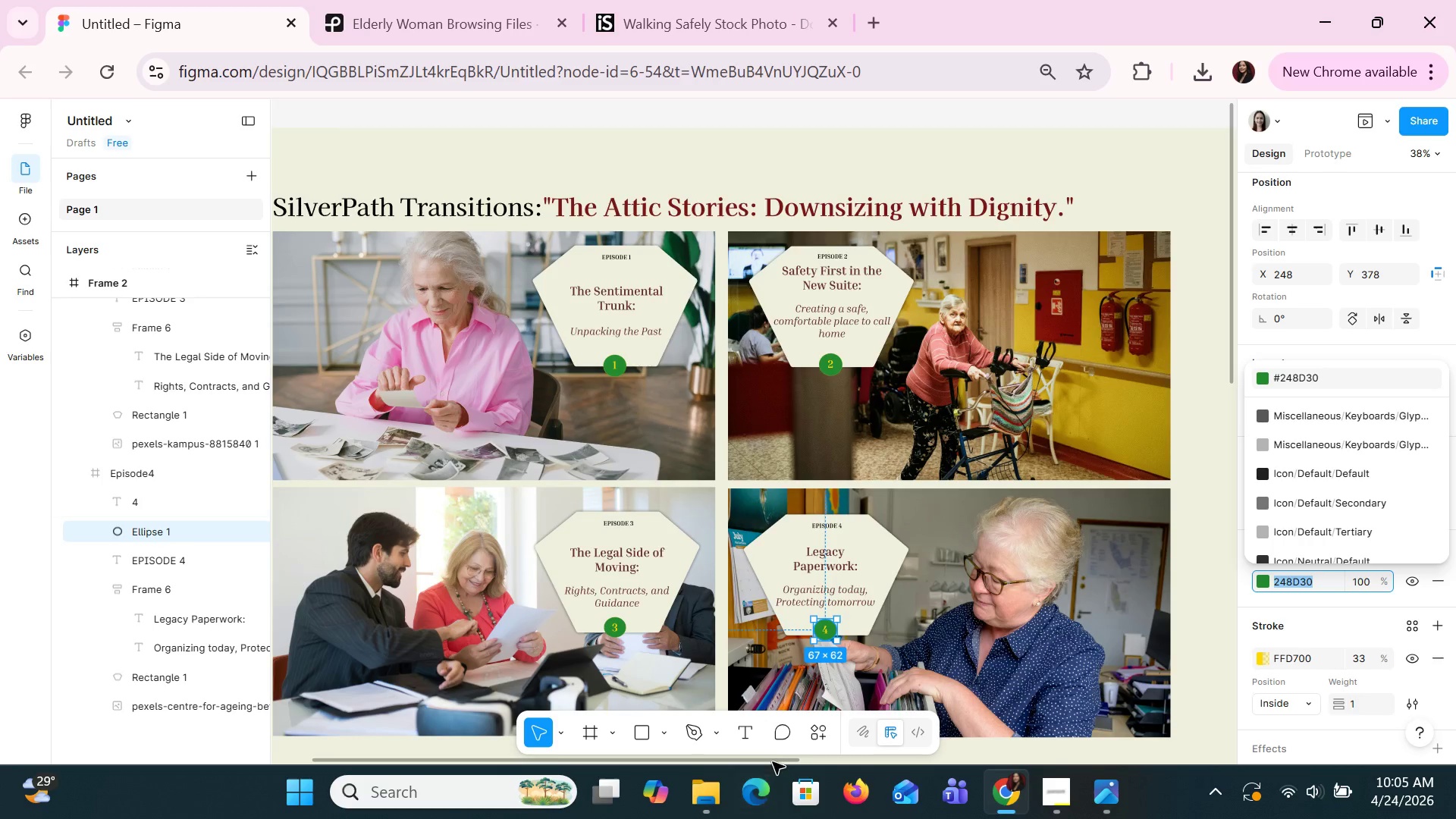 
left_click_drag(start_coordinate=[772, 760], to_coordinate=[1157, 764])
 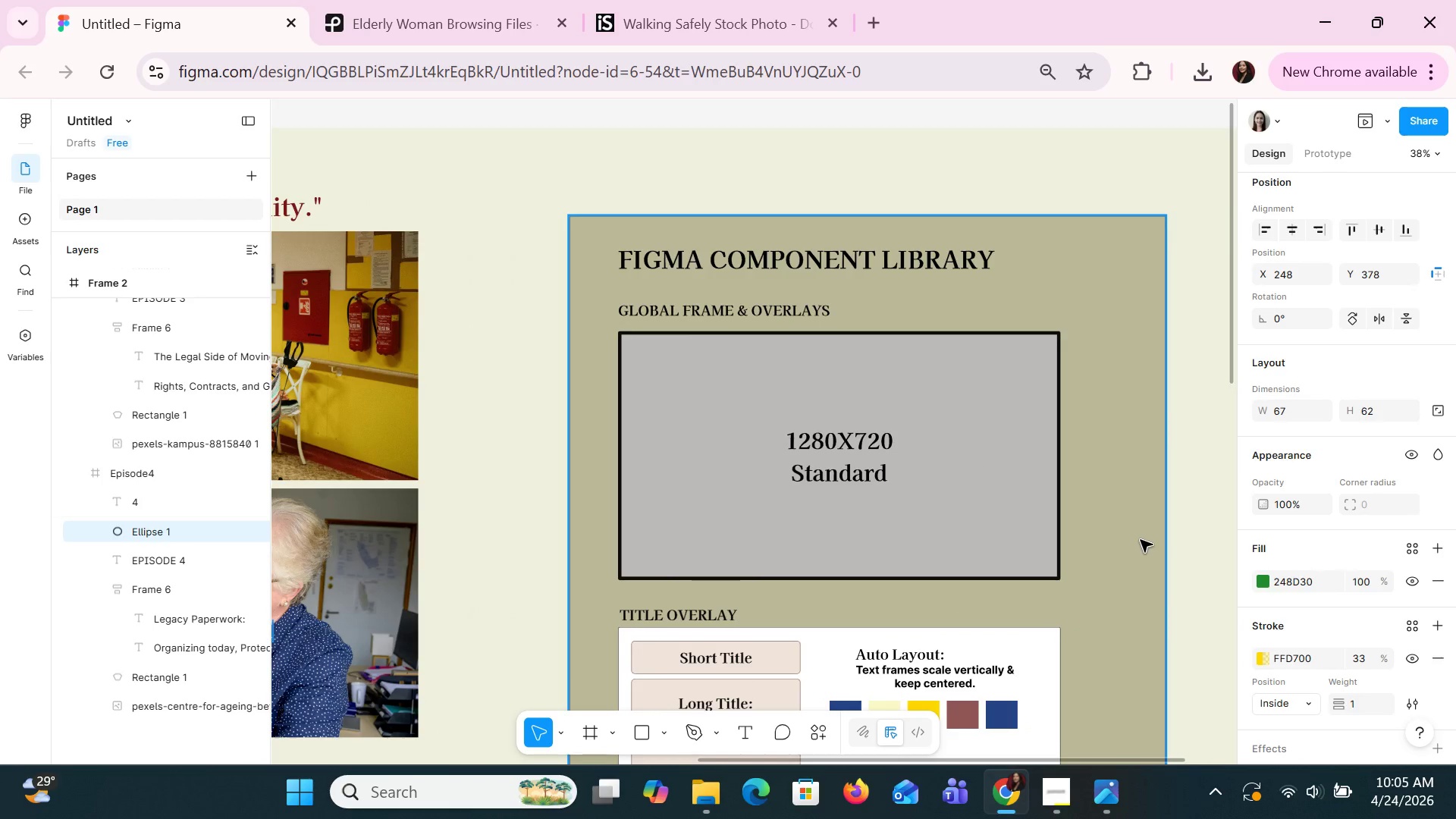 
scroll: coordinate [1134, 535], scroll_direction: down, amount: 2.0
 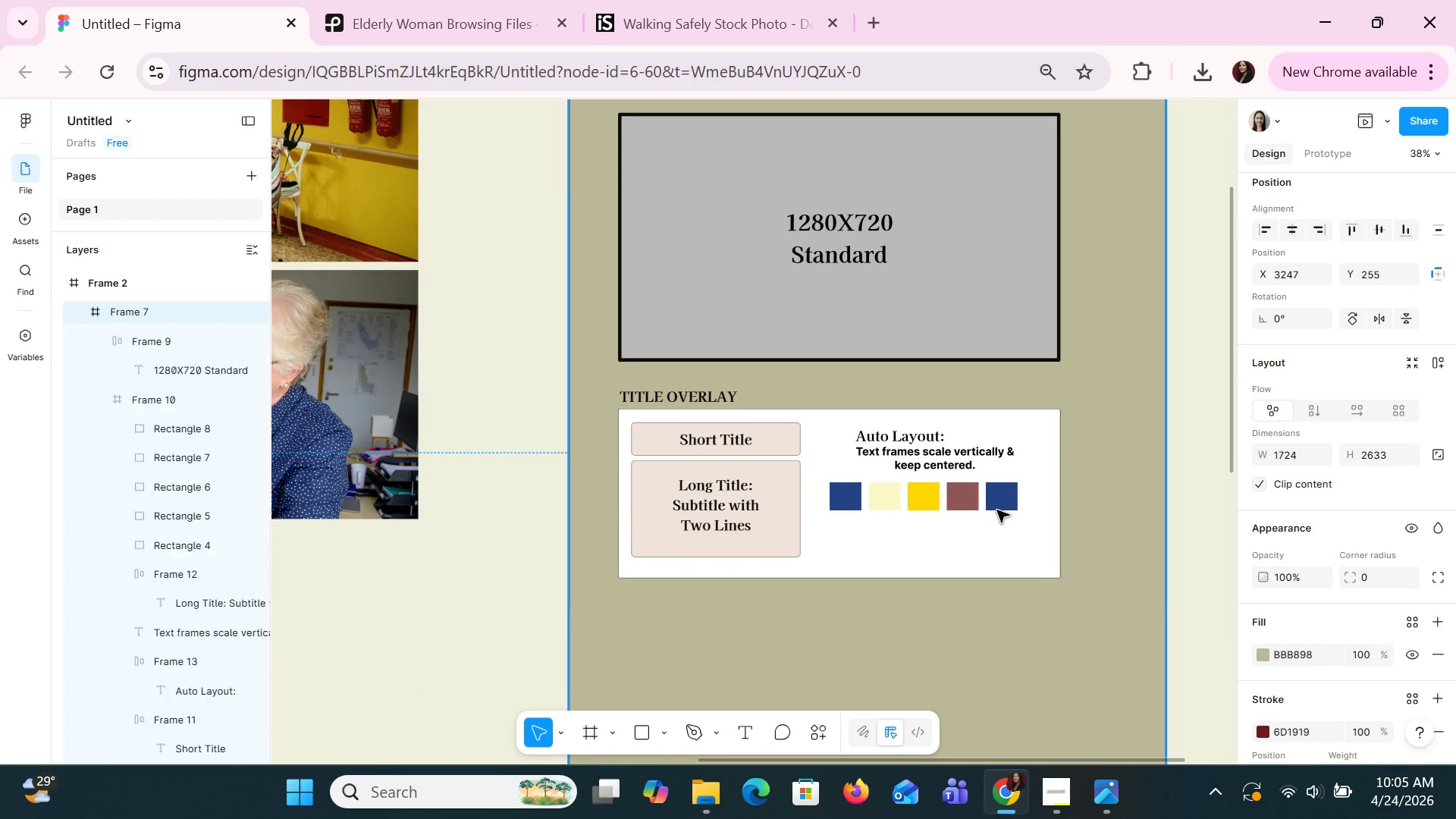 
double_click([999, 509])
 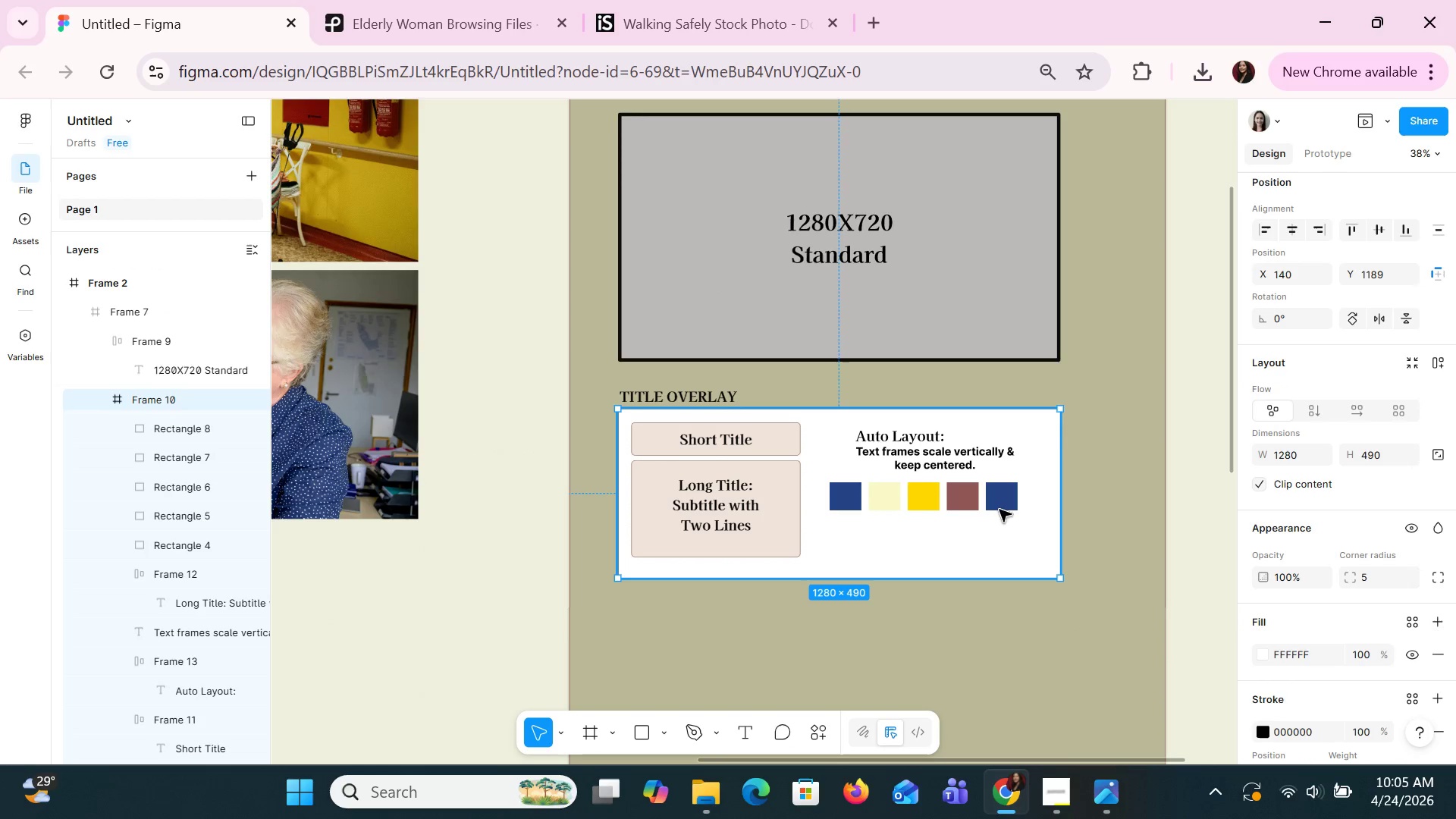 
double_click([999, 509])
 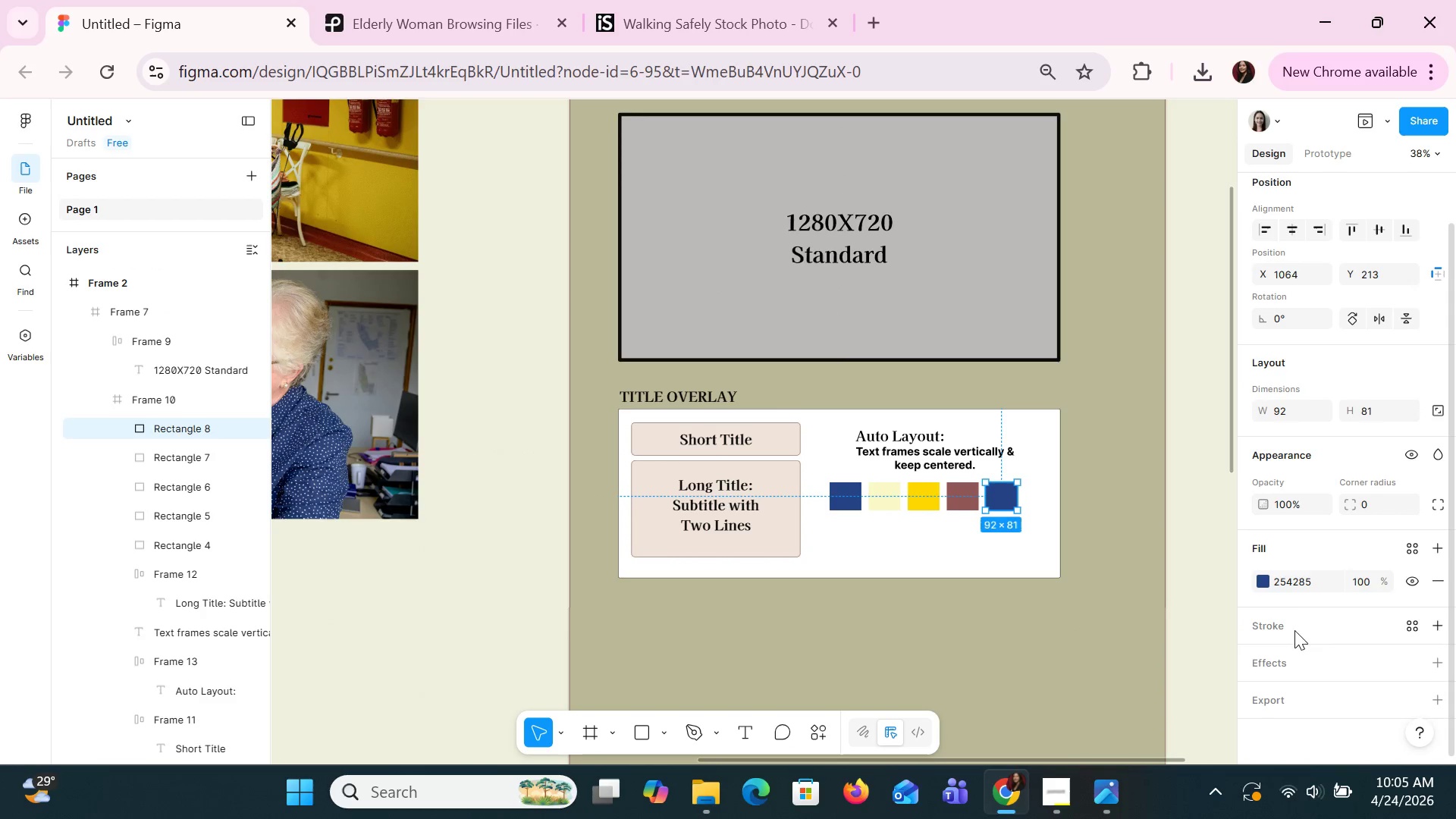 
left_click([1296, 588])
 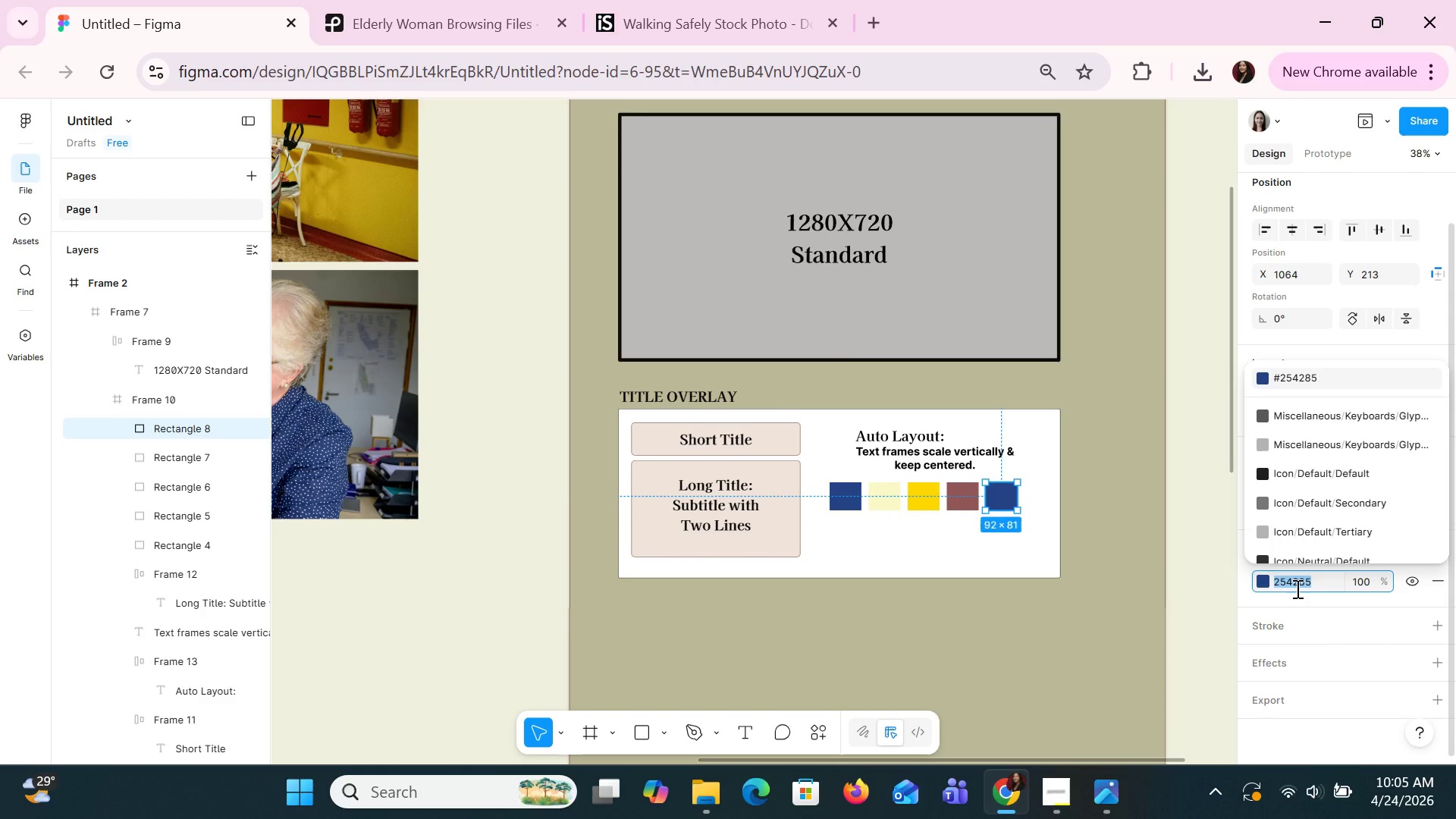 
key(Control+V)
 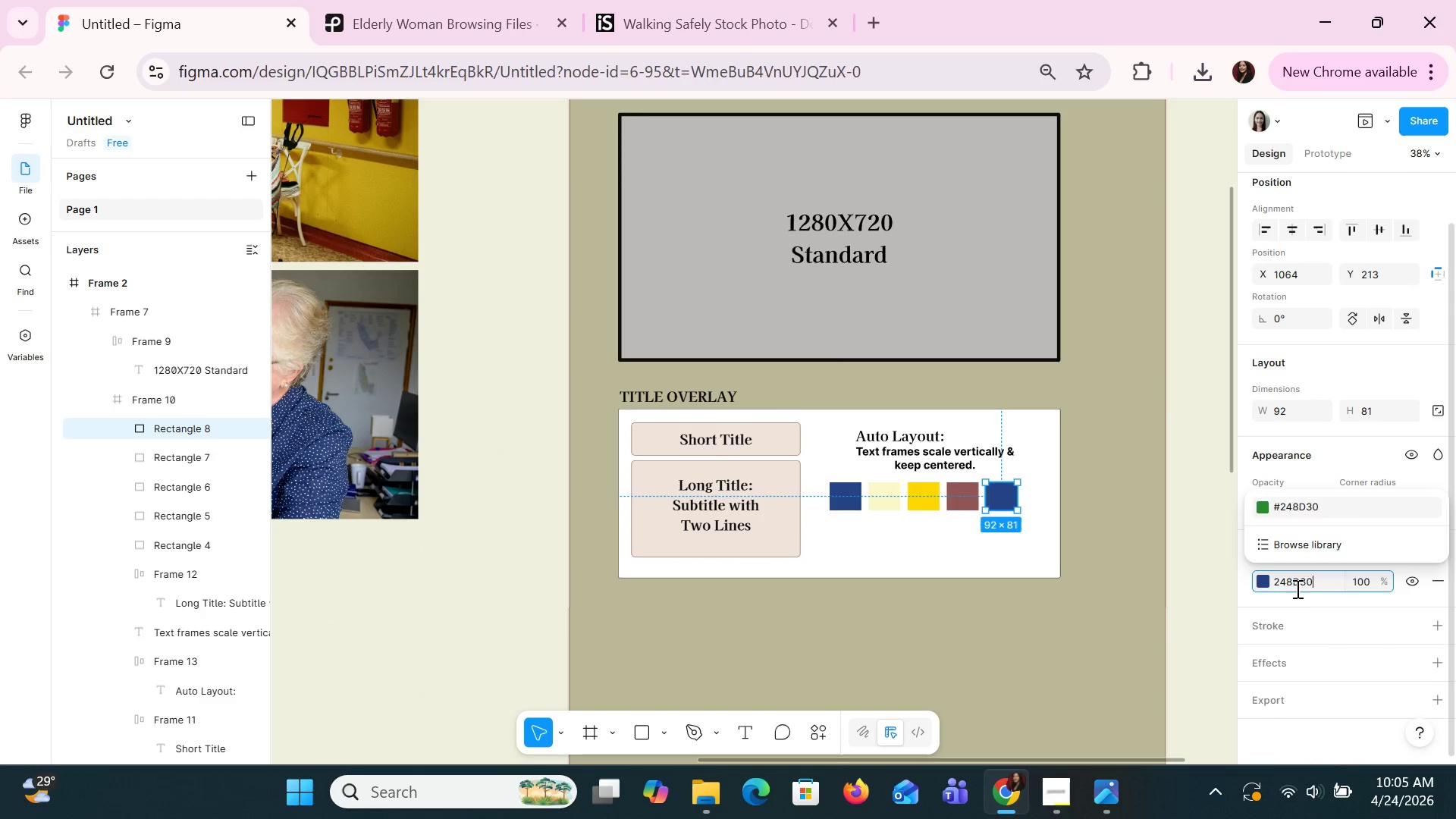 
key(Enter)
 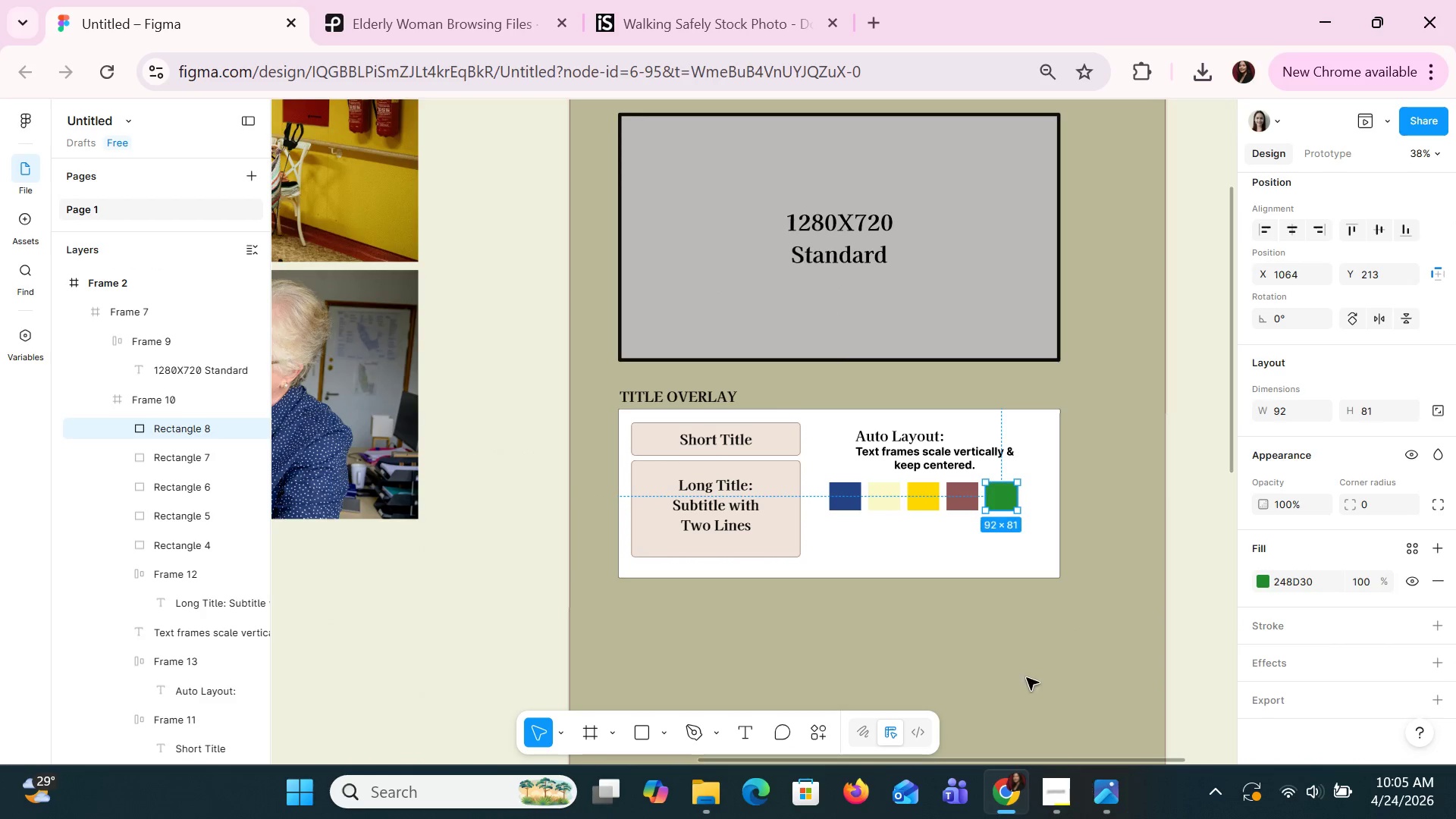 
left_click([995, 629])
 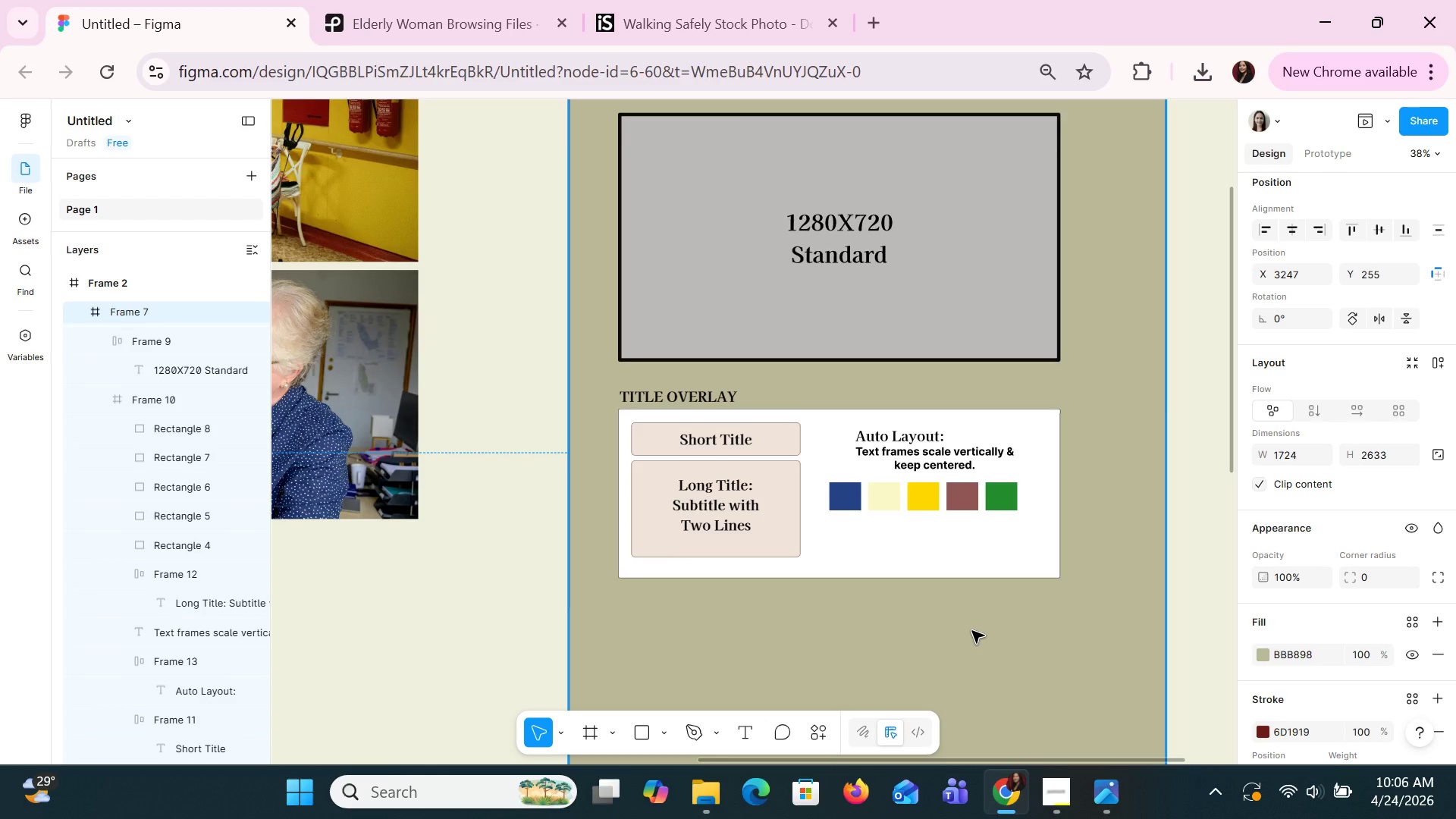 
wait(25.73)
 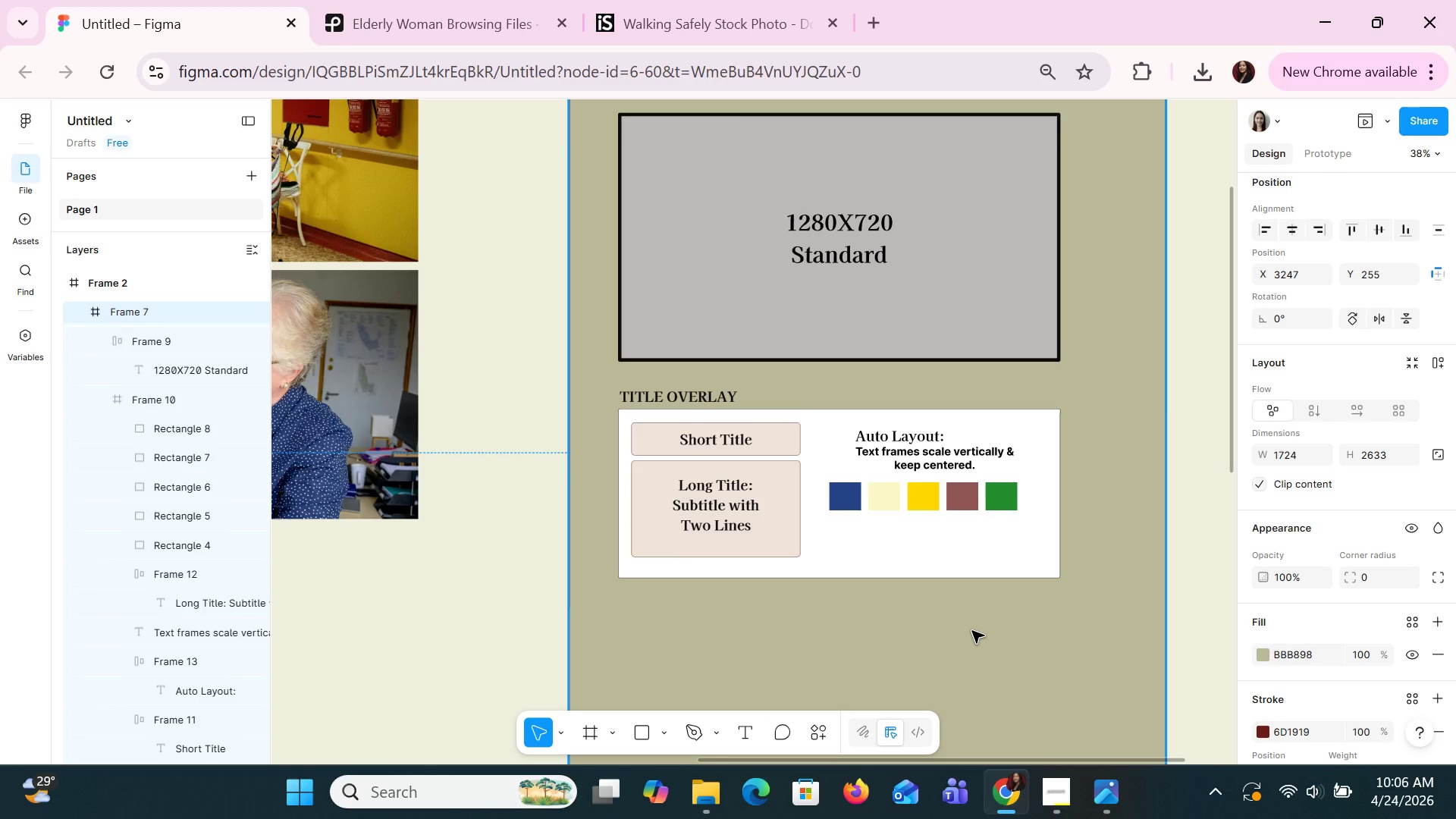 
double_click([852, 504])
 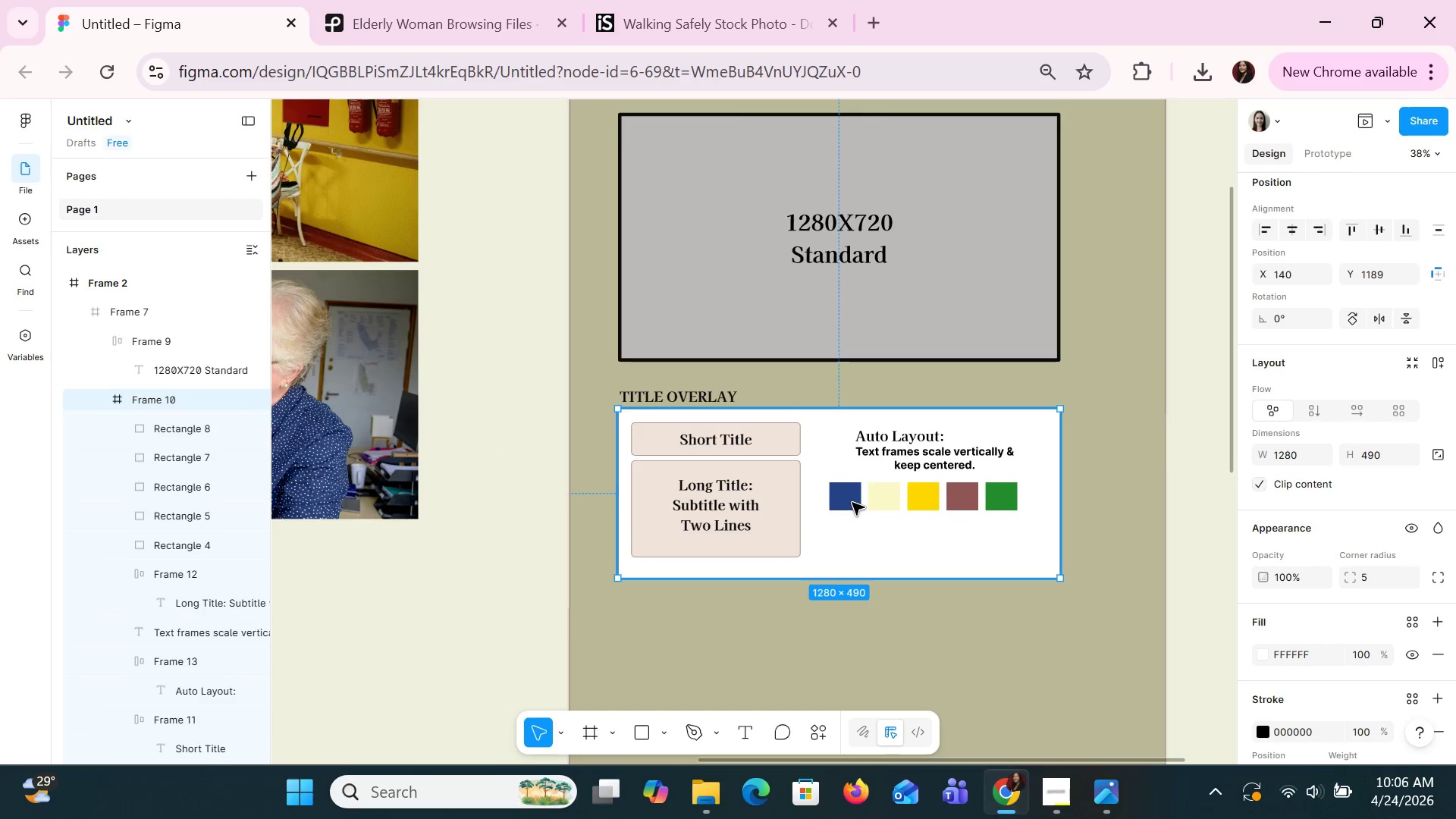 
double_click([852, 502])
 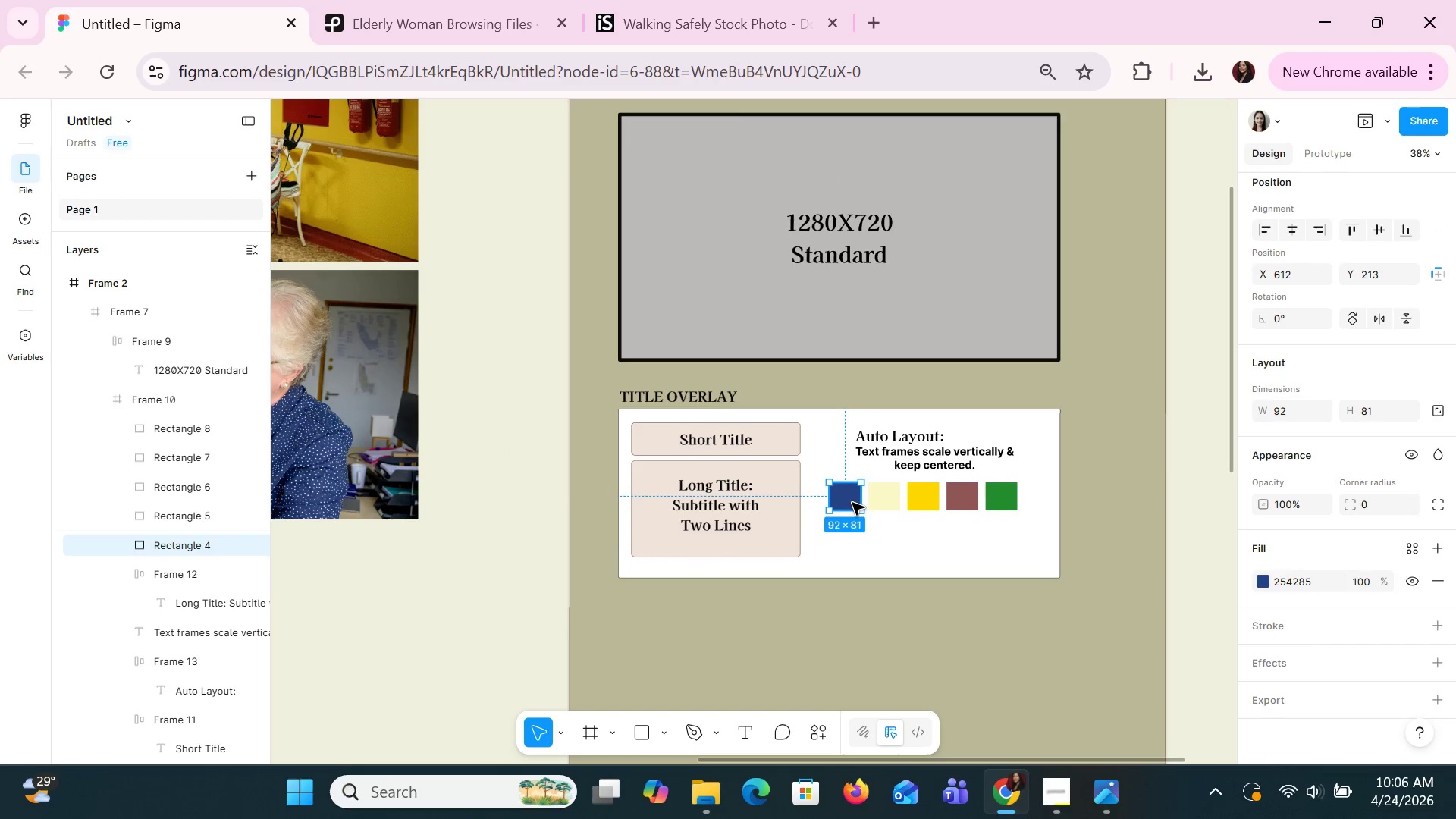 
hold_key(key=ShiftLeft, duration=1.51)
left_click([890, 495])
 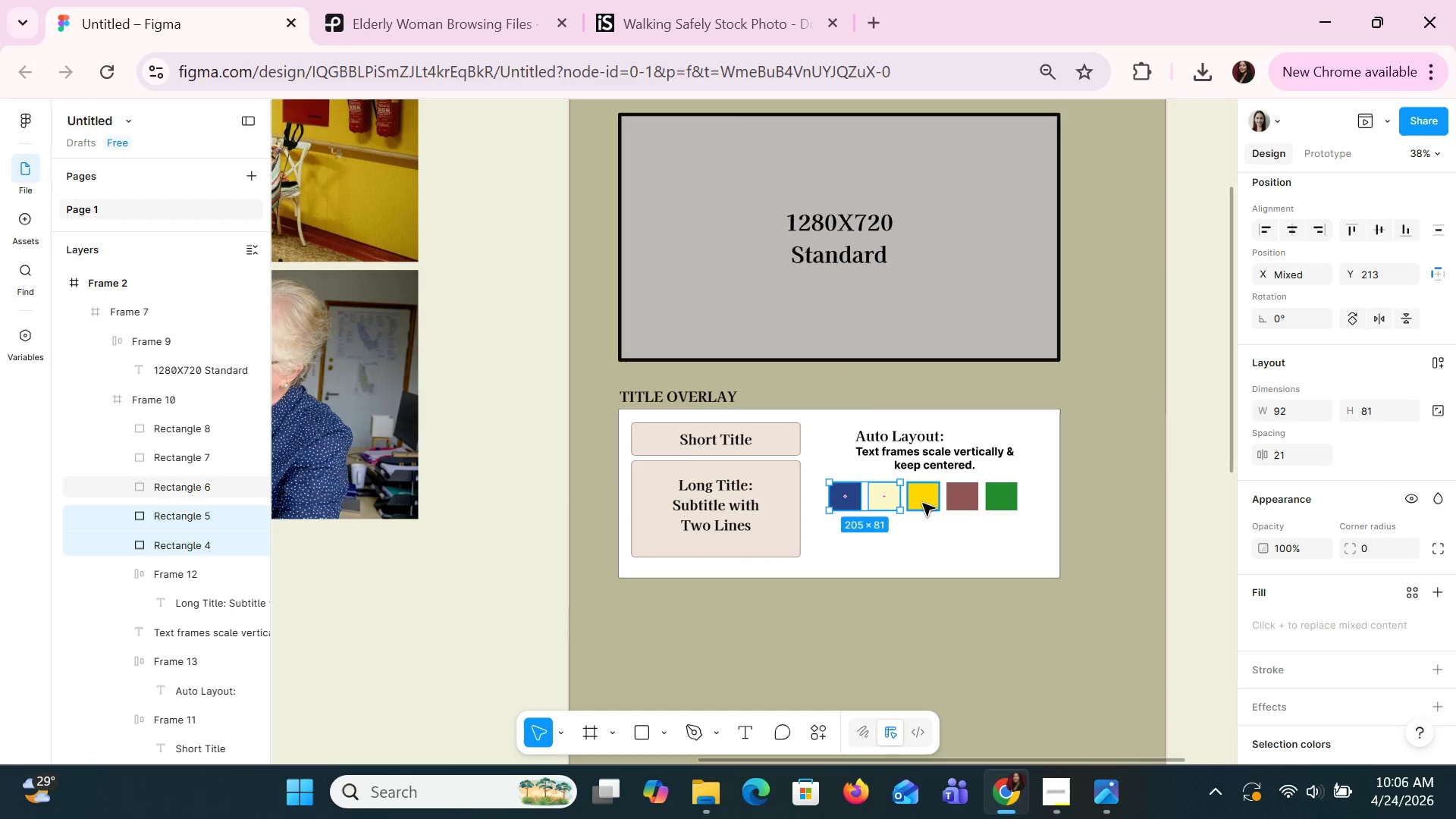 
left_click([925, 504])
 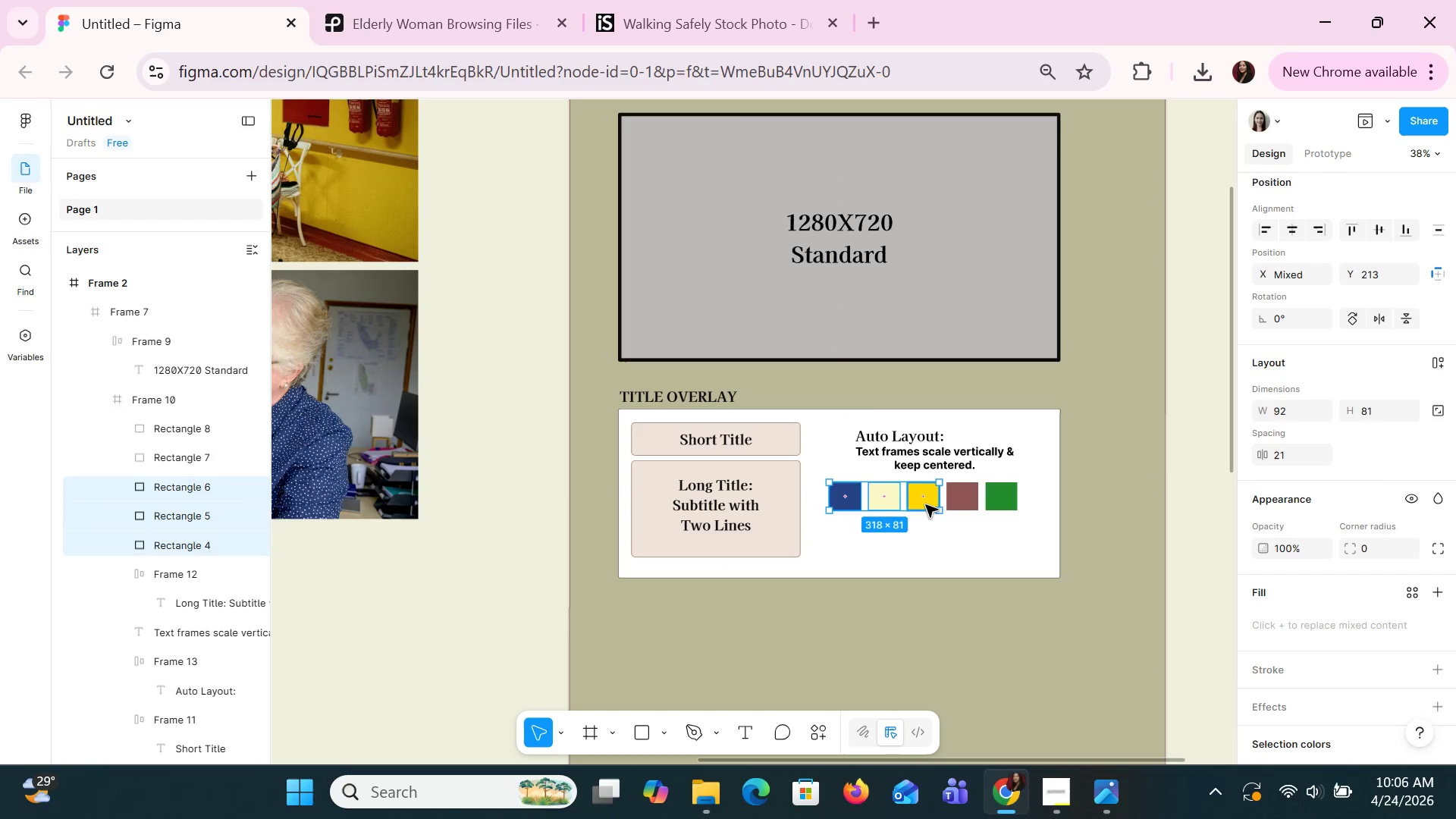 
hold_key(key=ShiftLeft, duration=1.5)
left_click([959, 504])
 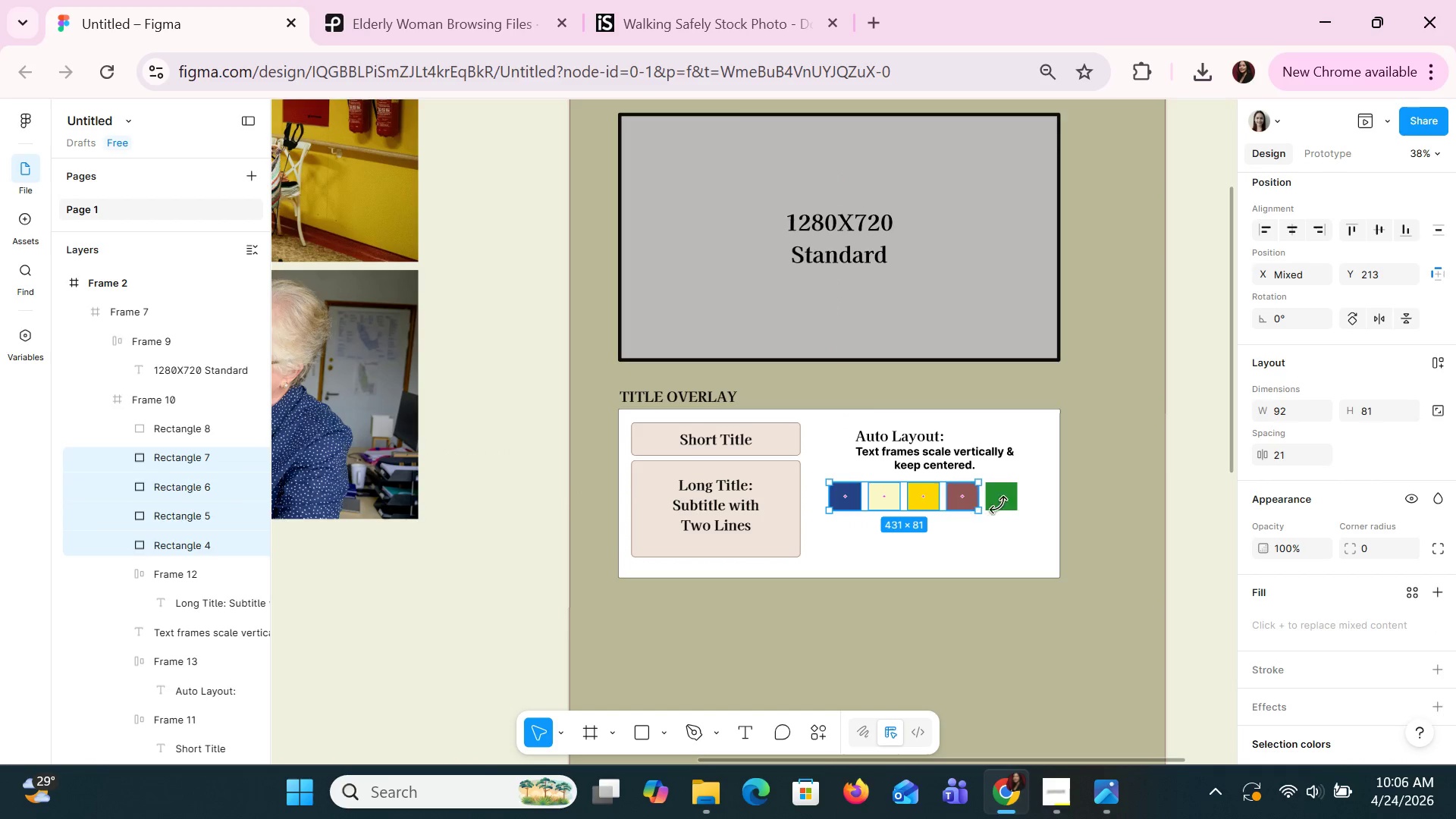 
left_click([1005, 505])
 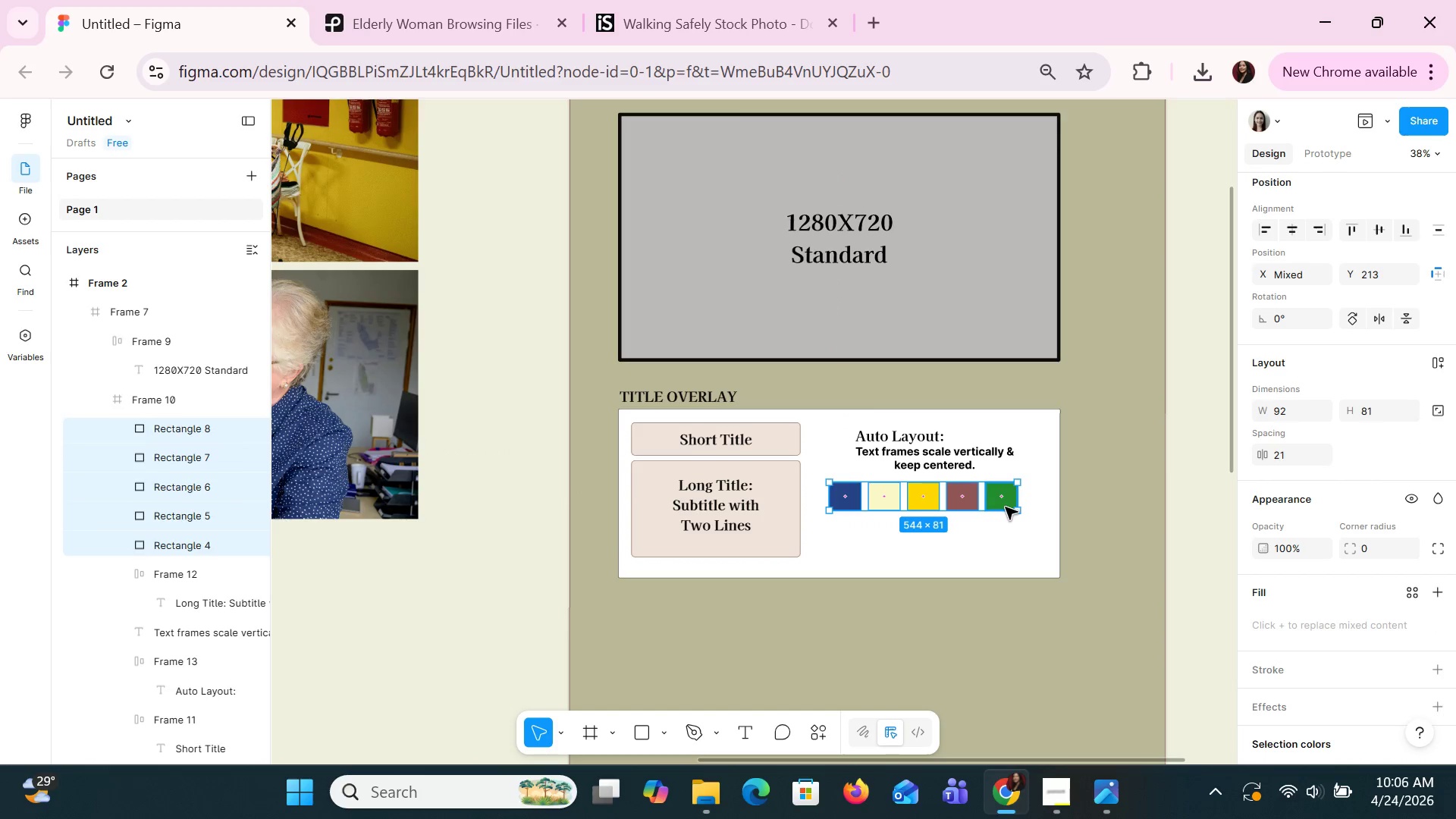 
key(Shift+ShiftLeft)
 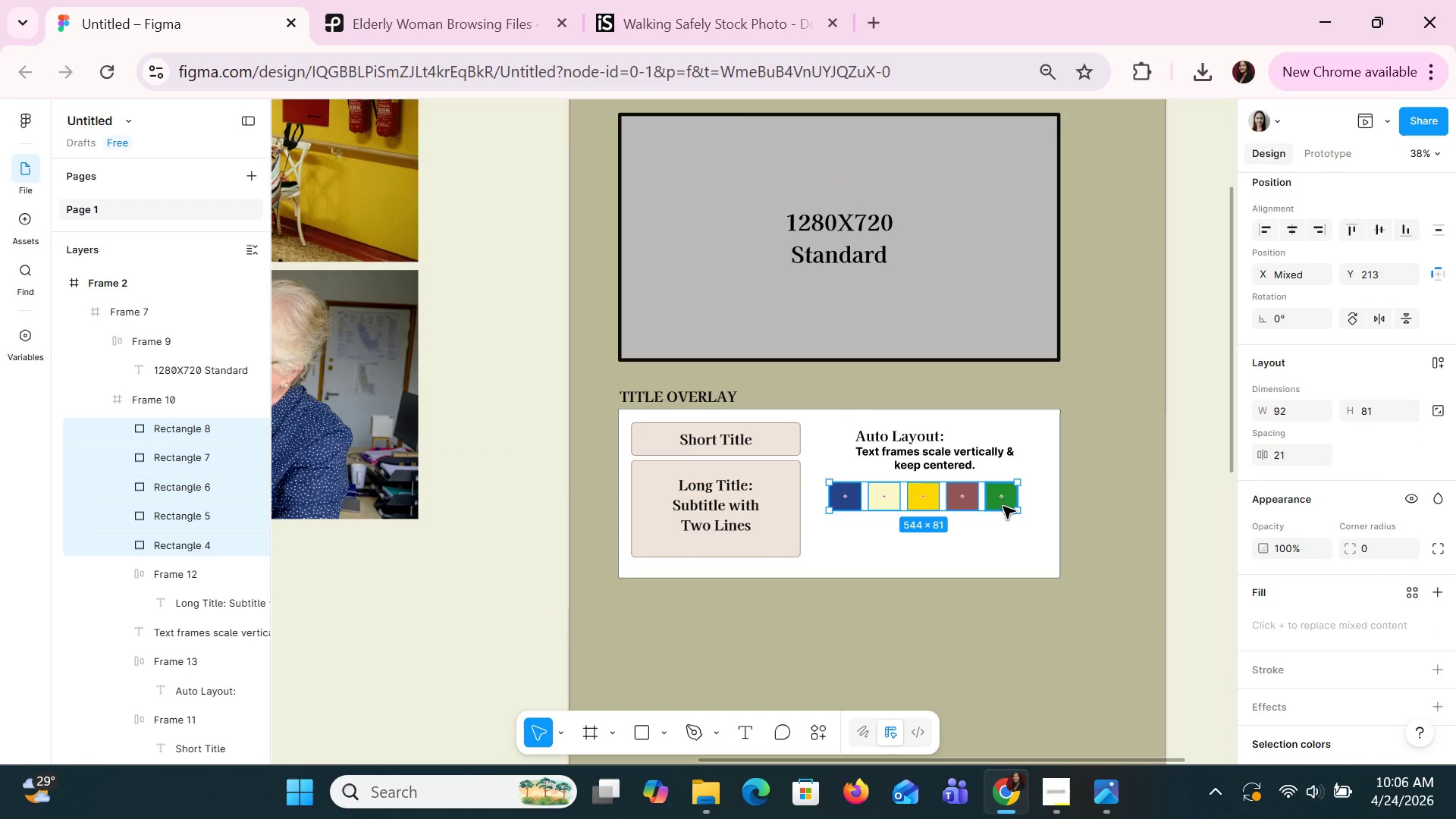 
key(Shift+ShiftLeft)
 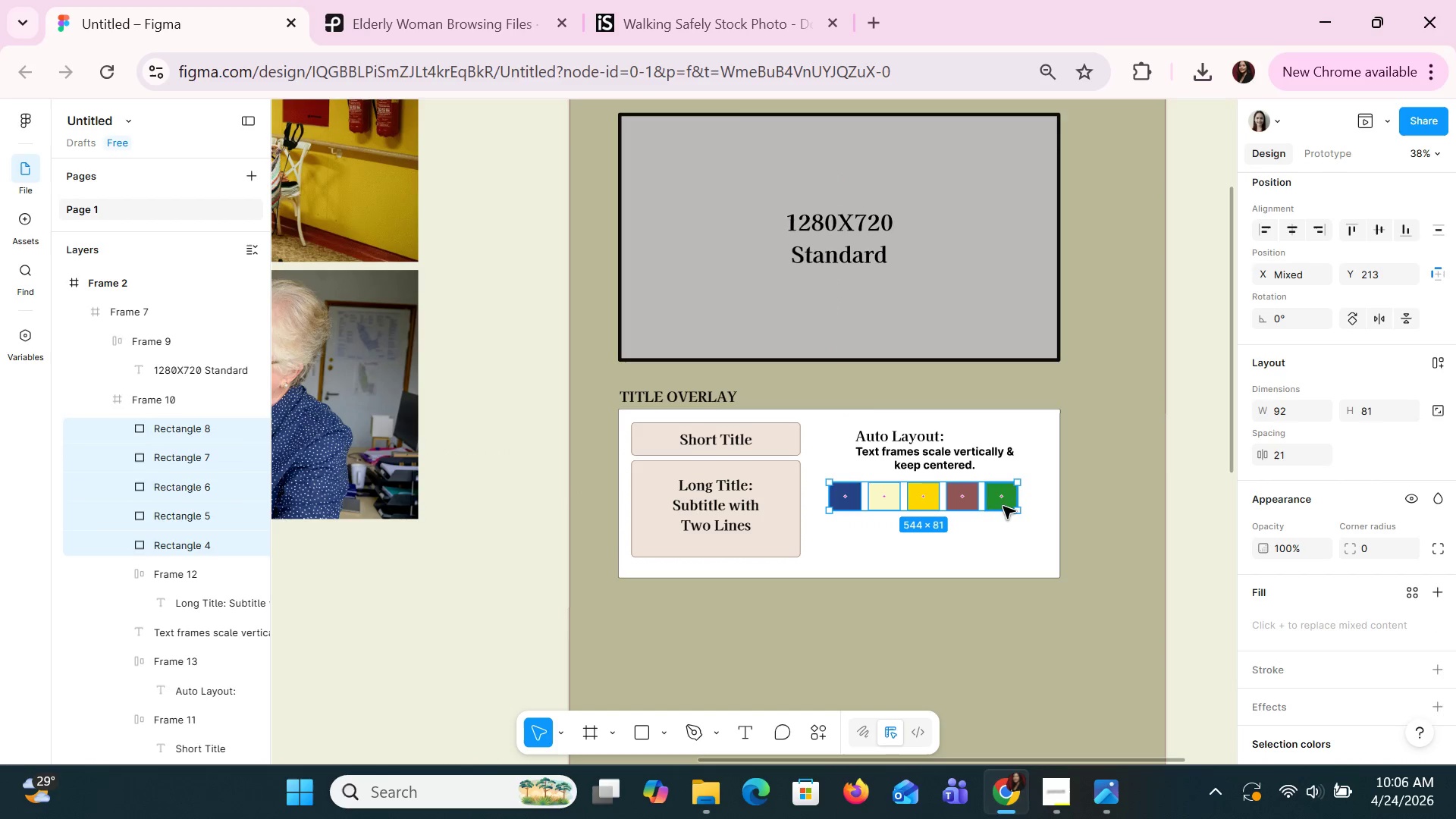 
key(Shift+ShiftLeft)
 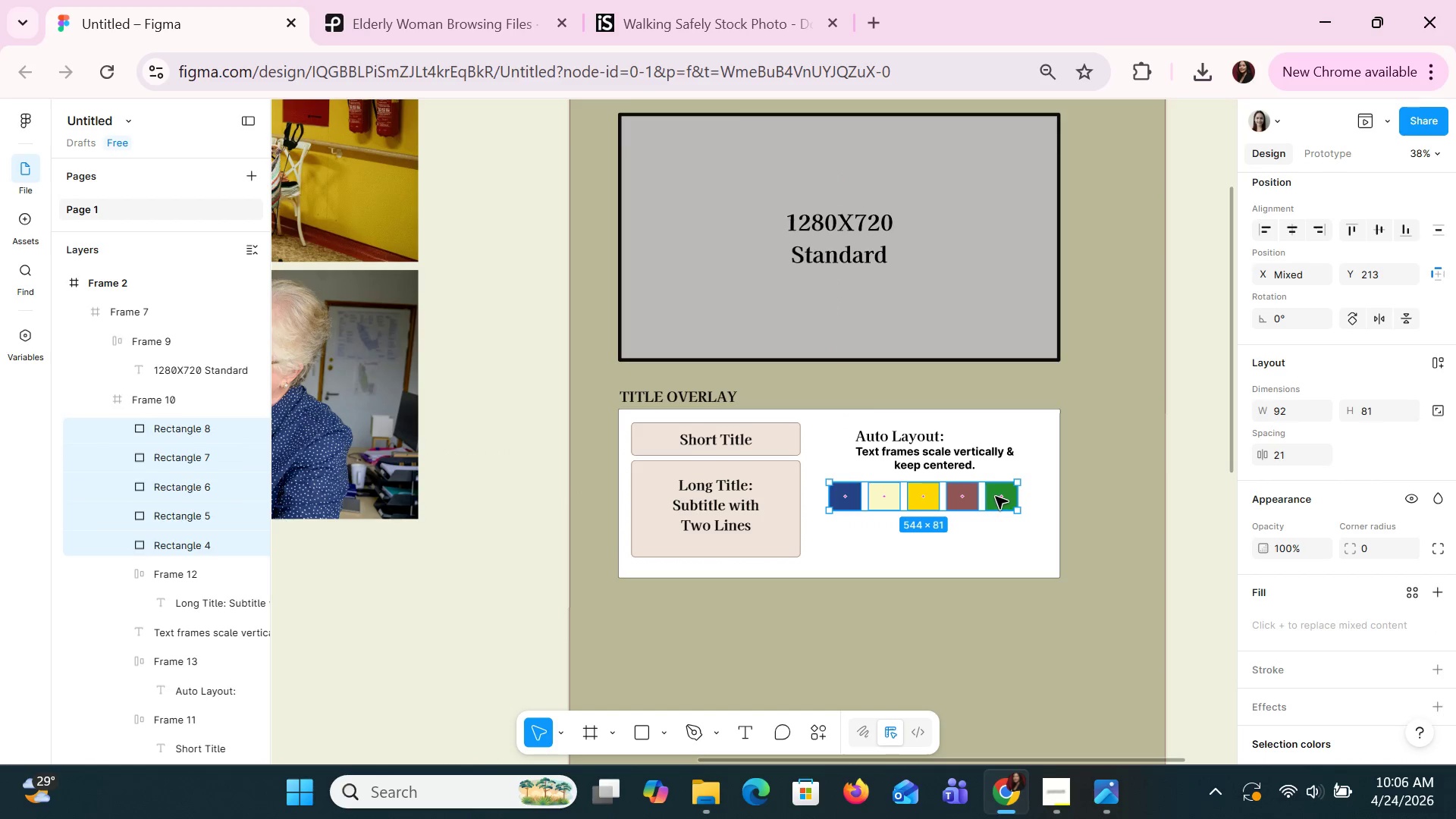 
left_click_drag(start_coordinate=[995, 496], to_coordinate=[998, 542])
 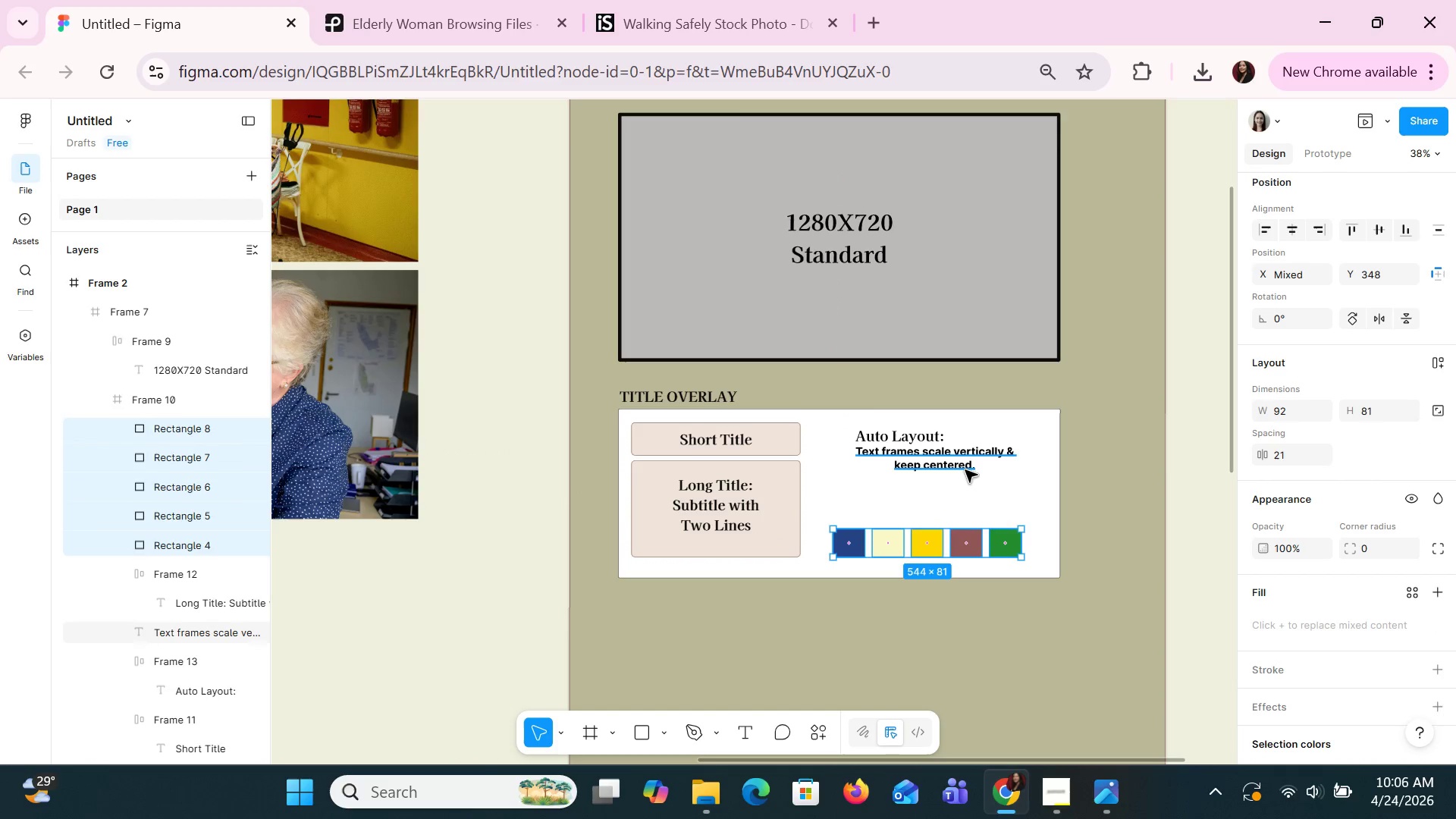 
left_click([960, 462])
 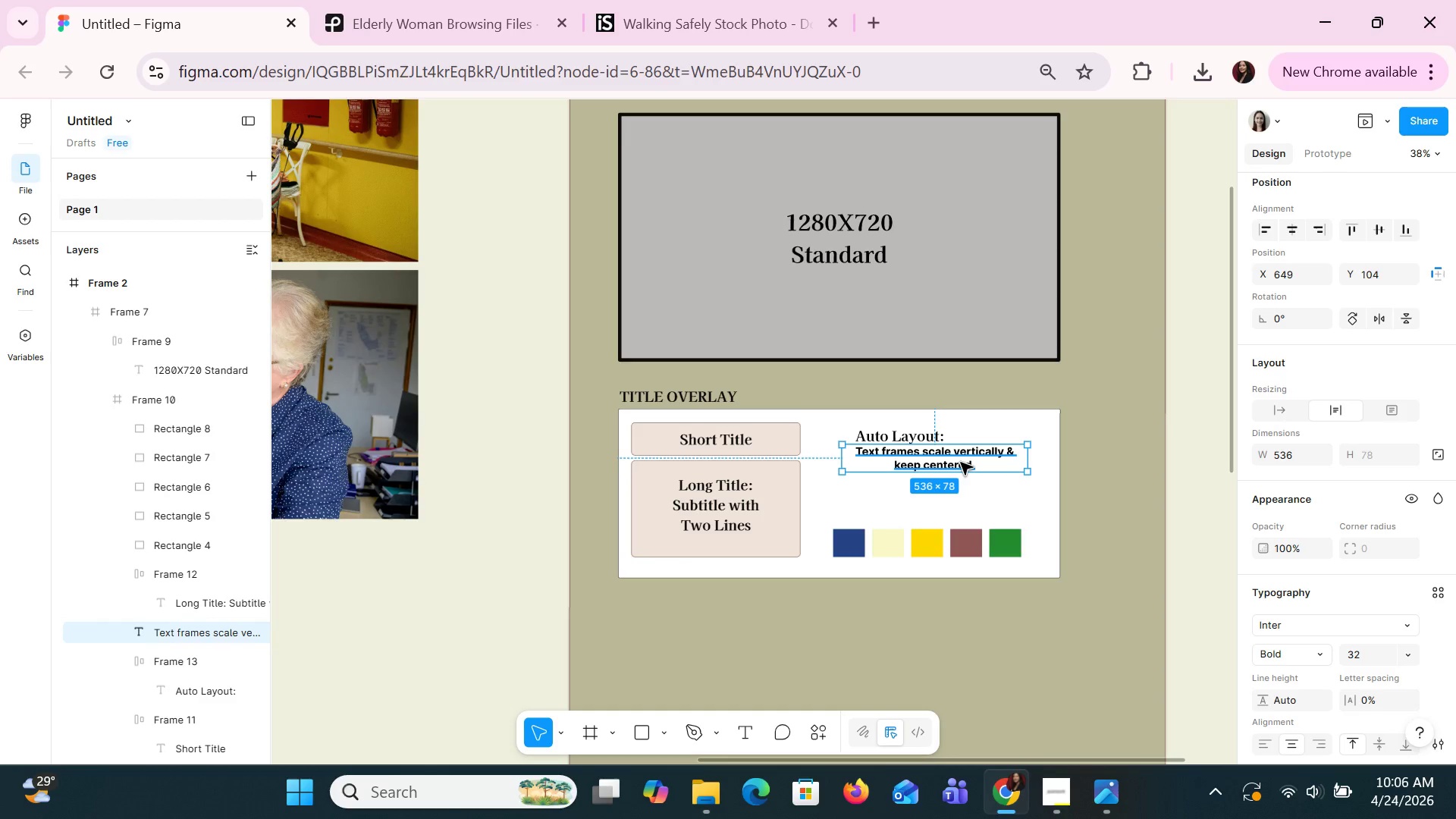 
key(Control+C)
 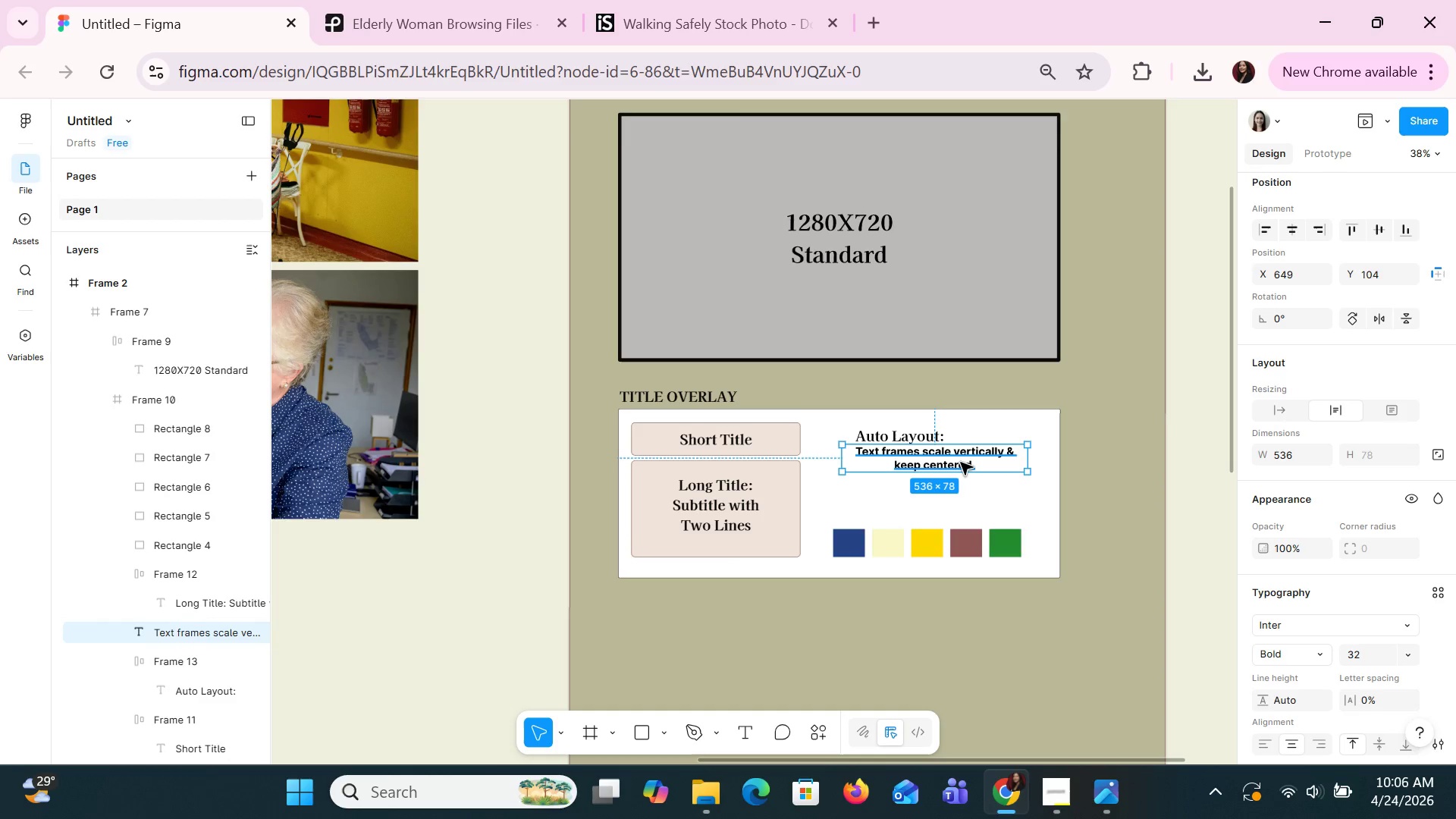 
key(Control+V)
 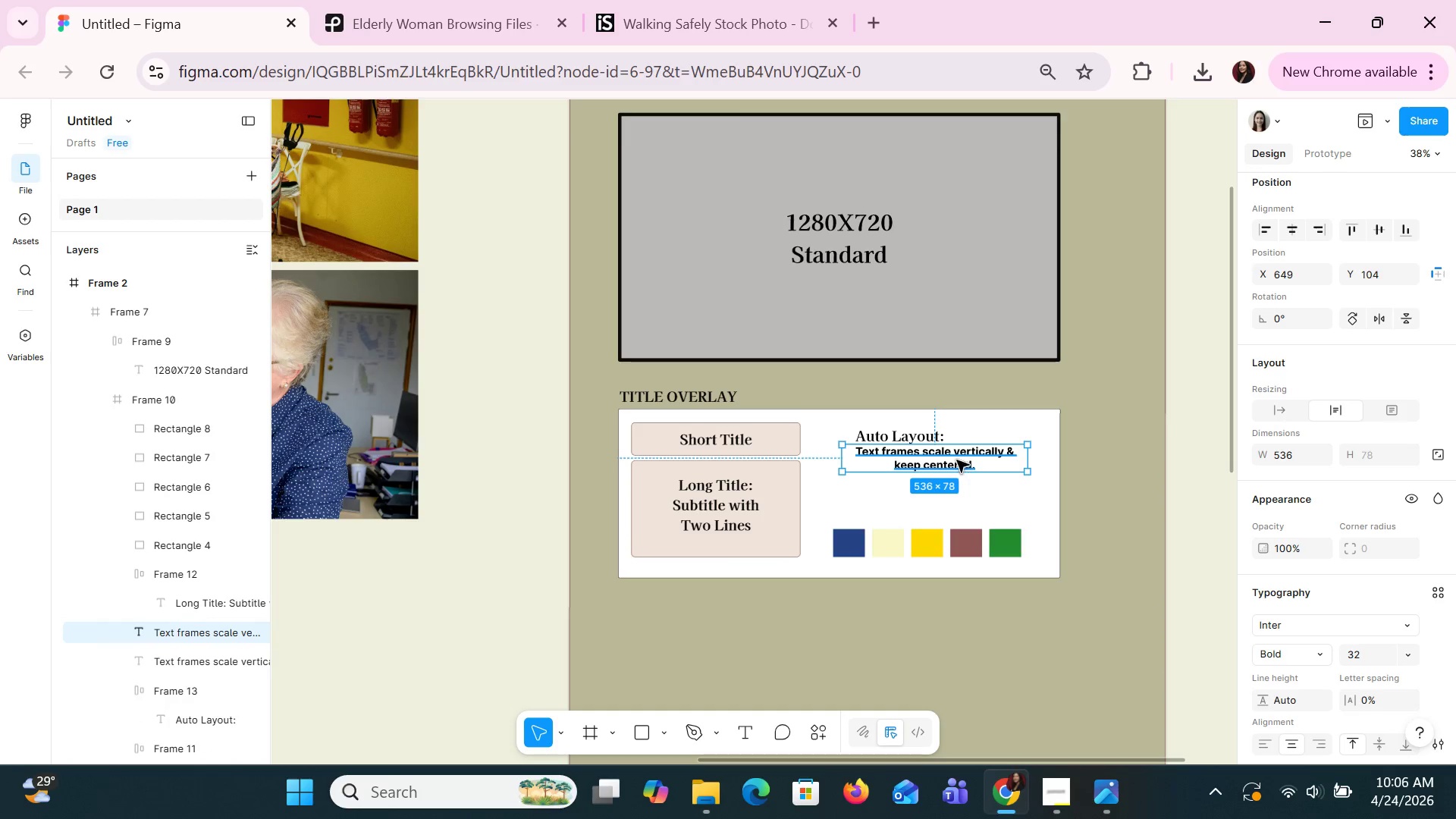 
left_click_drag(start_coordinate=[953, 457], to_coordinate=[932, 503])
 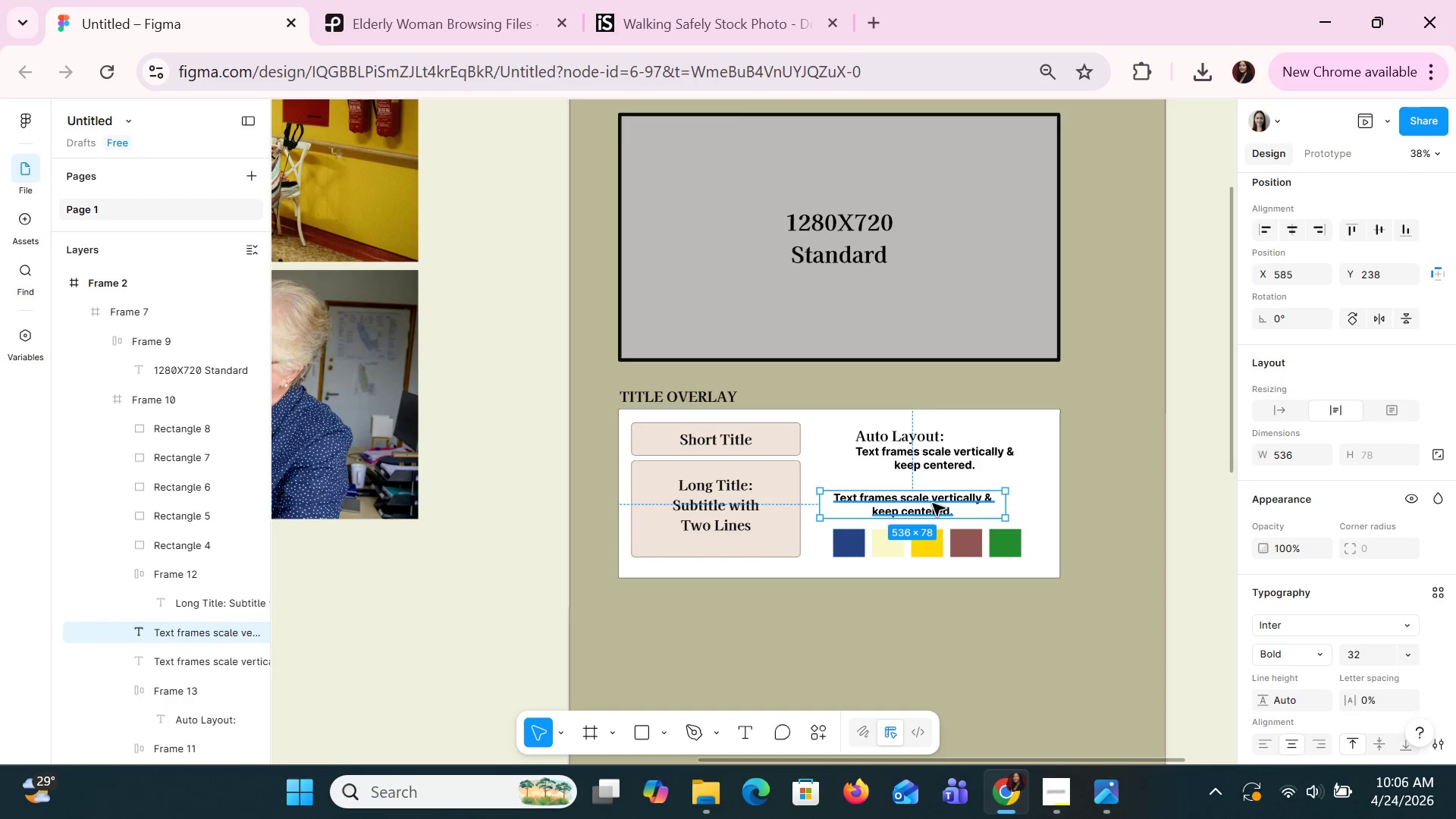 
double_click([932, 503])
 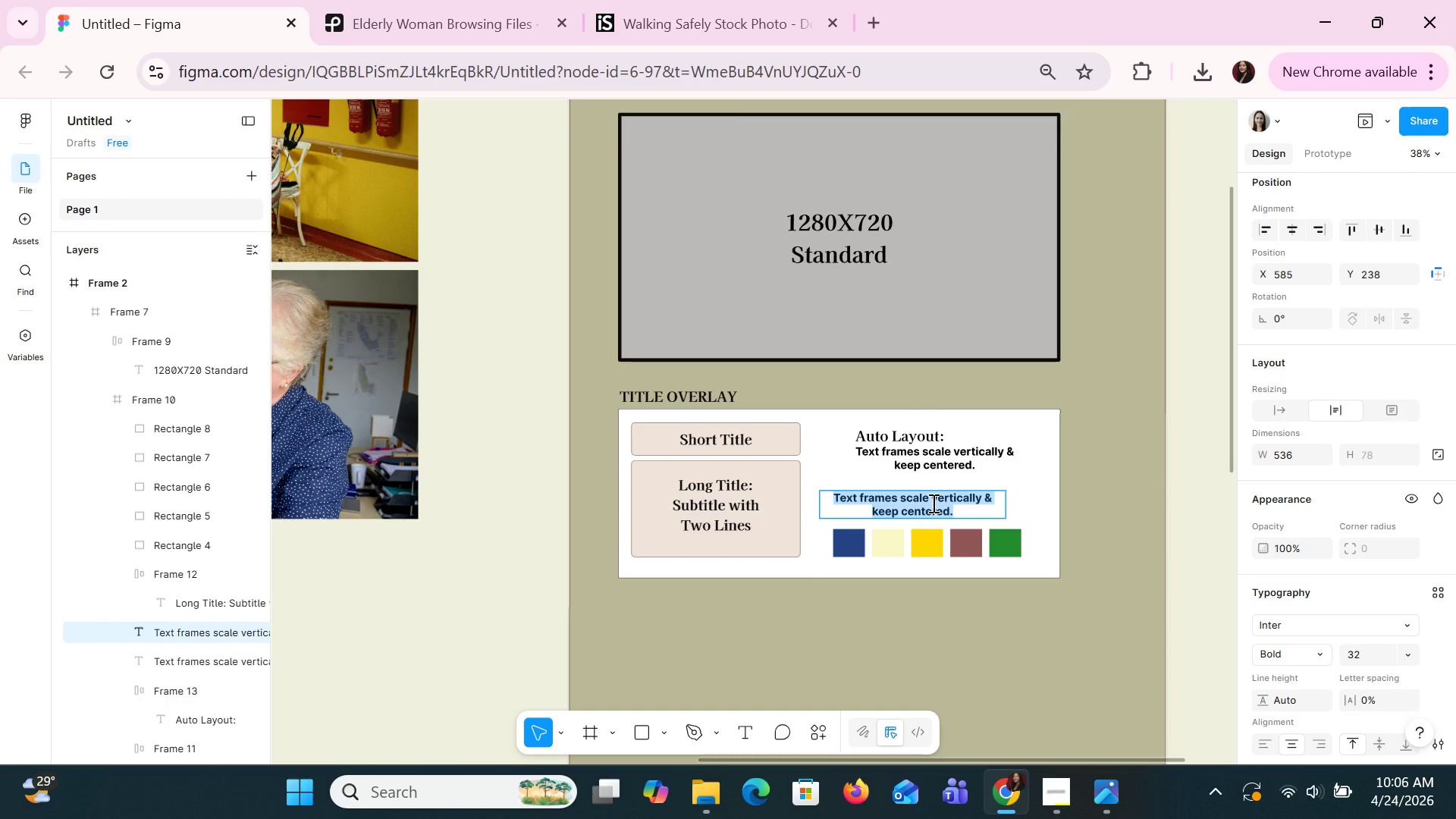 
type(EPSIODE)
key(Backspace)
key(Backspace)
key(Backspace)
type(DE)
key(Backspace)
key(Backspace)
key(Backspace)
key(Backspace)
type(ISODE NUMBER BADGE)
 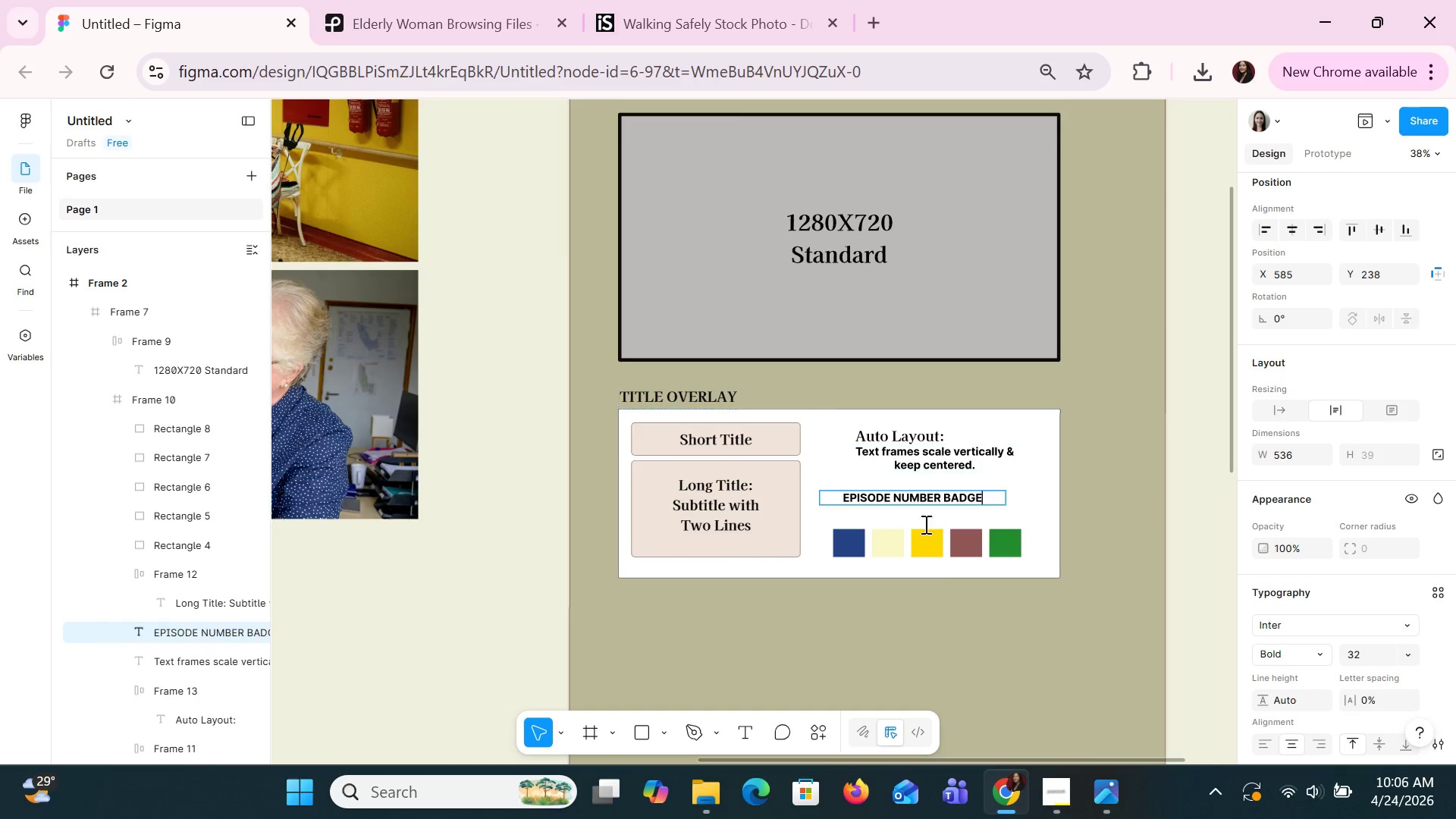 
left_click([1004, 653])
 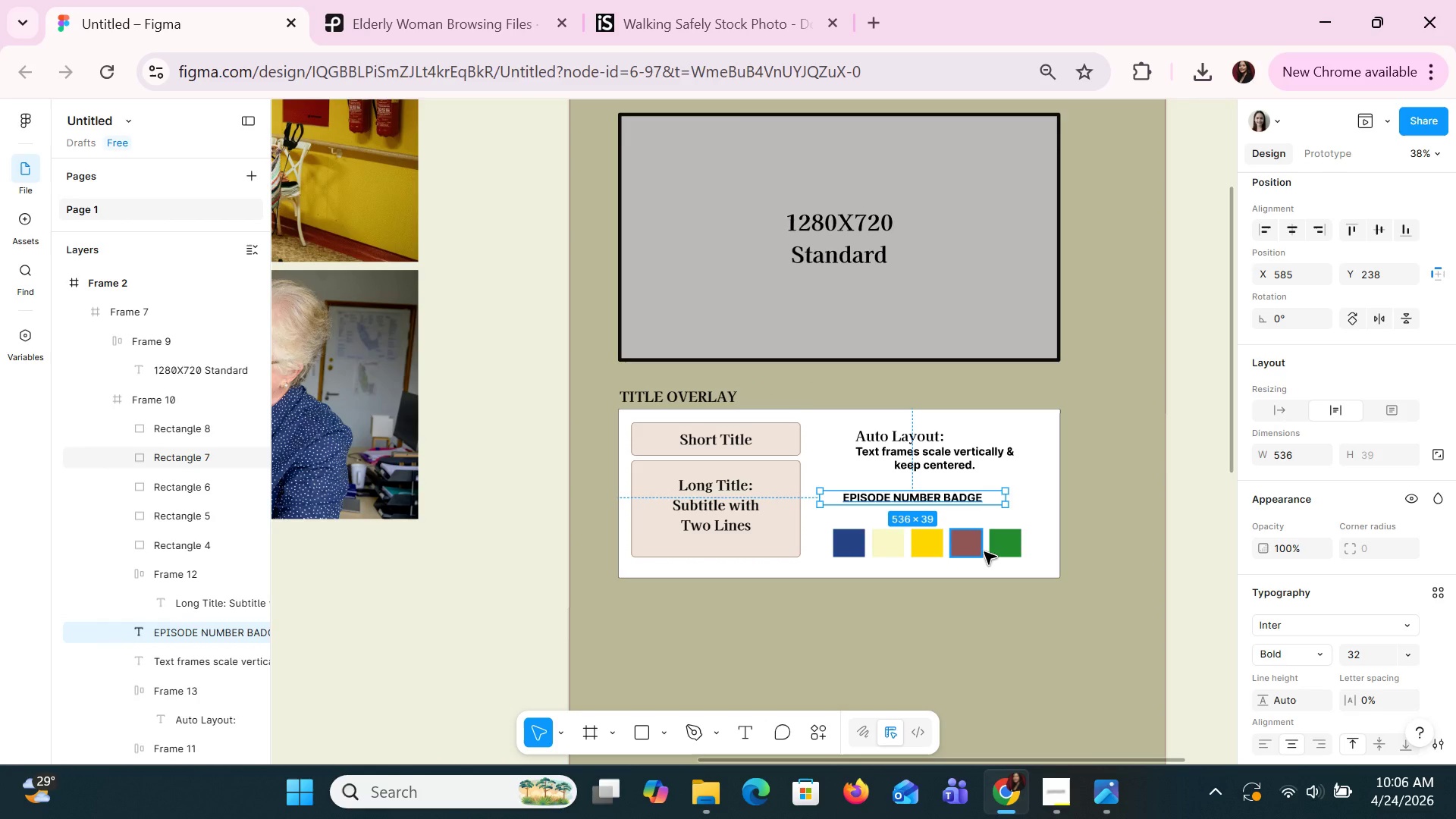 
key(ArrowDown)
 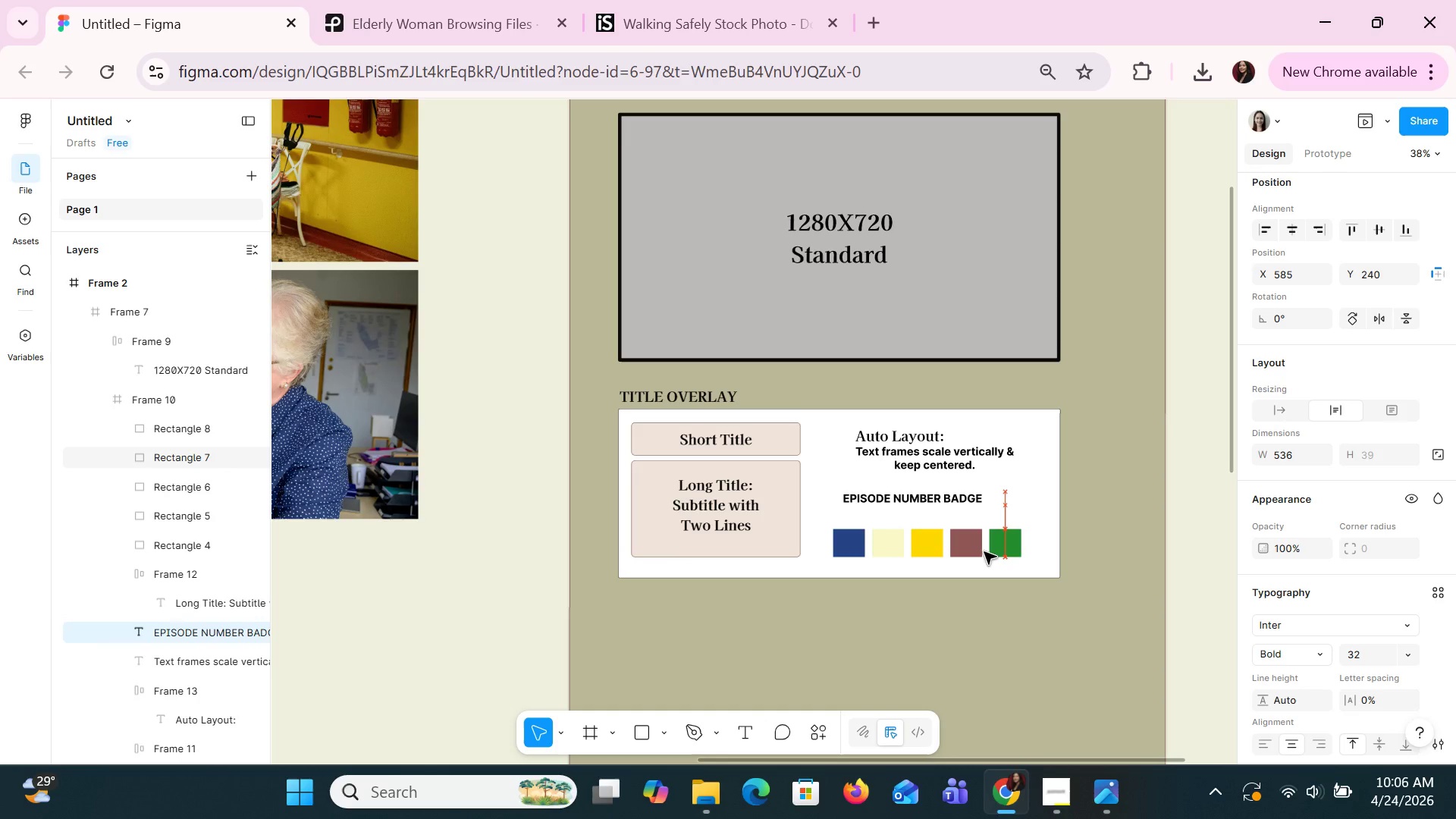 
key(ArrowDown)
 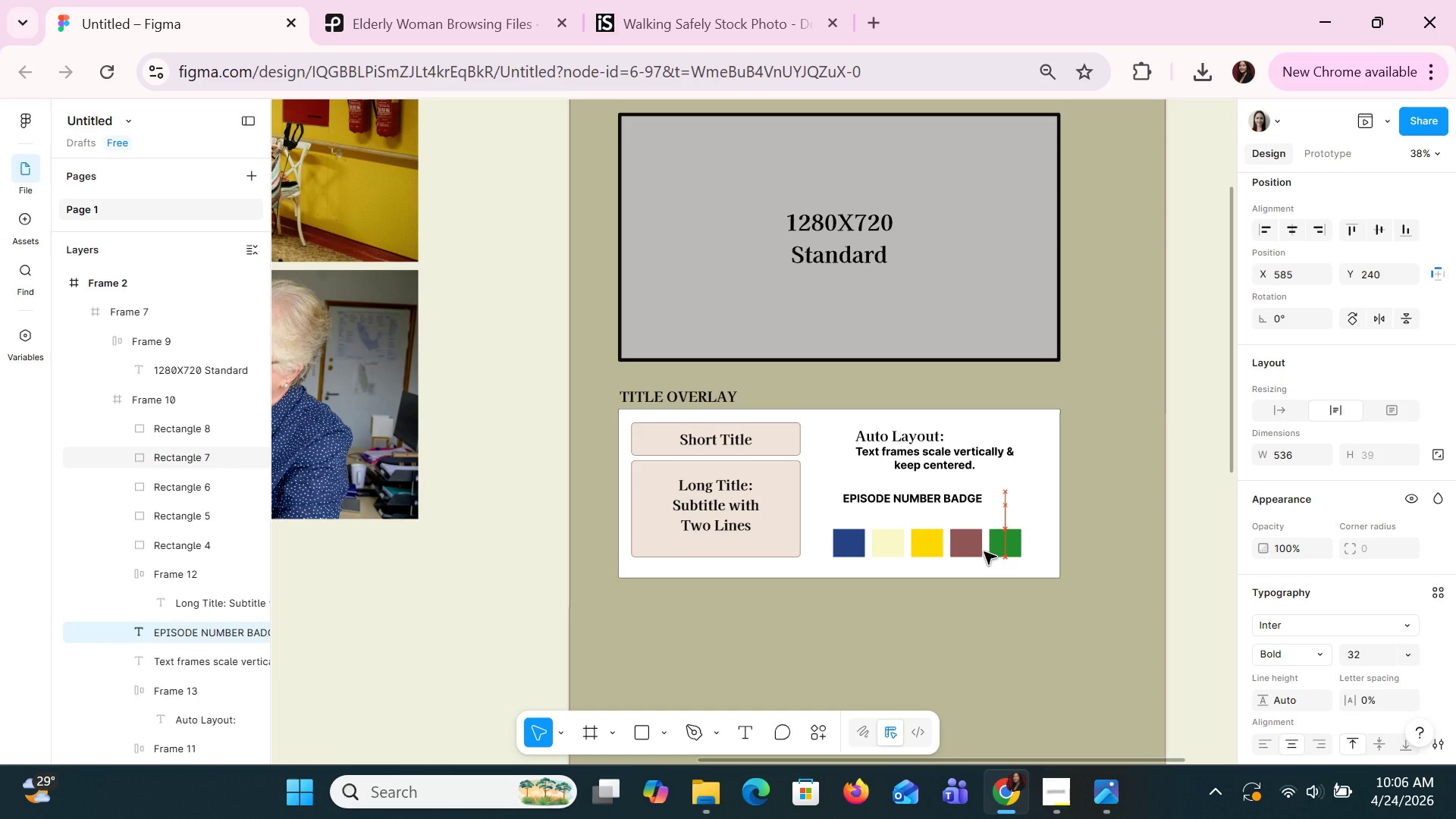 
key(ArrowDown)
 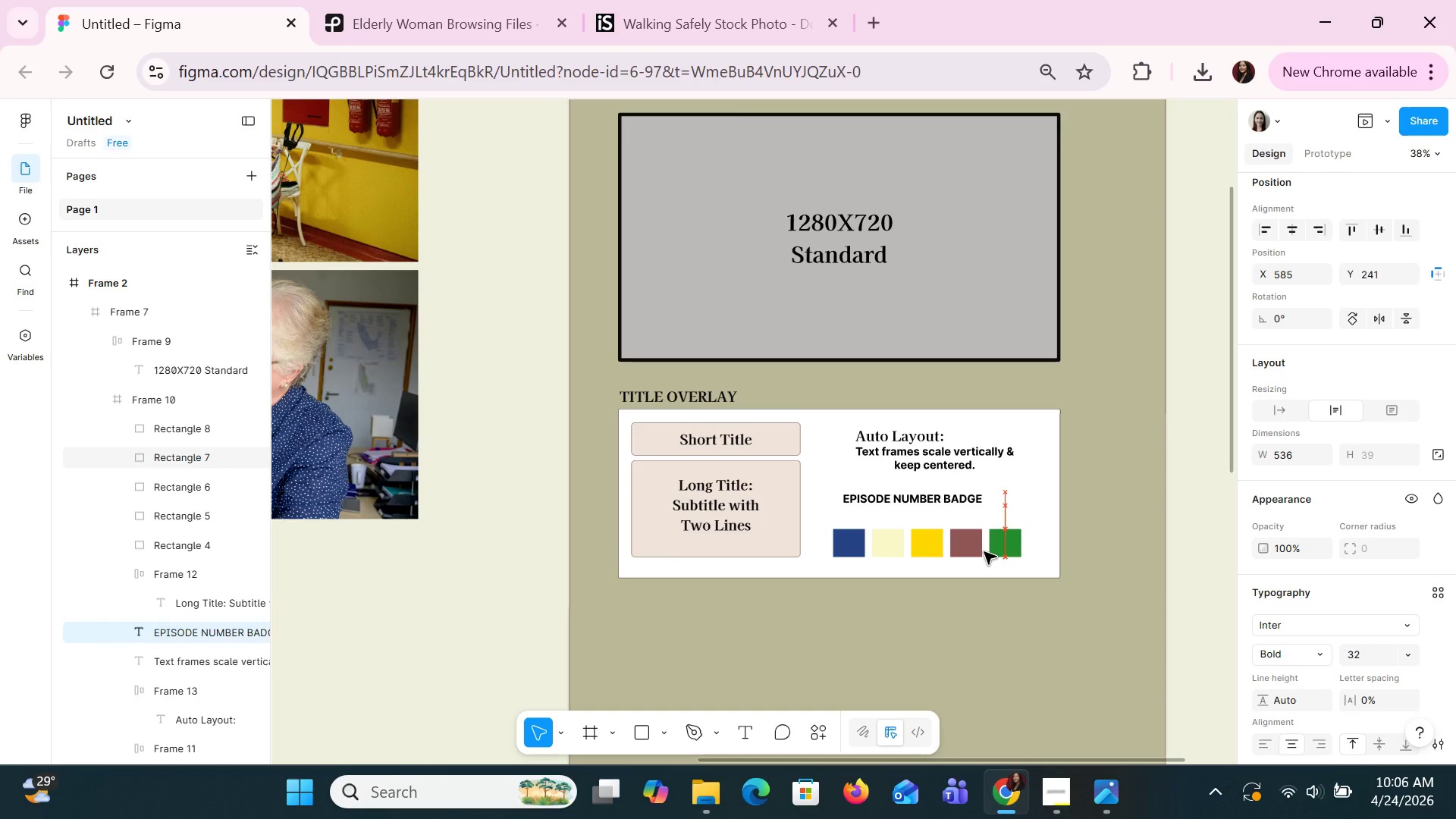 
key(ArrowDown)
 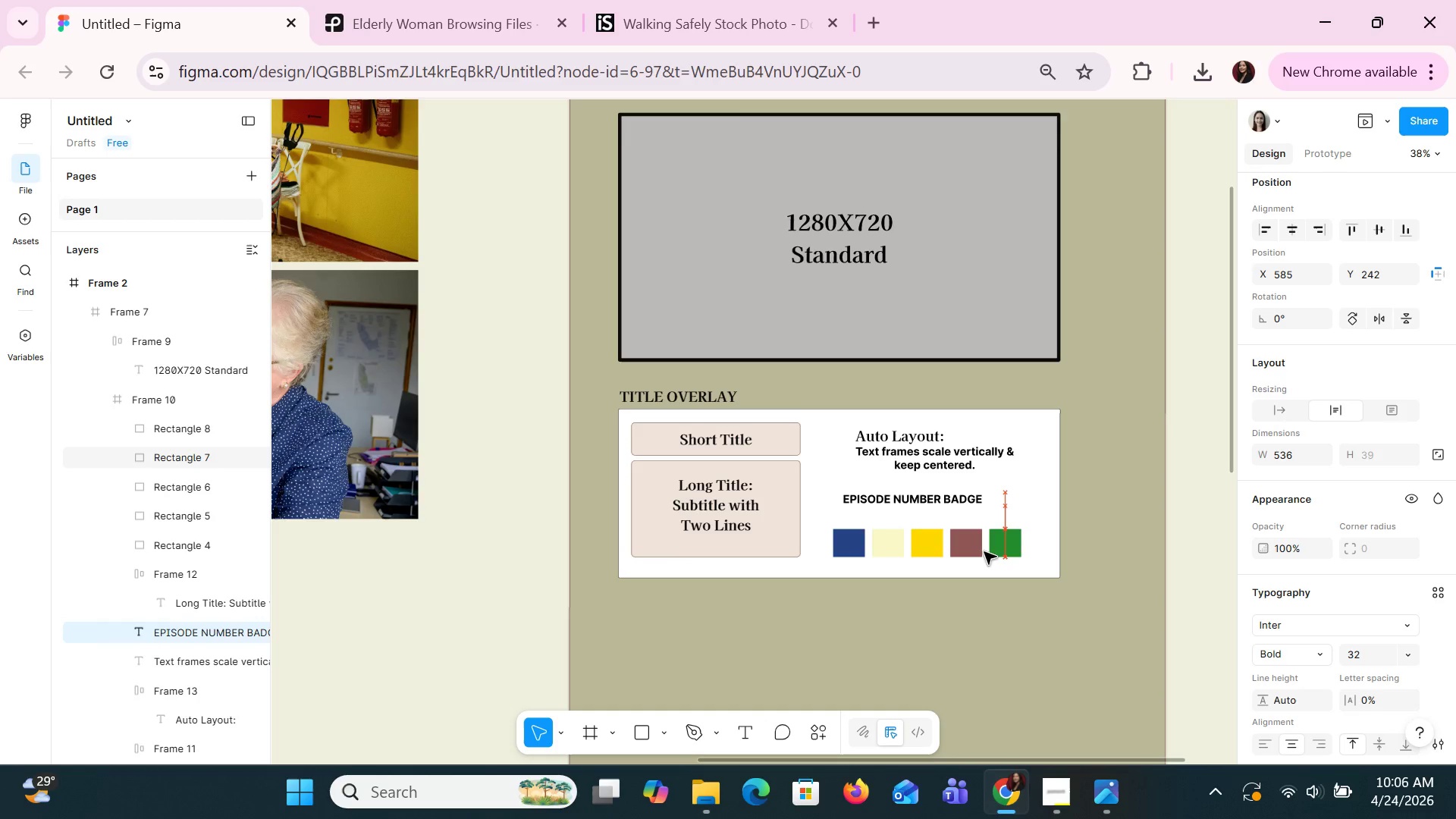 
key(ArrowDown)
 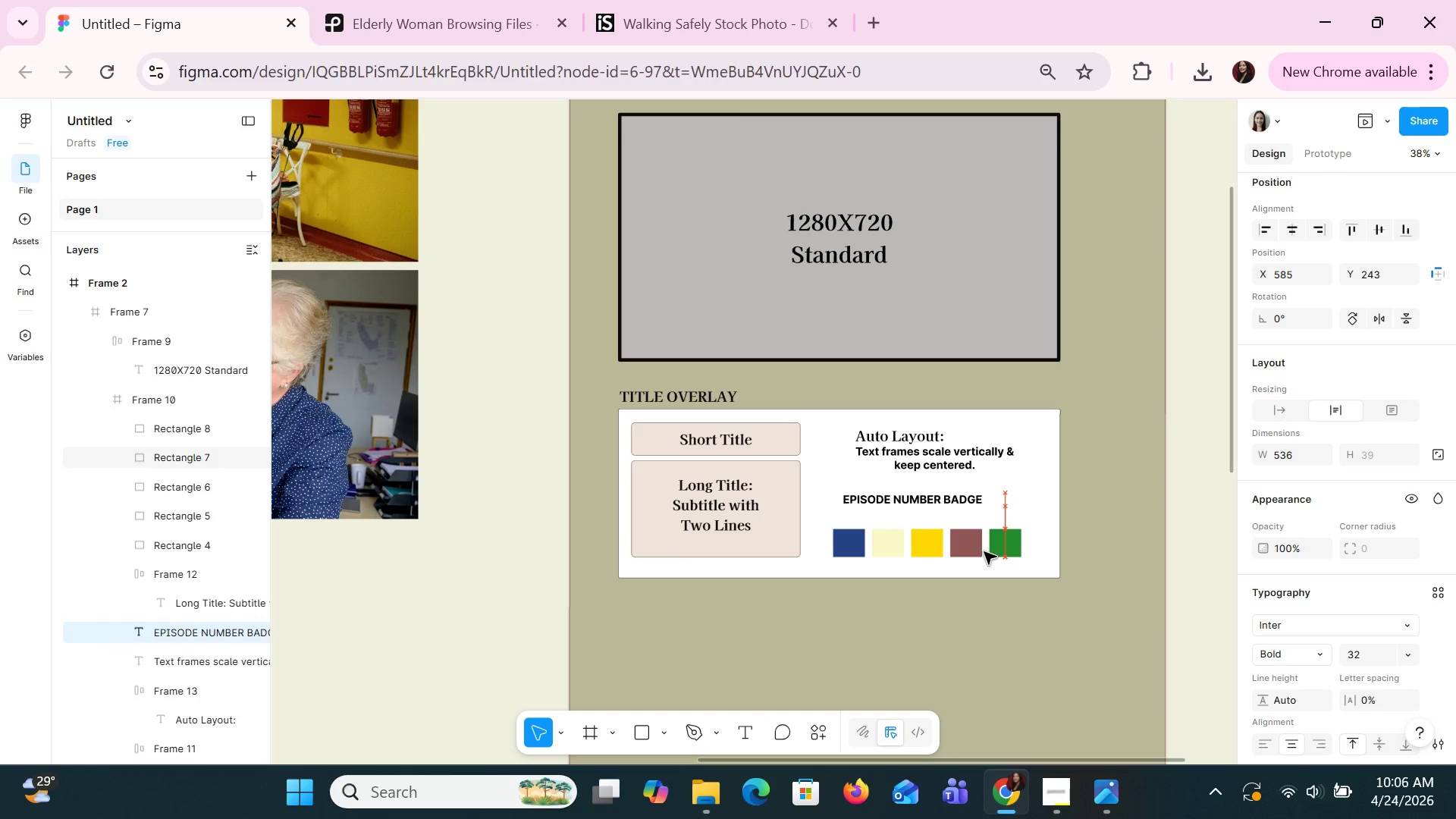 
key(ArrowDown)
 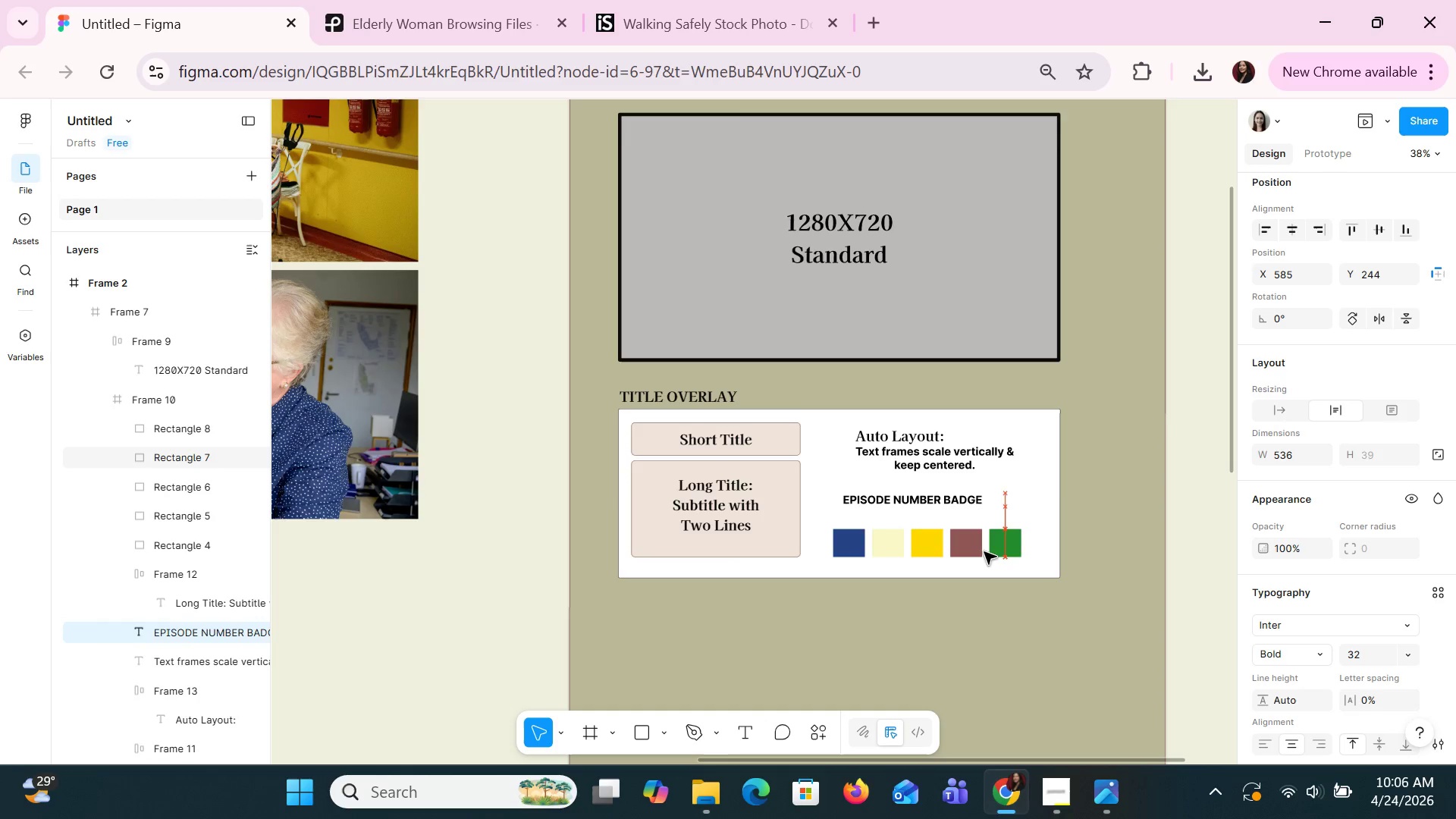 
key(ArrowDown)
 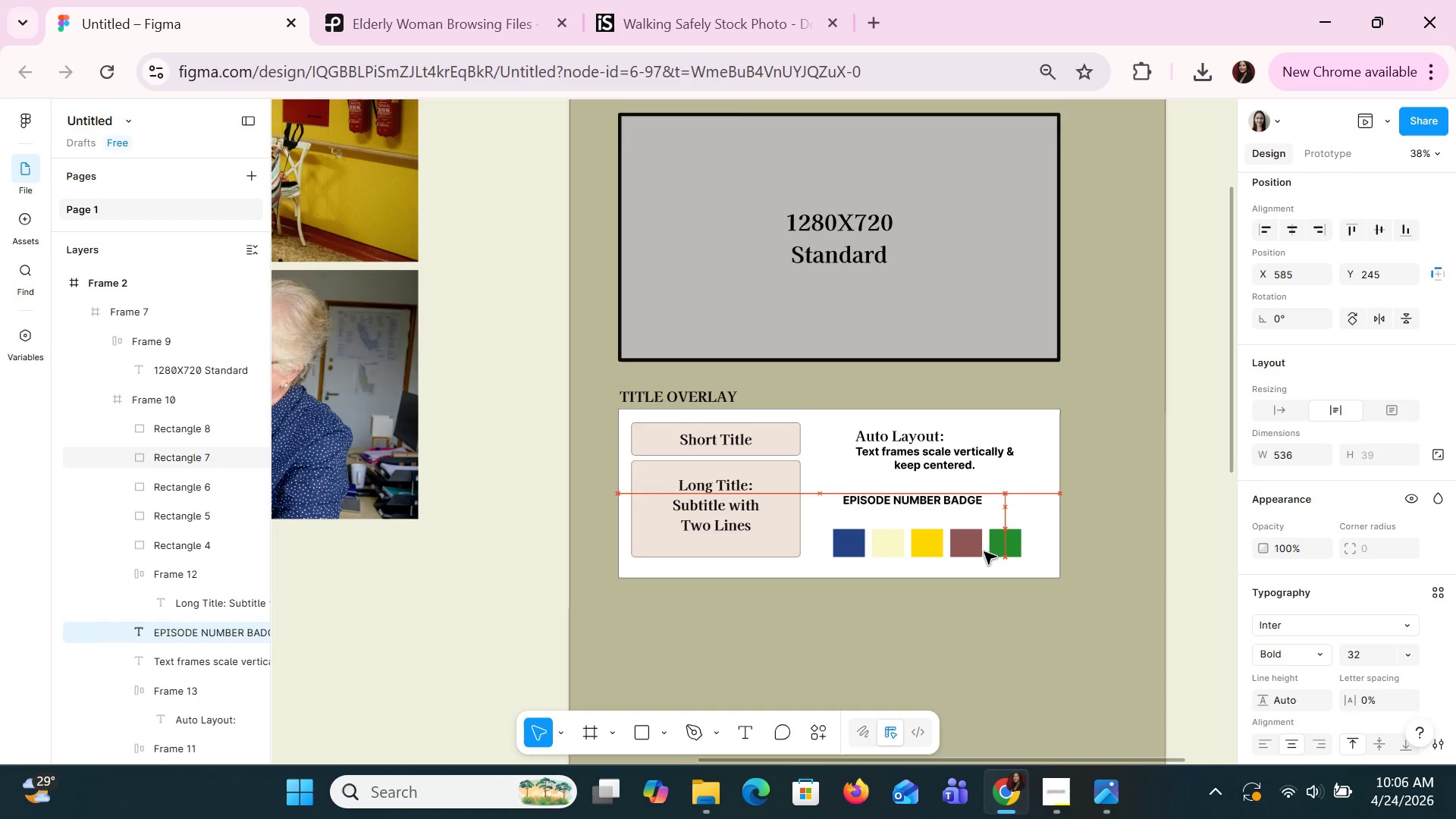 
key(ArrowDown)
 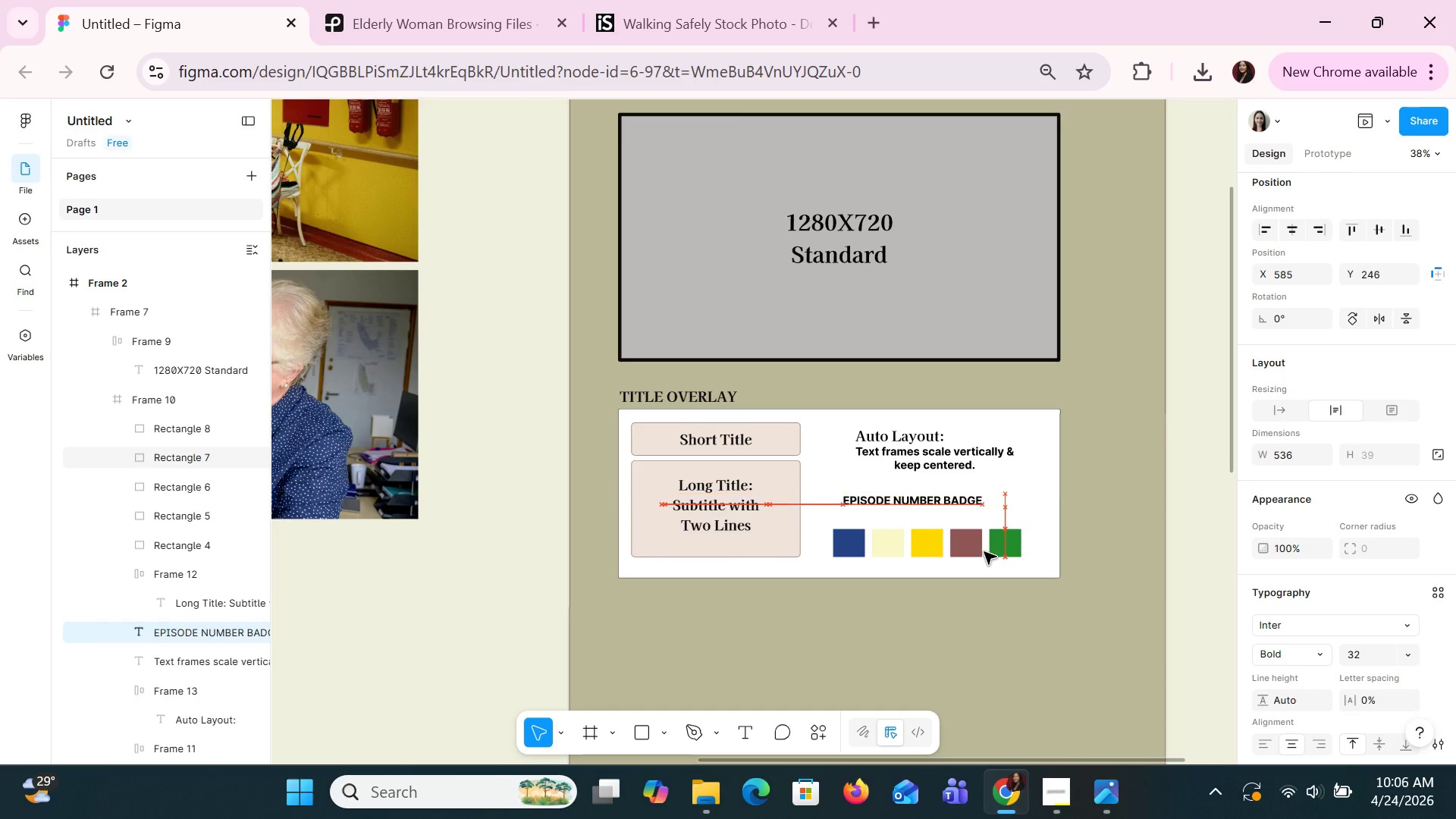 
key(ArrowDown)
 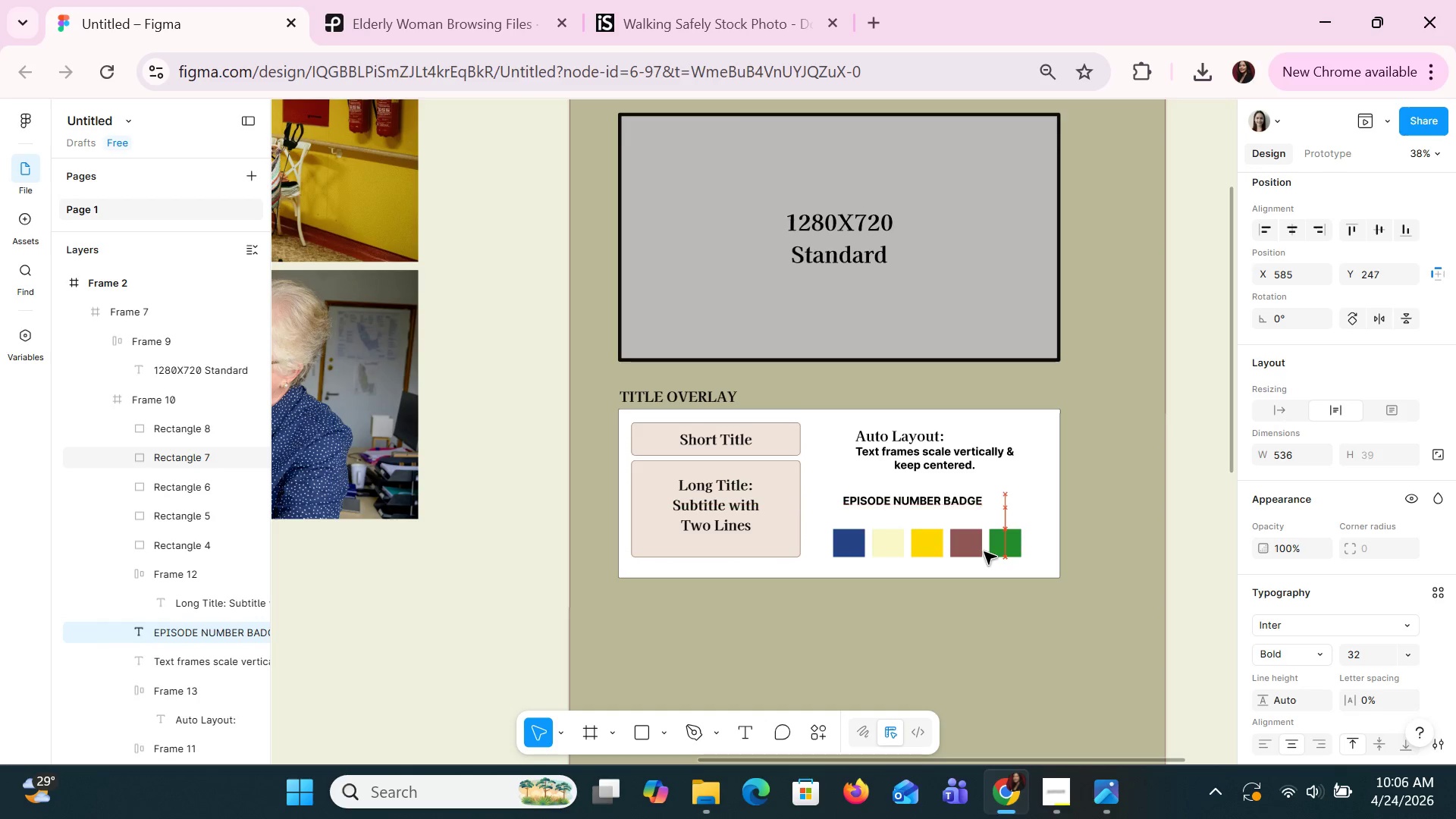 
hold_key(key=ArrowDown, duration=1.52)
 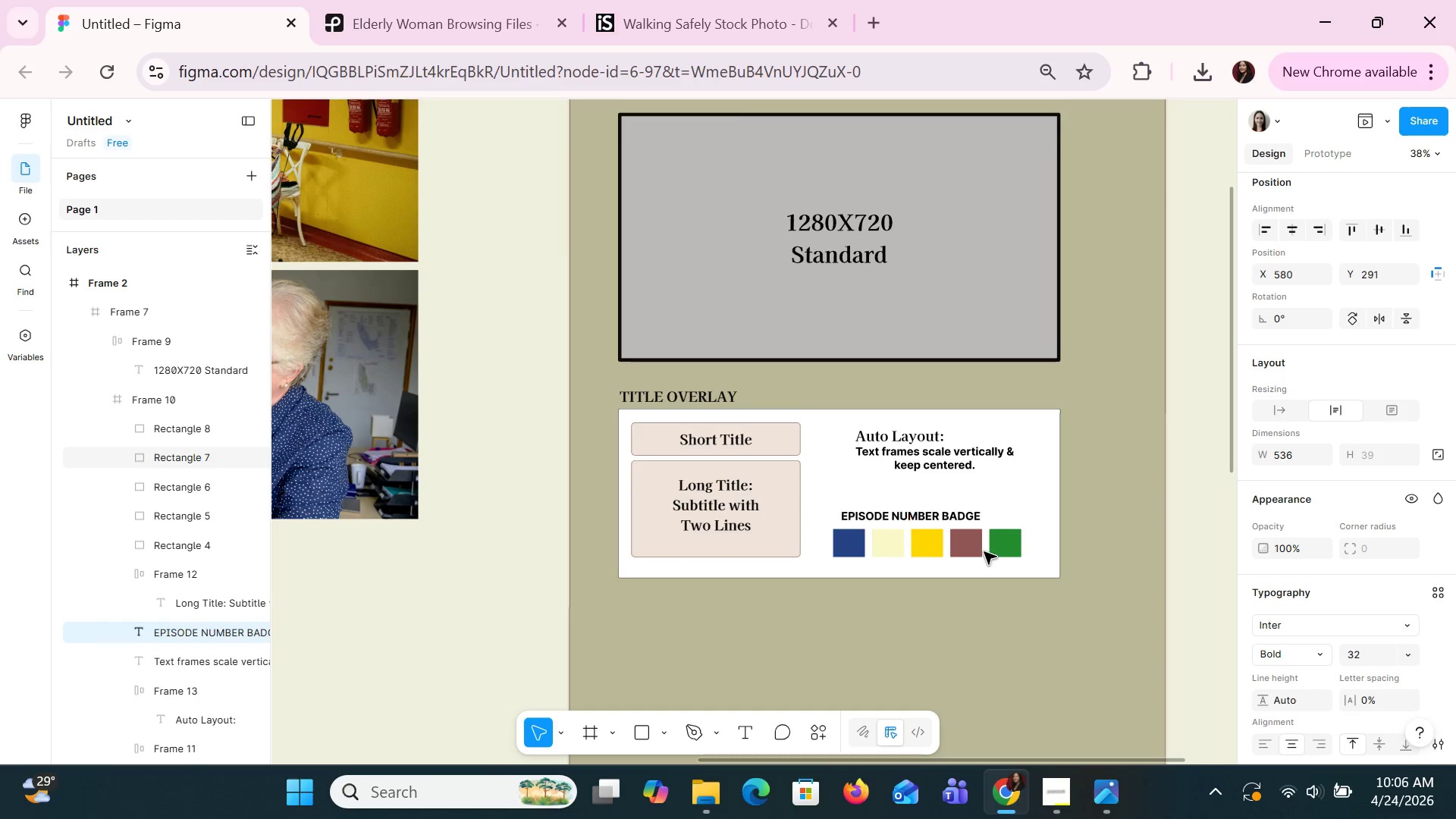 
hold_key(key=ArrowLeft, duration=0.77)
 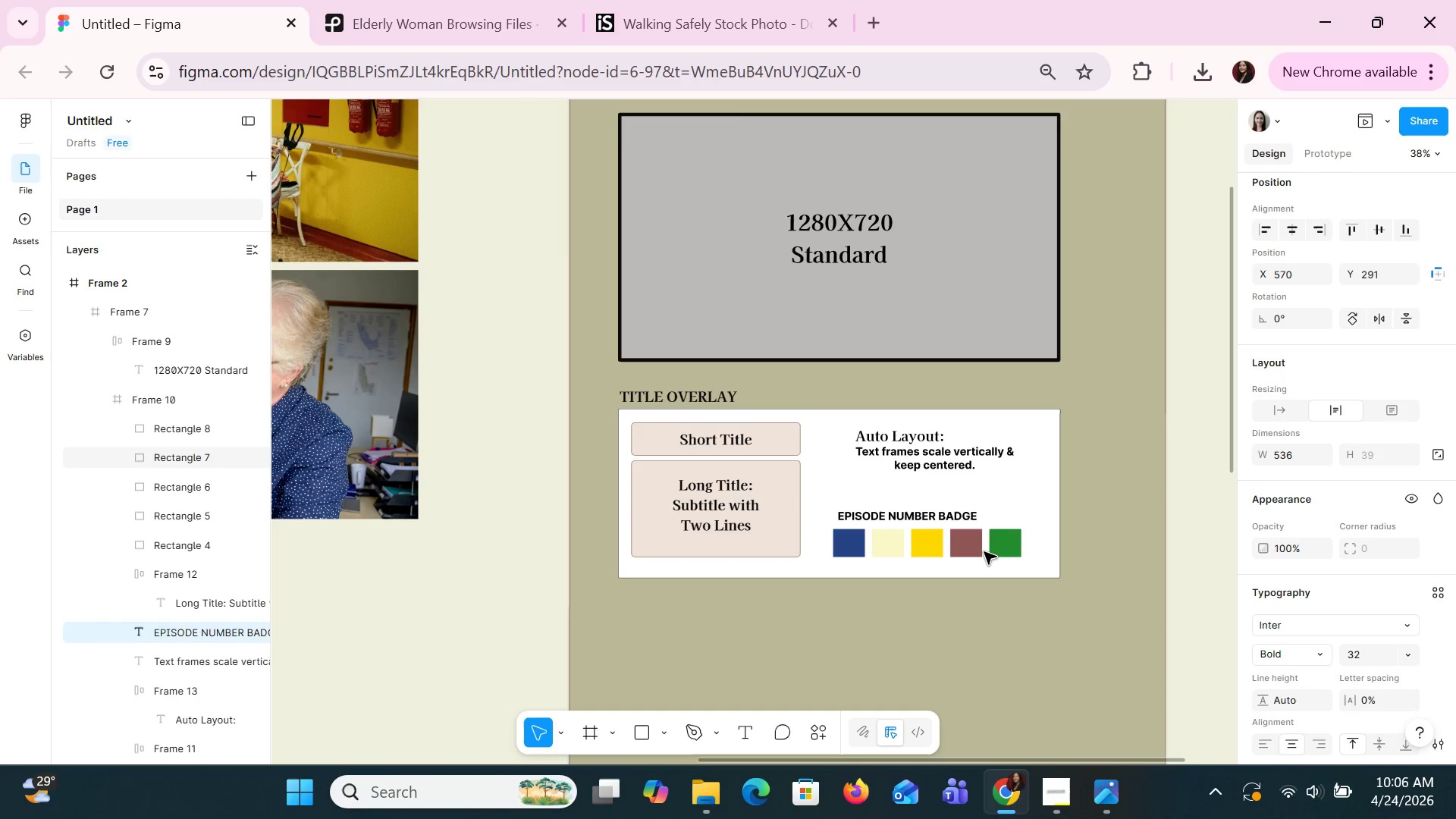 
key(ArrowLeft)
 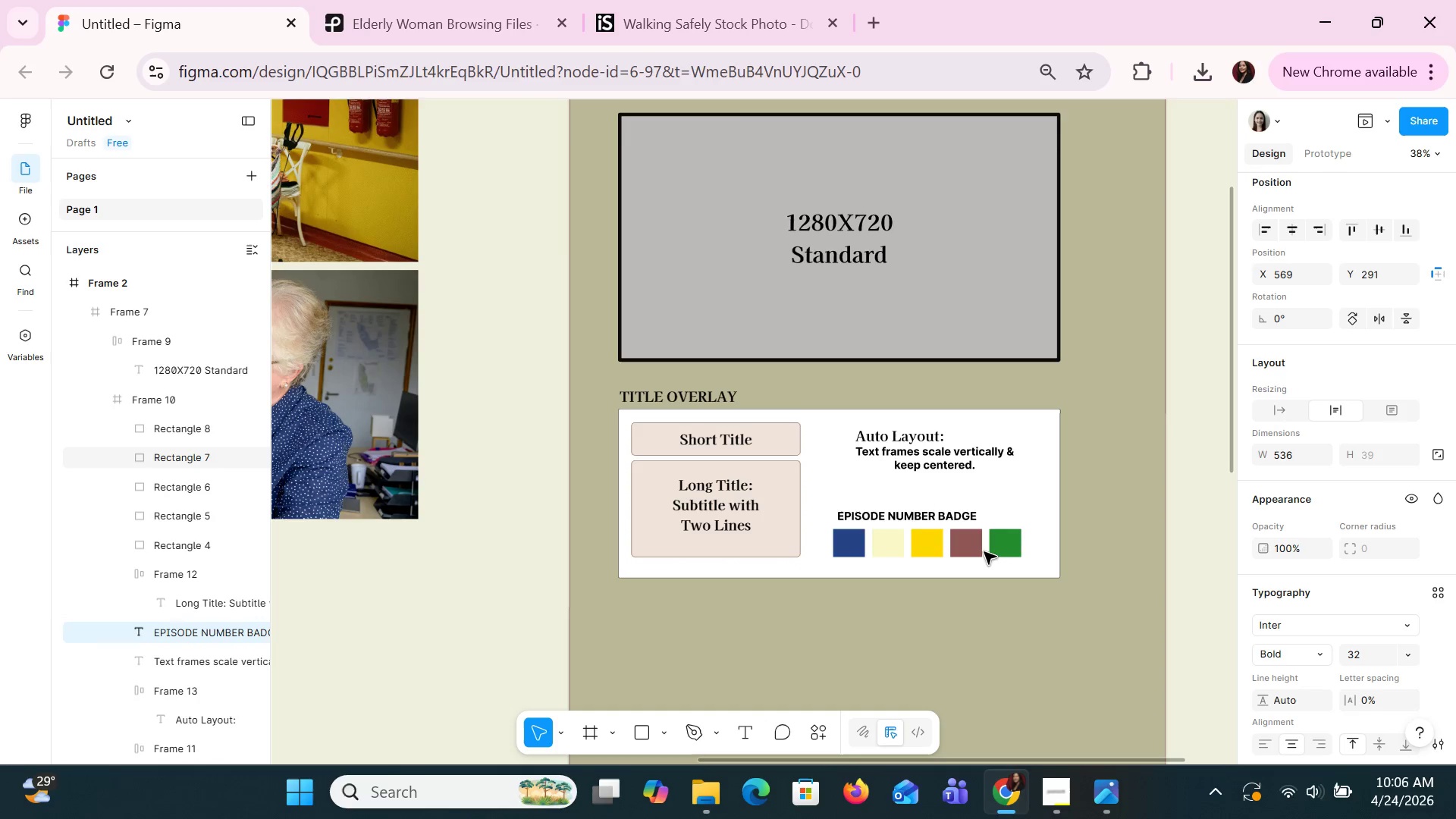 
key(ArrowLeft)
 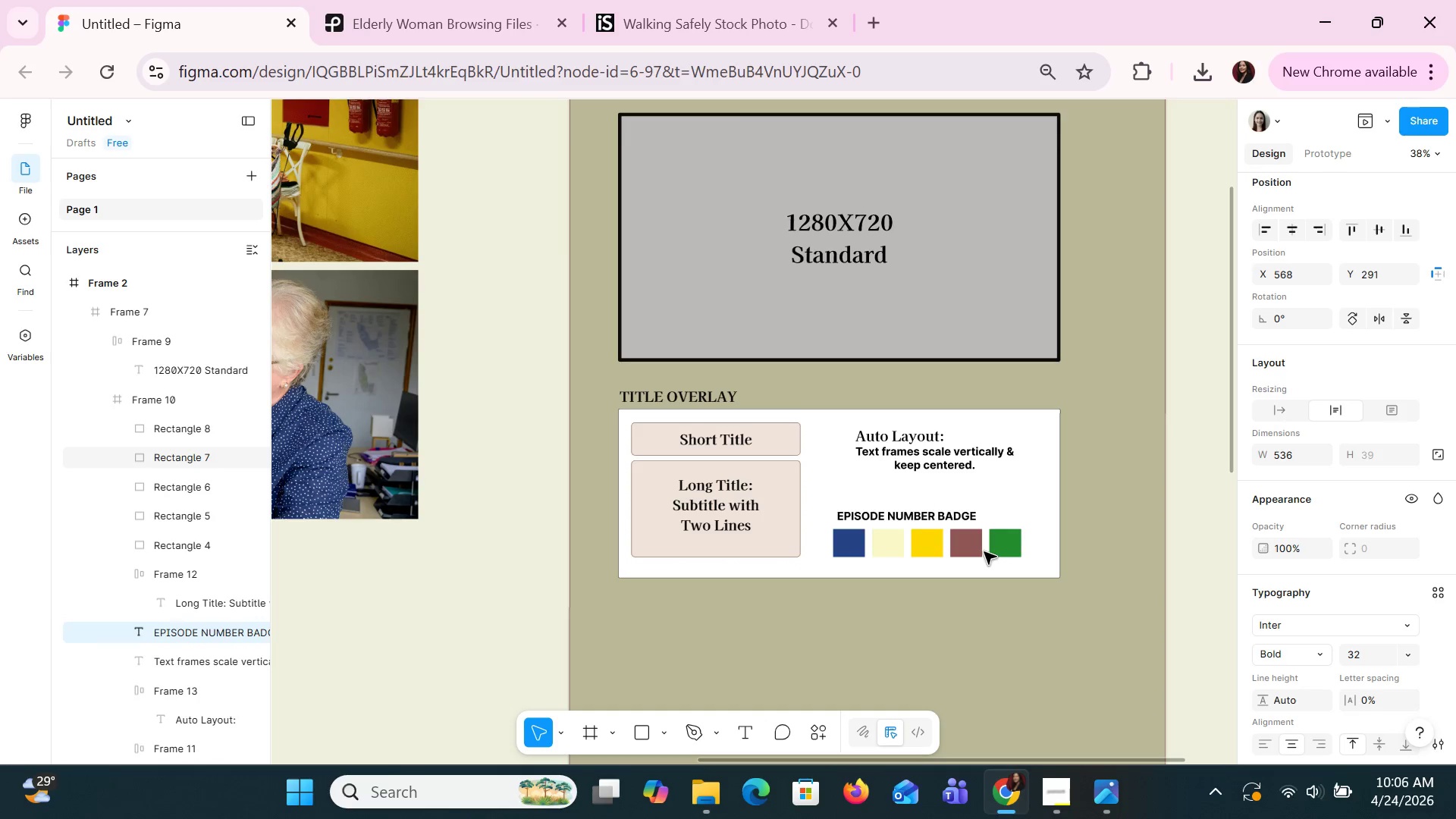 
key(ArrowLeft)
 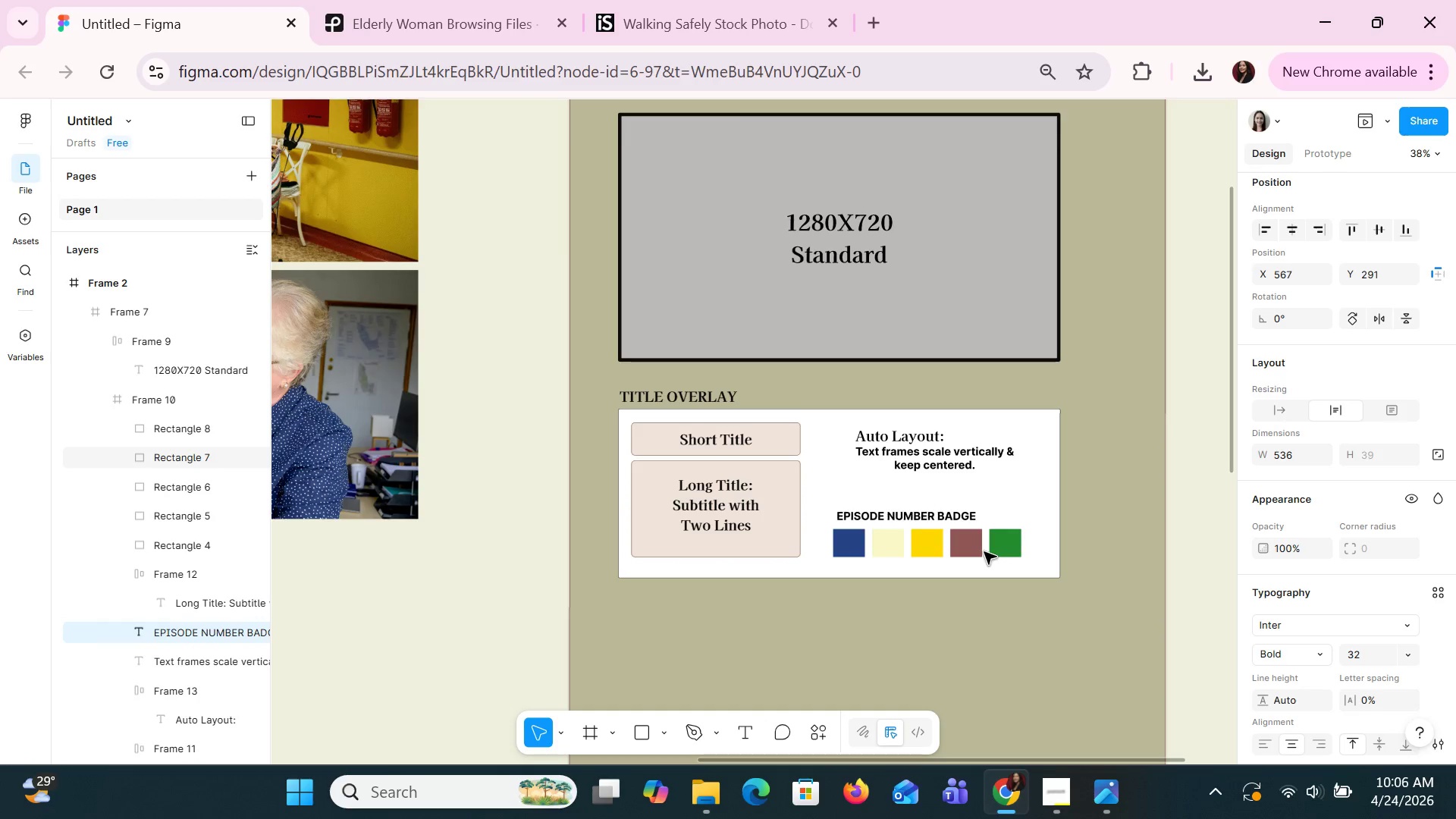 
key(ArrowLeft)
 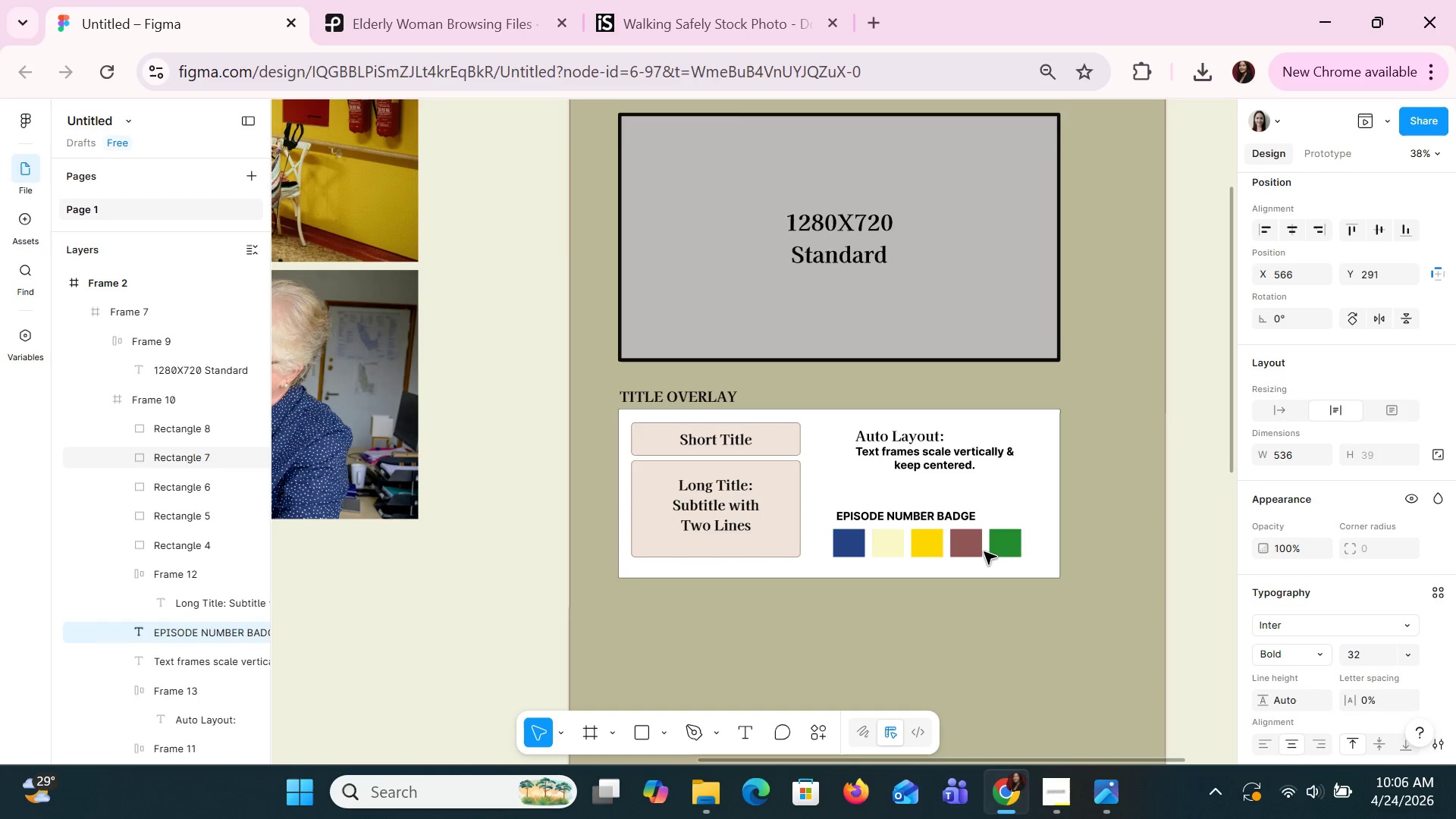 
key(ArrowLeft)
 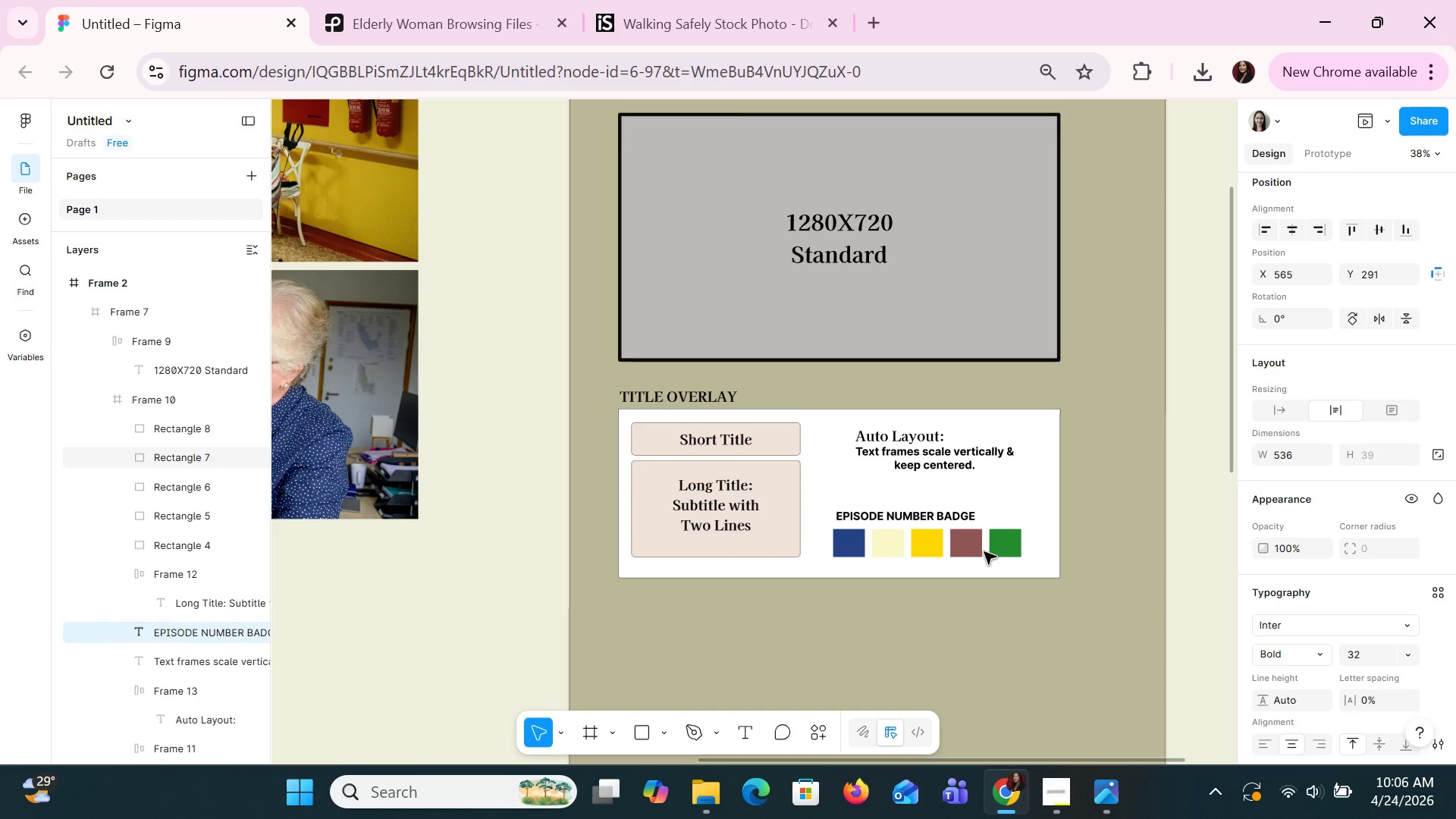 
key(ArrowLeft)
 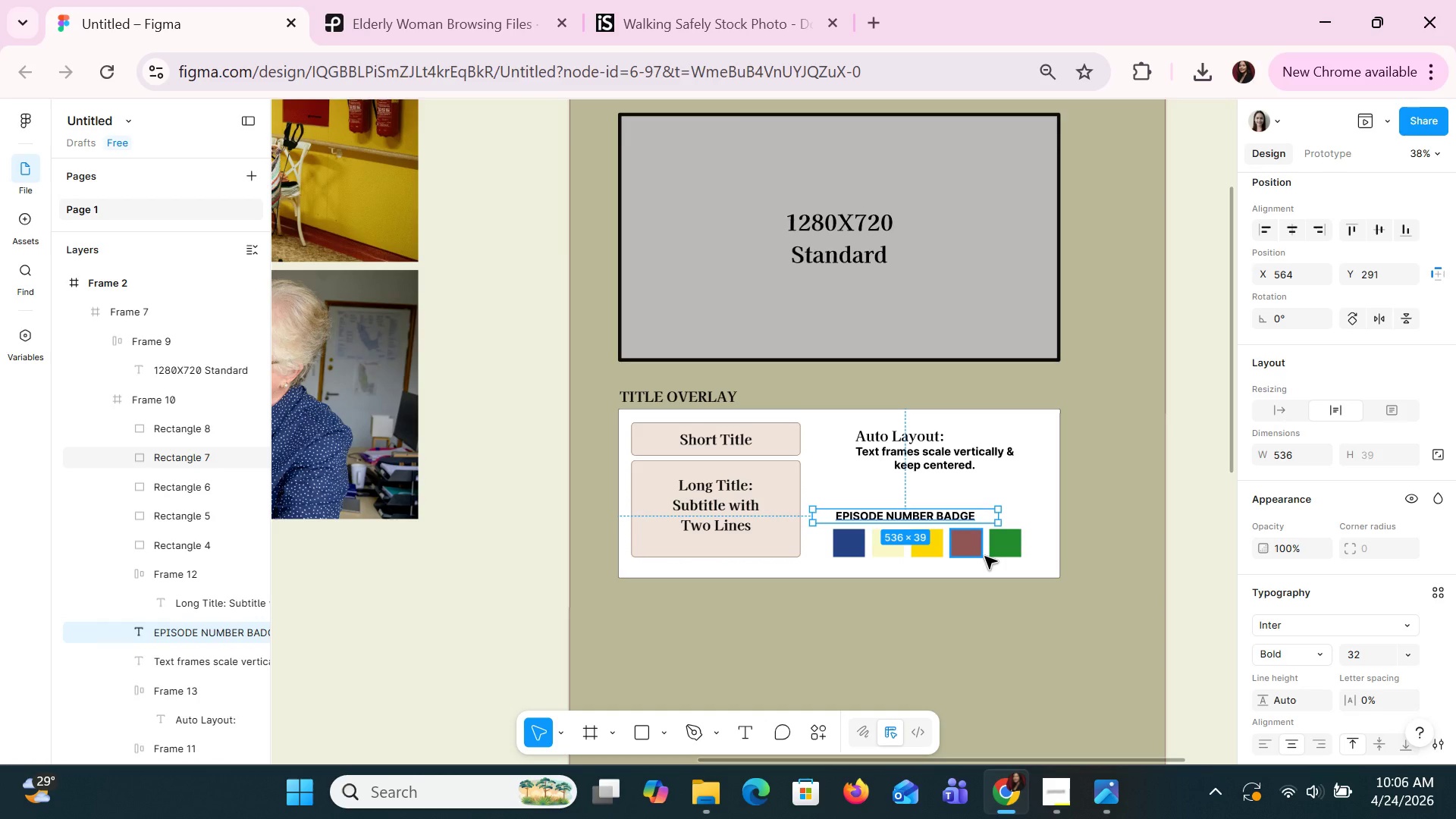 
wait(9.64)
 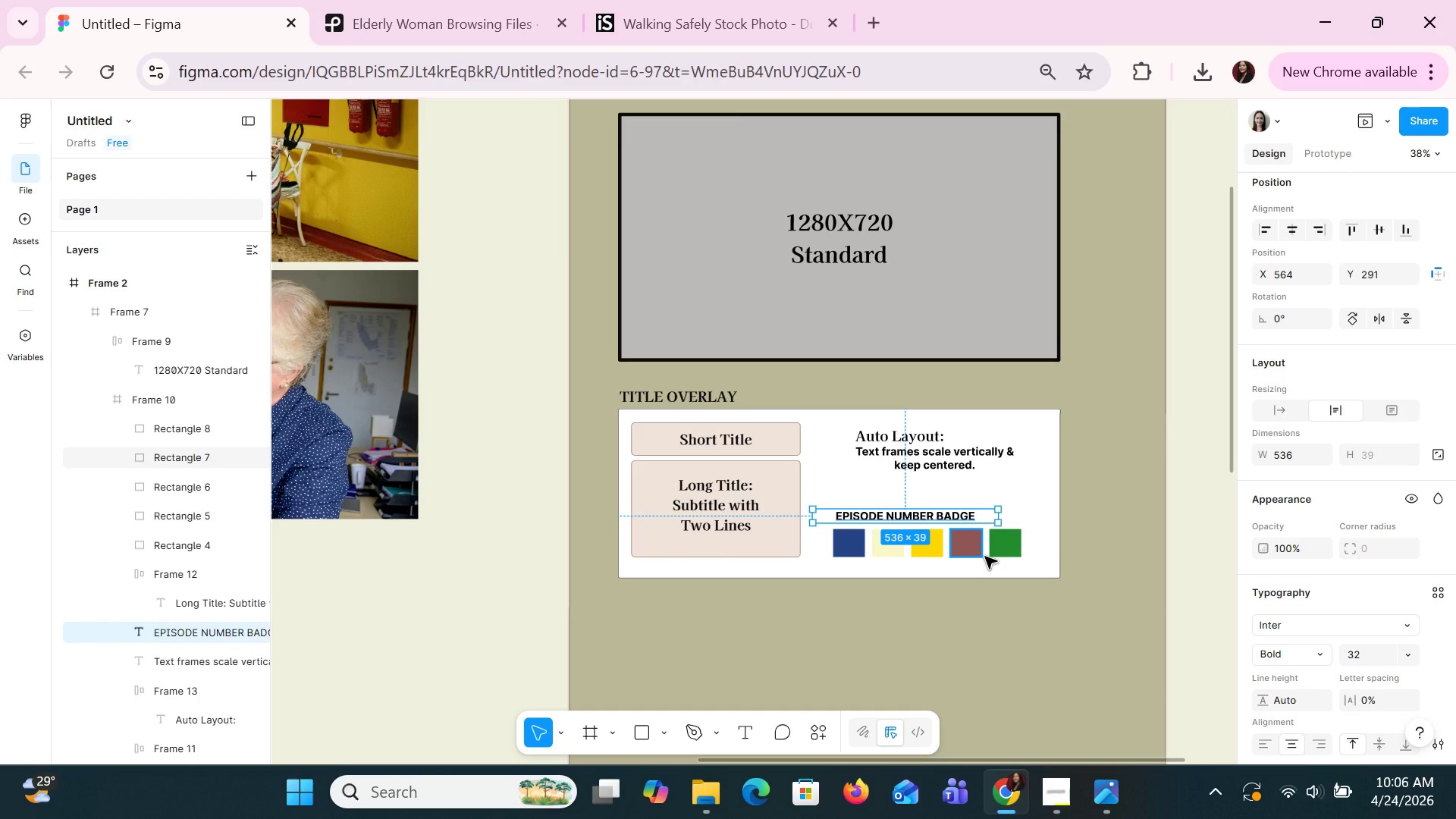 
left_click([908, 459])
 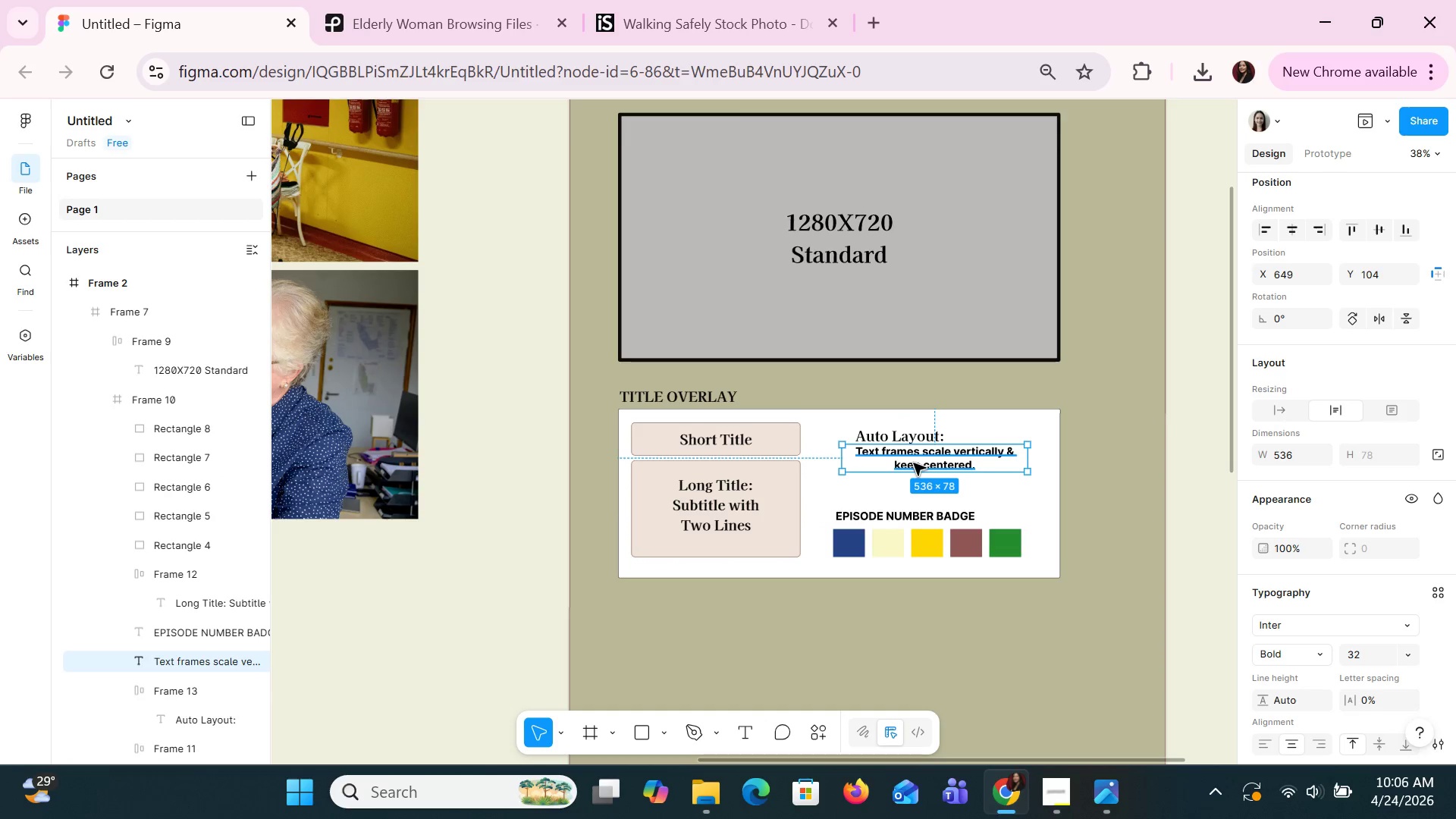 
left_click_drag(start_coordinate=[913, 463], to_coordinate=[890, 489])
 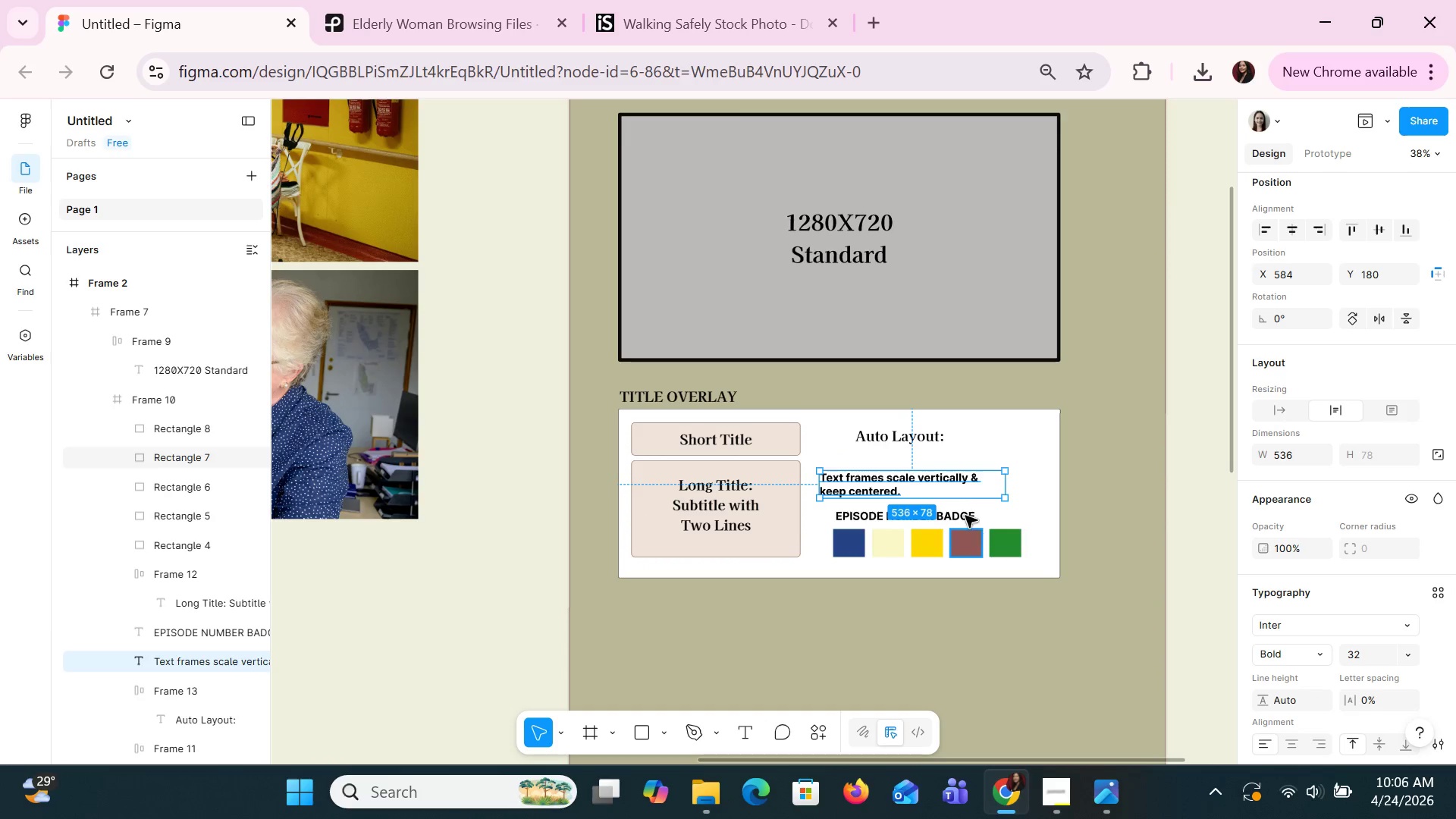 
left_click_drag(start_coordinate=[918, 435], to_coordinate=[885, 454])
 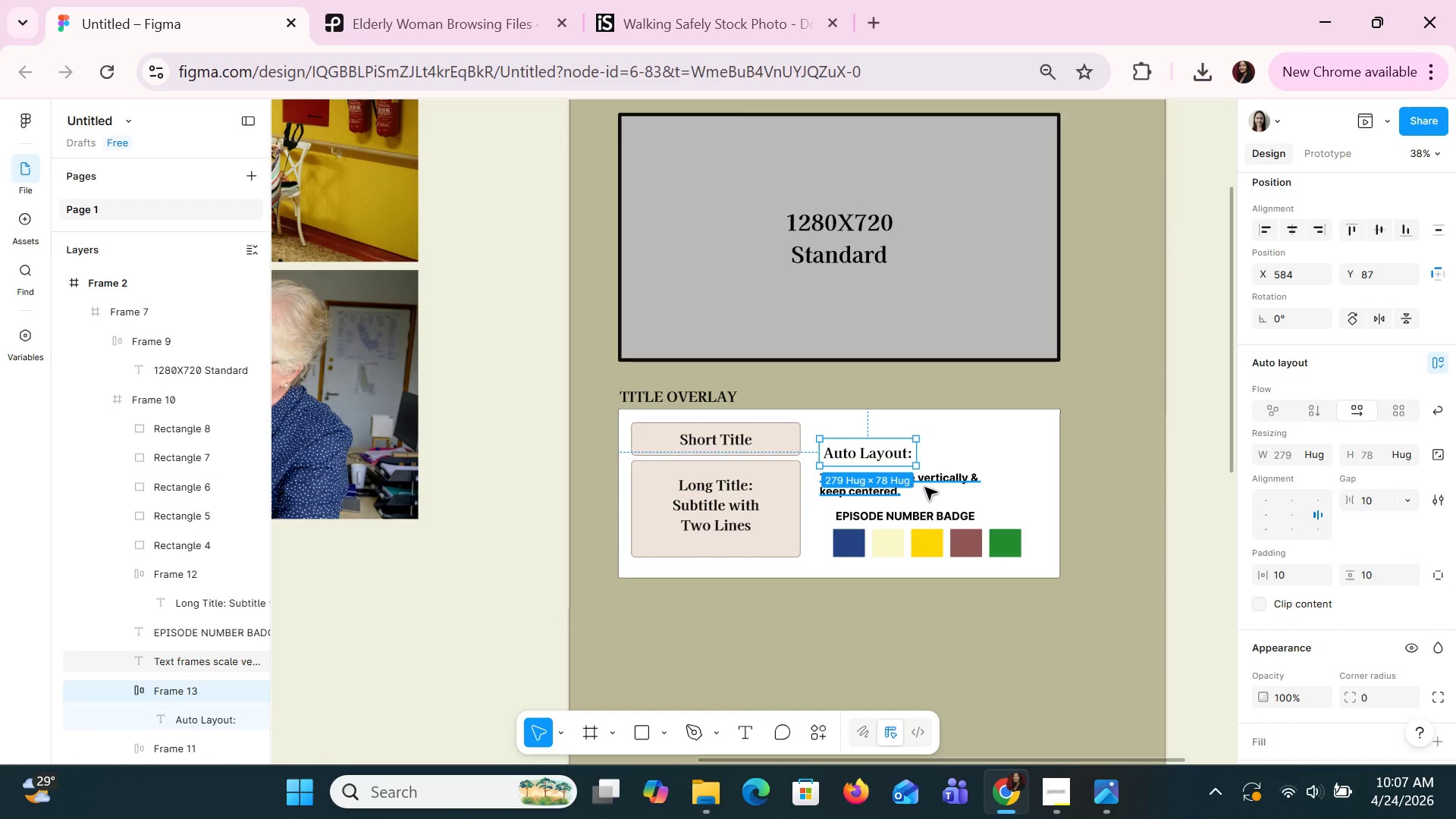 
left_click_drag(start_coordinate=[926, 486], to_coordinate=[941, 491])
 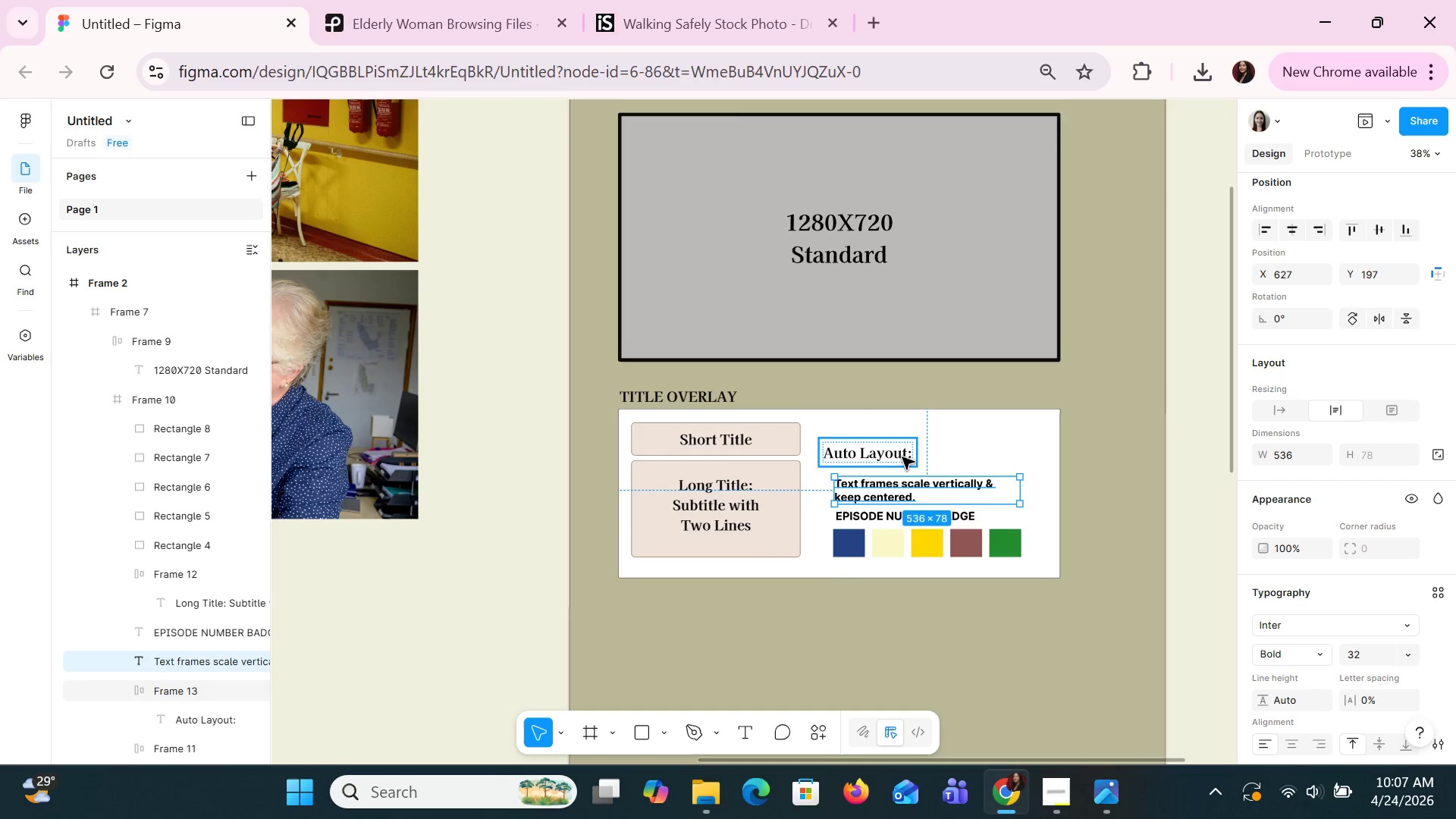 
left_click_drag(start_coordinate=[902, 457], to_coordinate=[913, 464])
 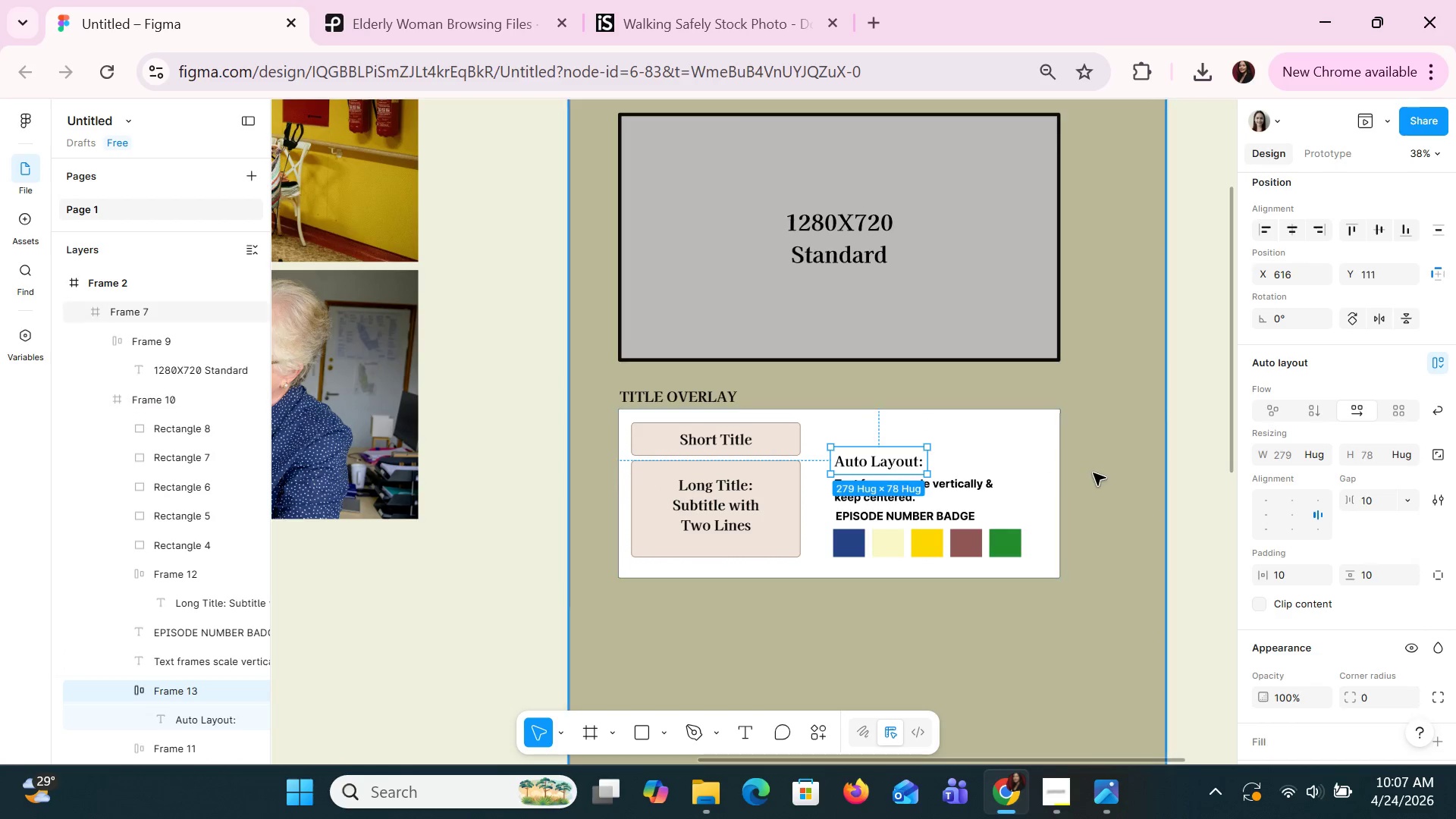 
left_click([1105, 475])
 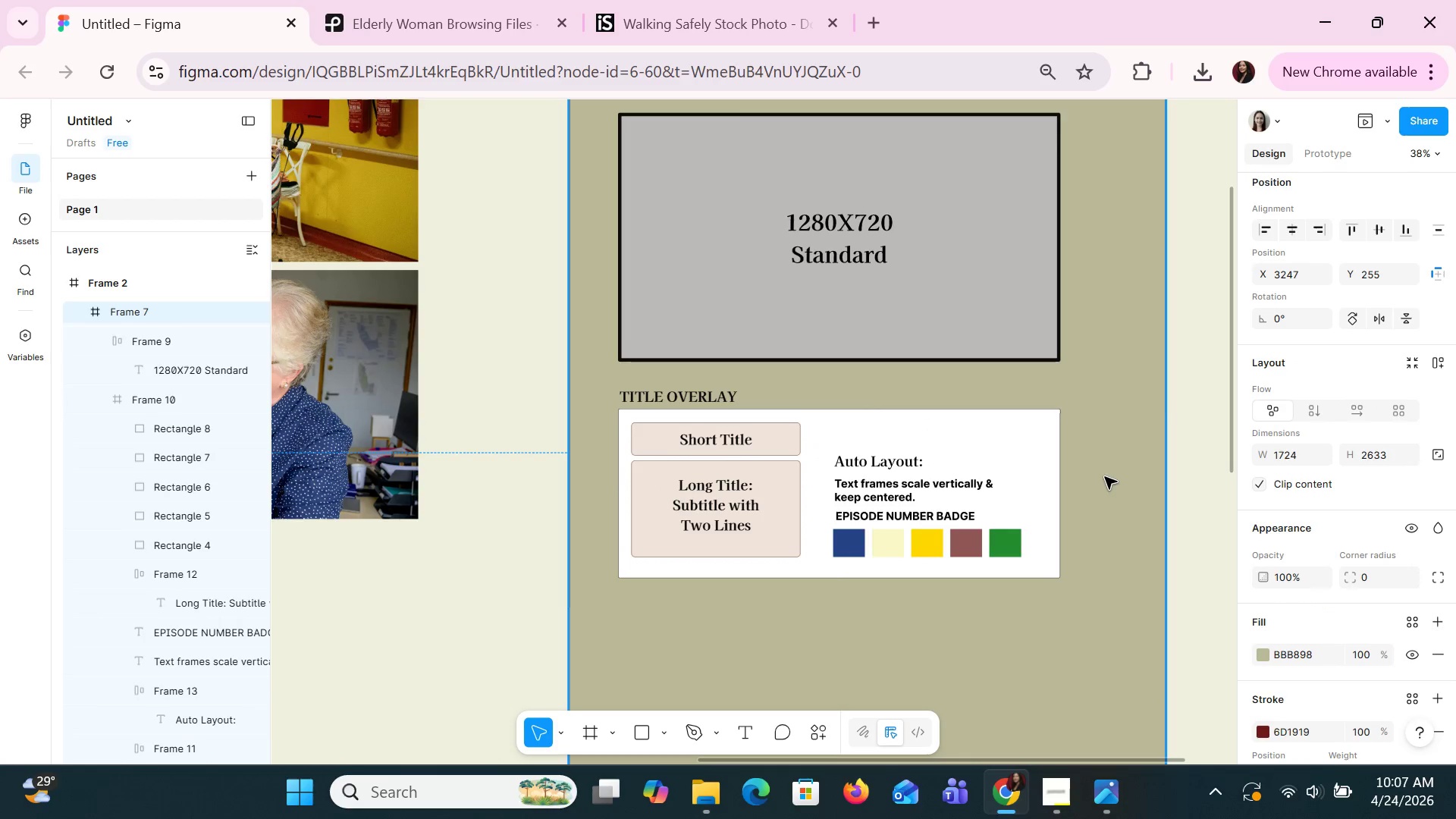 
scroll: coordinate [1104, 476], scroll_direction: down, amount: 2.0
 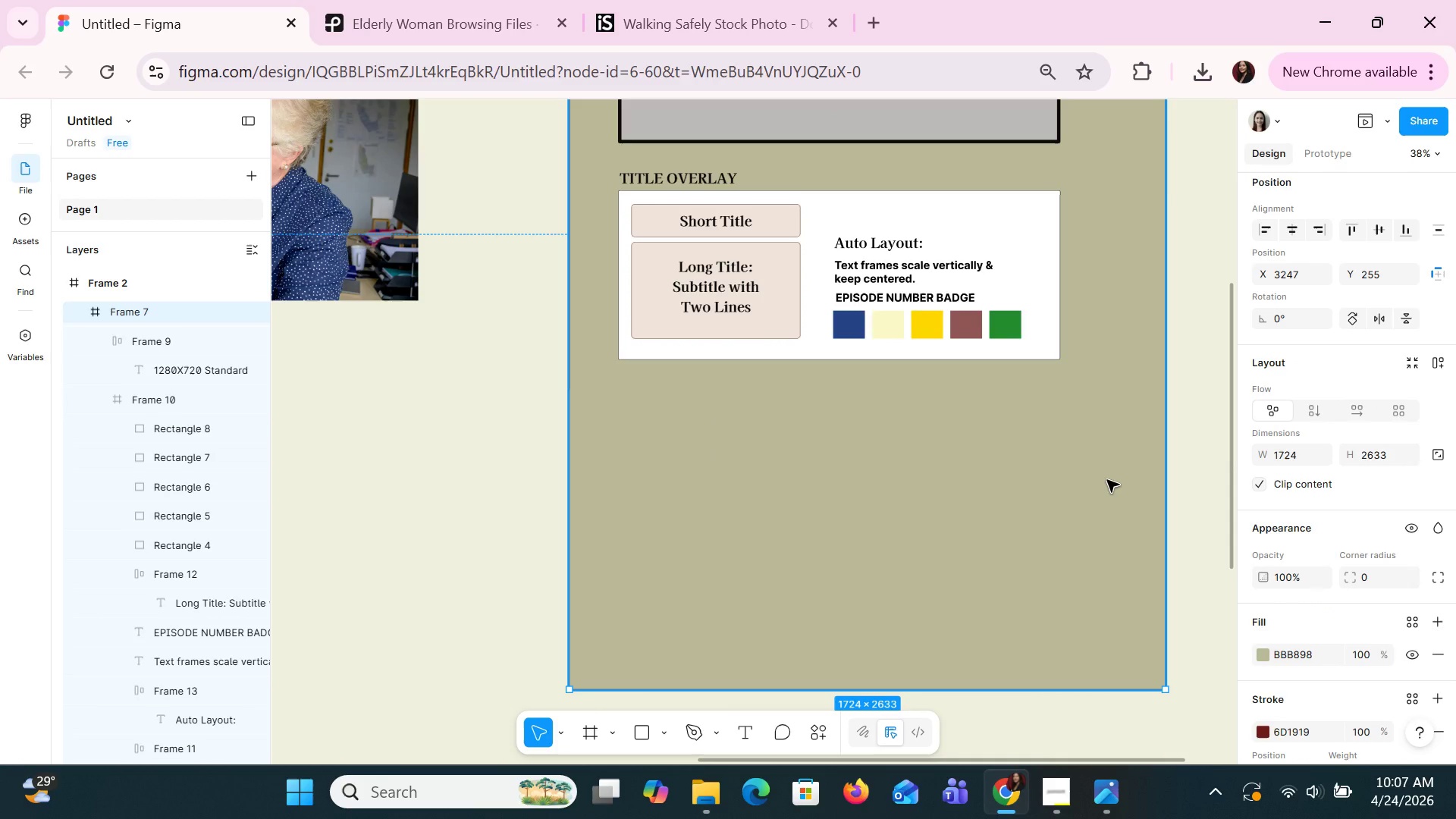 
wait(6.28)
 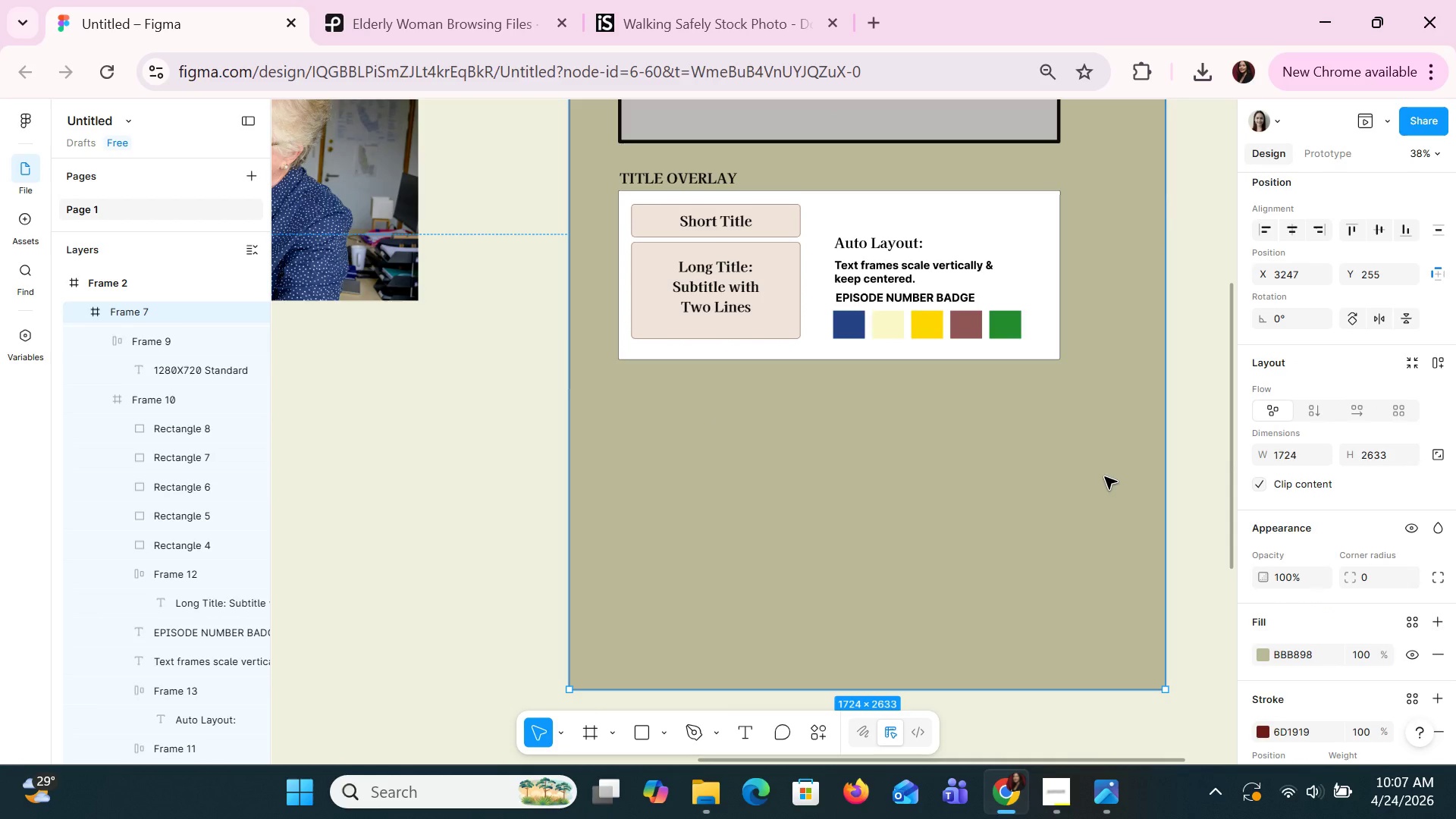 
scroll: coordinate [1071, 523], scroll_direction: up, amount: 1.0
 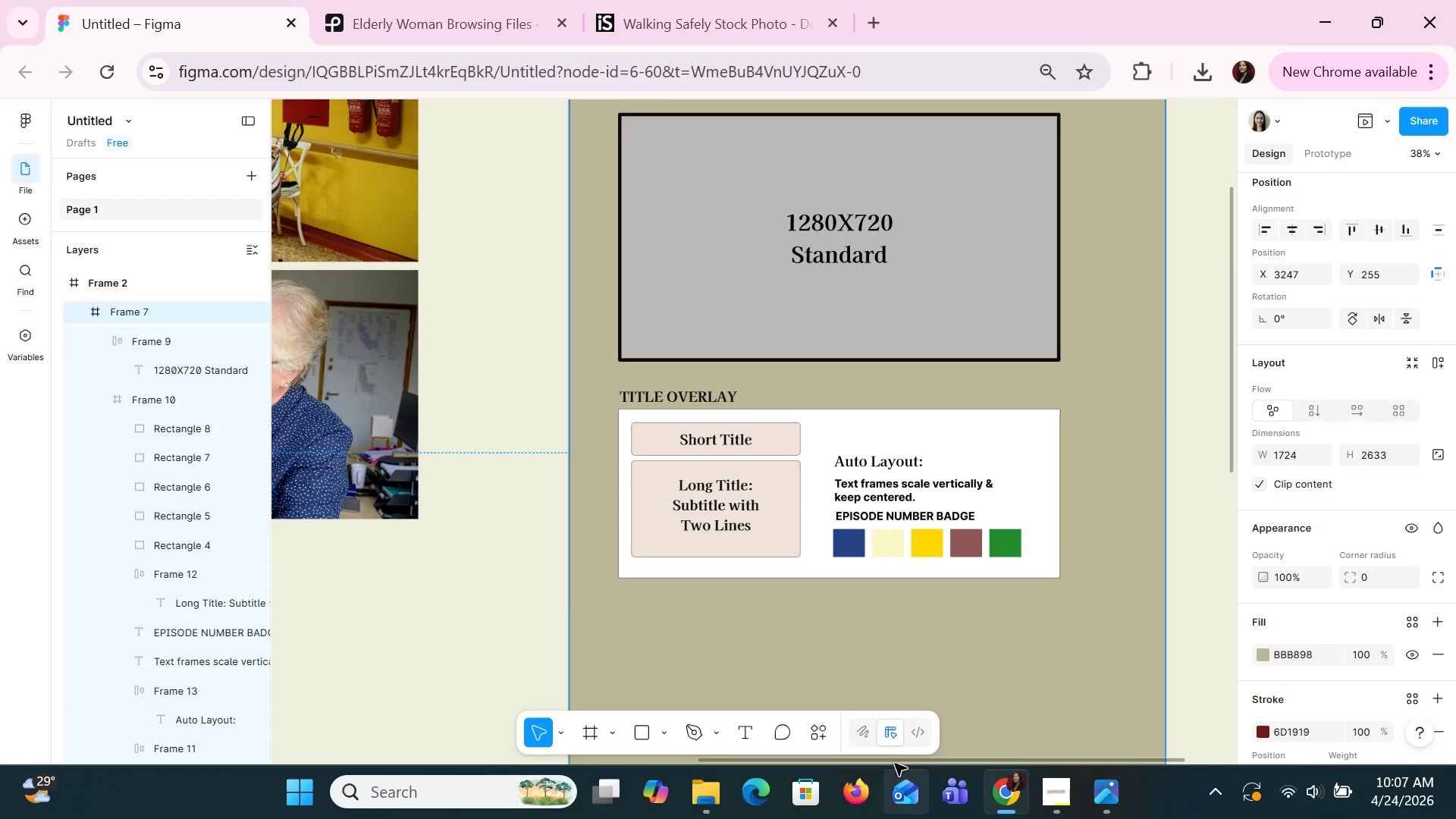 
left_click_drag(start_coordinate=[890, 760], to_coordinate=[610, 818])
 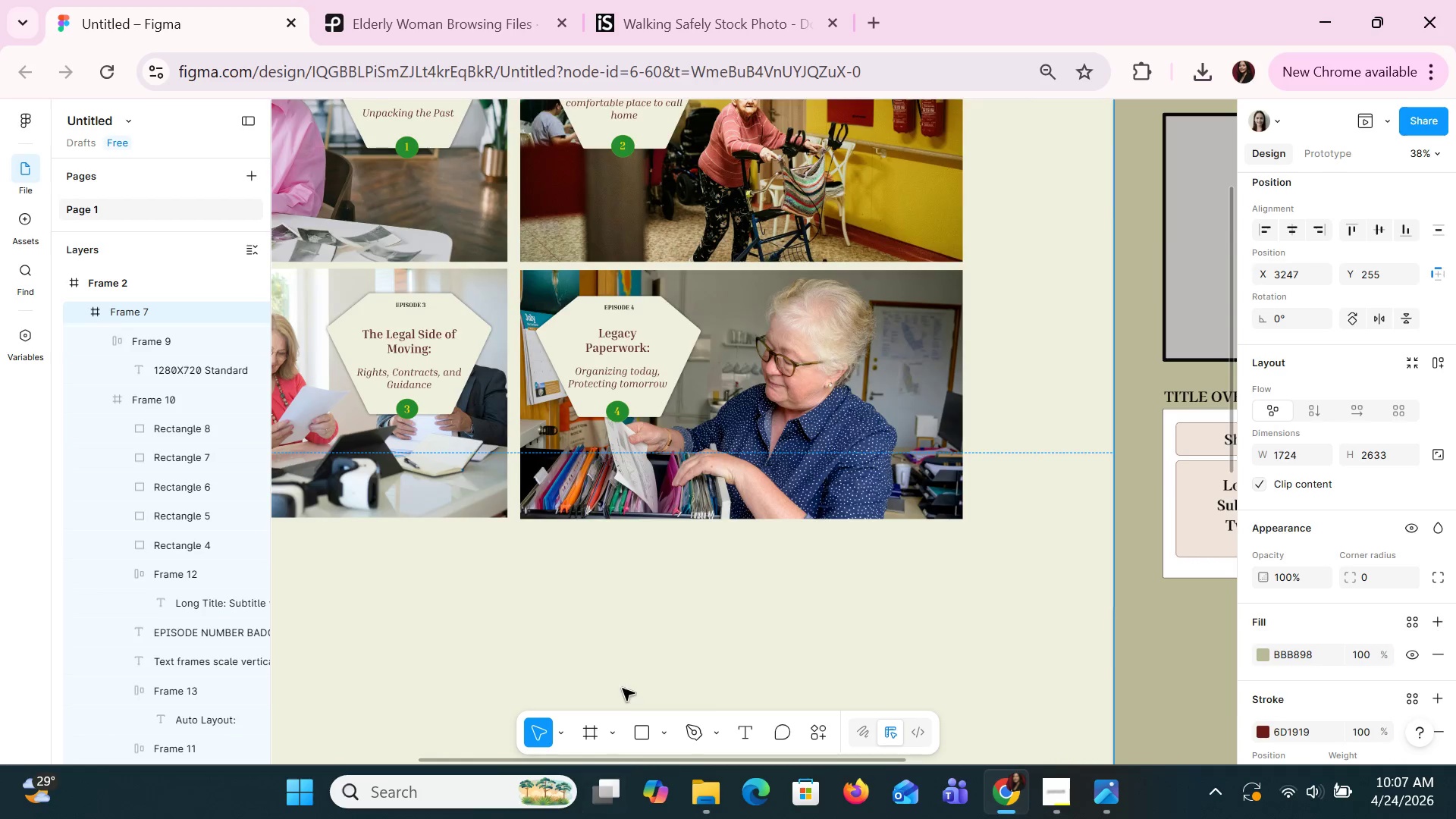 
scroll: coordinate [623, 681], scroll_direction: up, amount: 3.0
 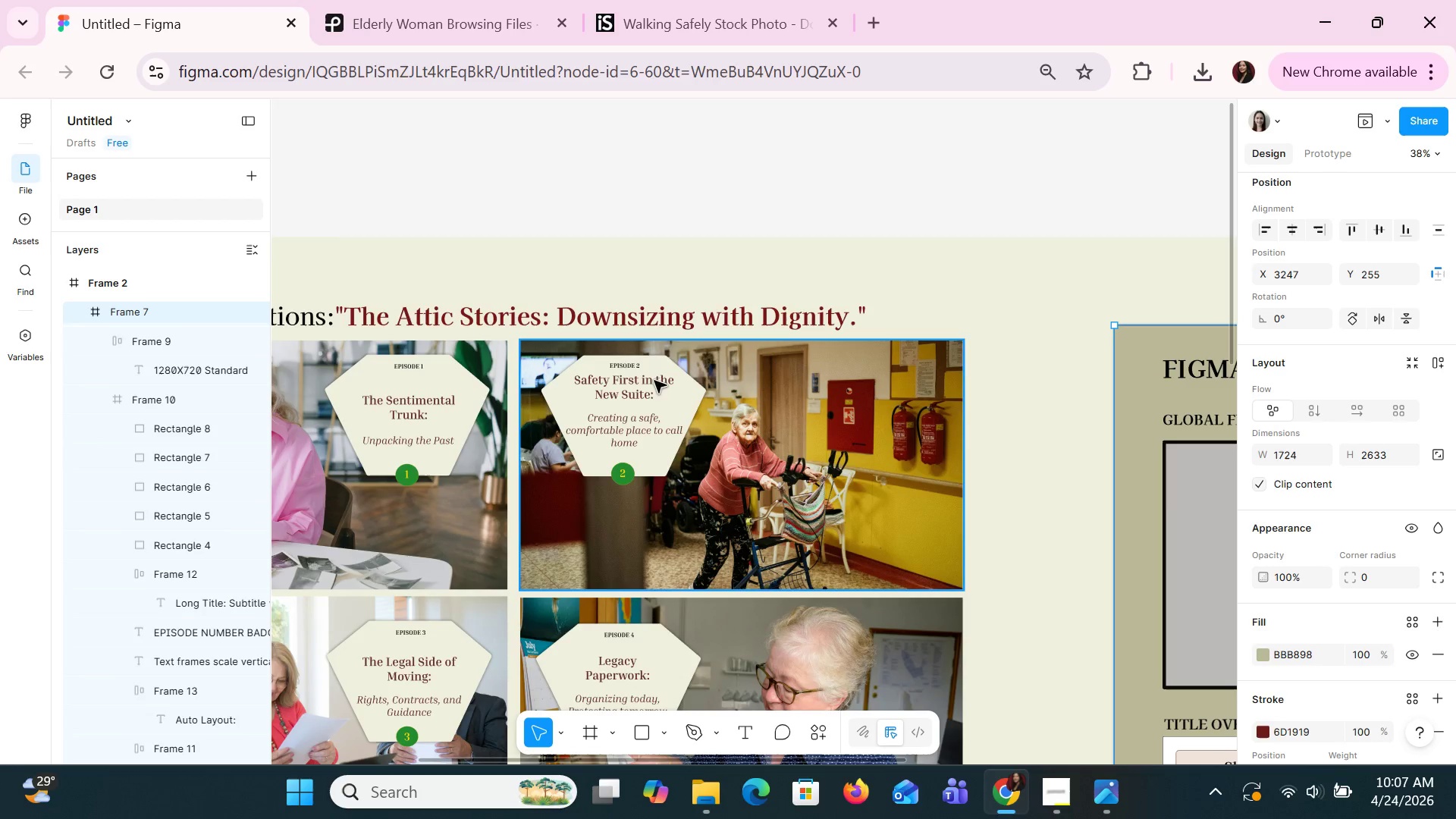 
left_click([674, 322])
 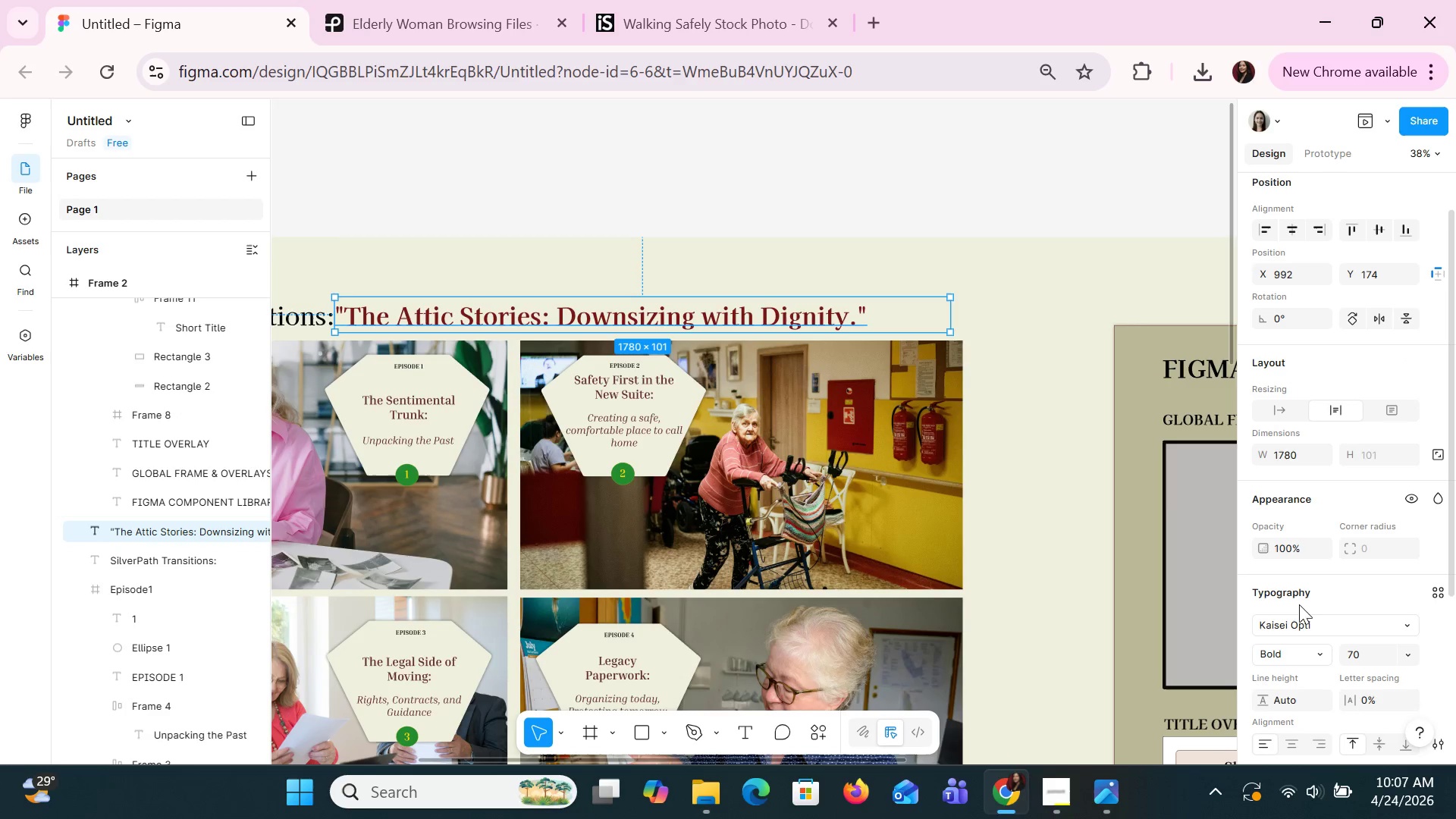 
scroll: coordinate [1302, 606], scroll_direction: none, amount: 0.0
 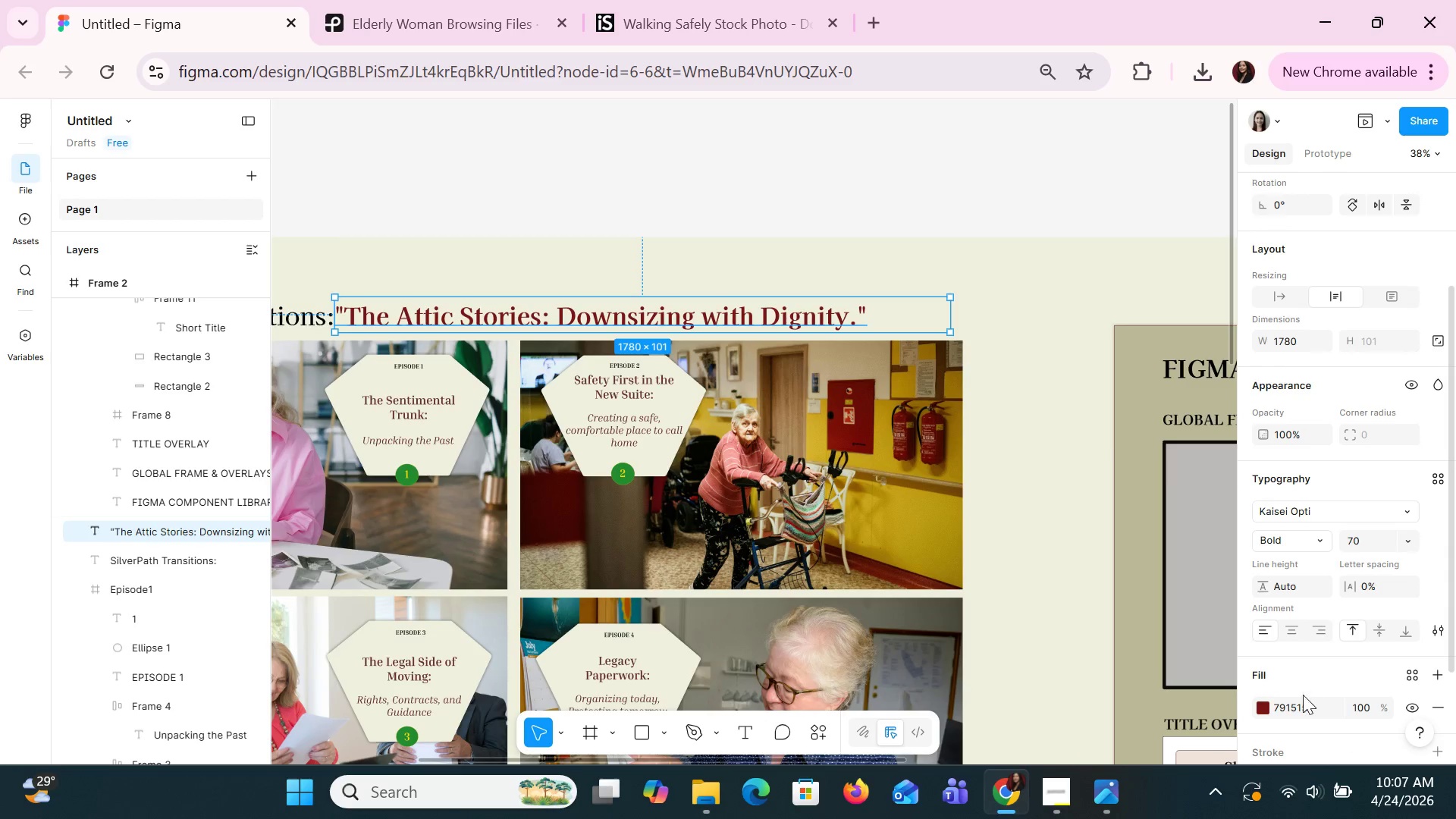 
left_click([1303, 717])
 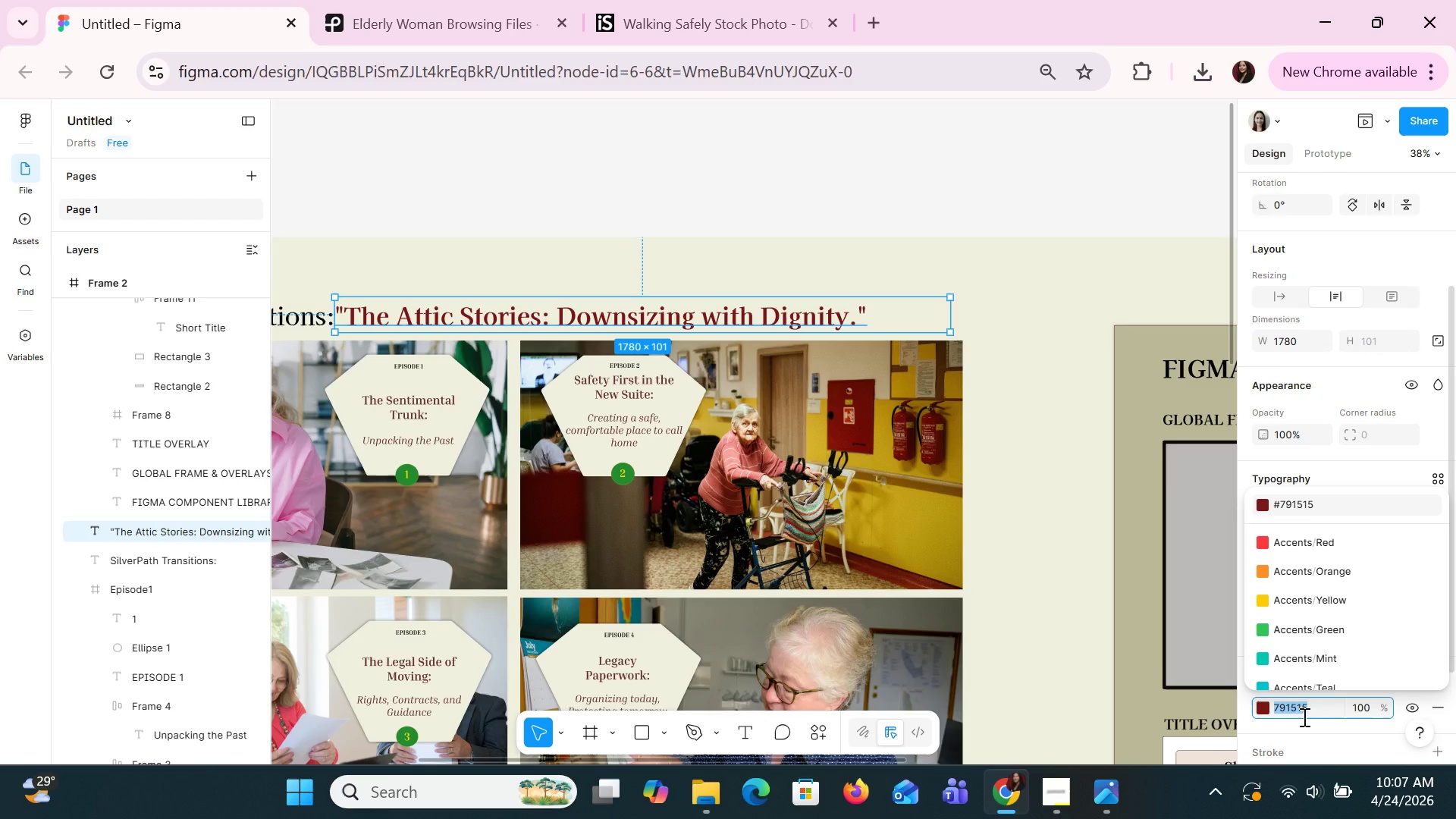 
key(Control+C)
 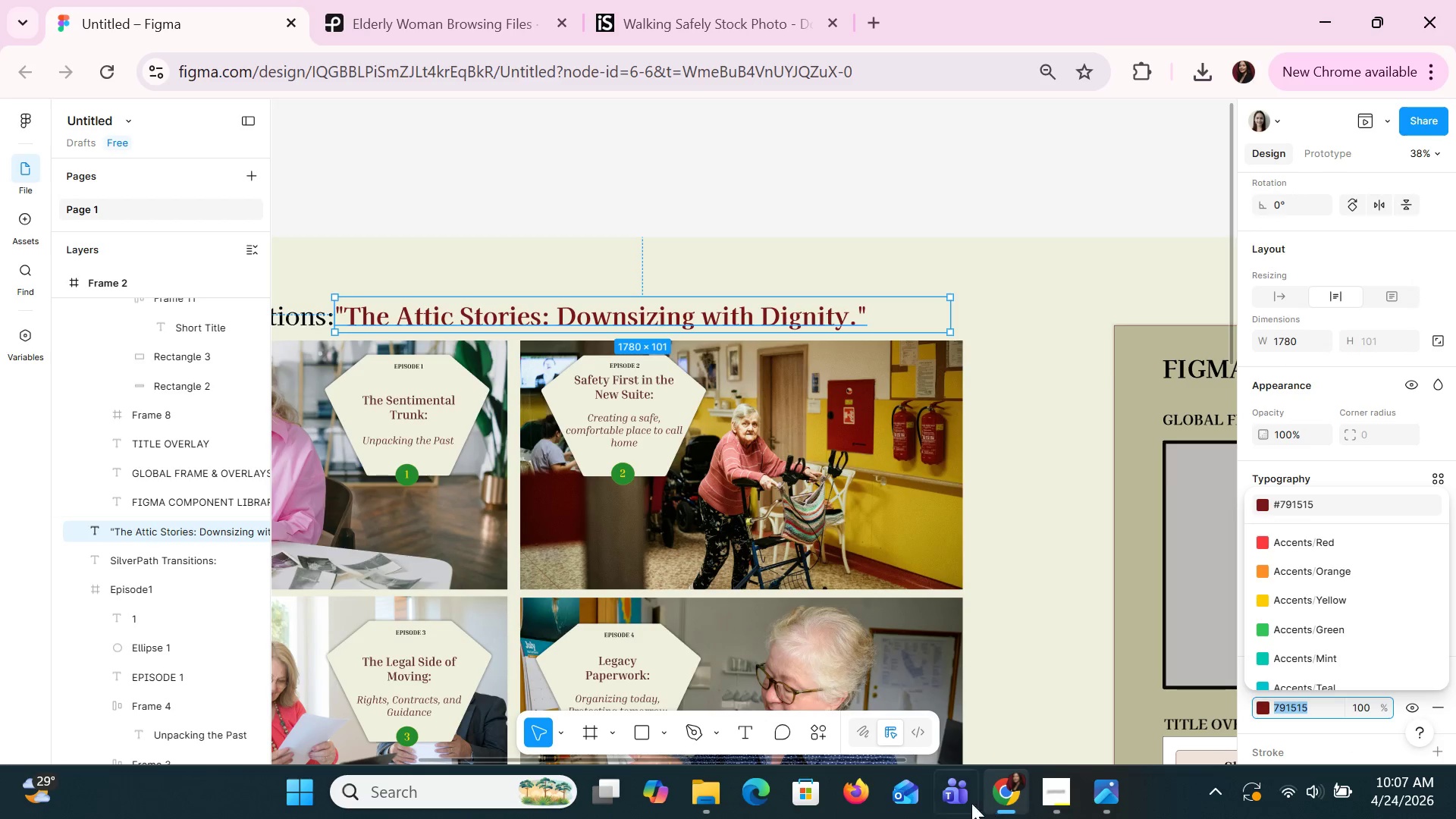 
key(Control+C)
 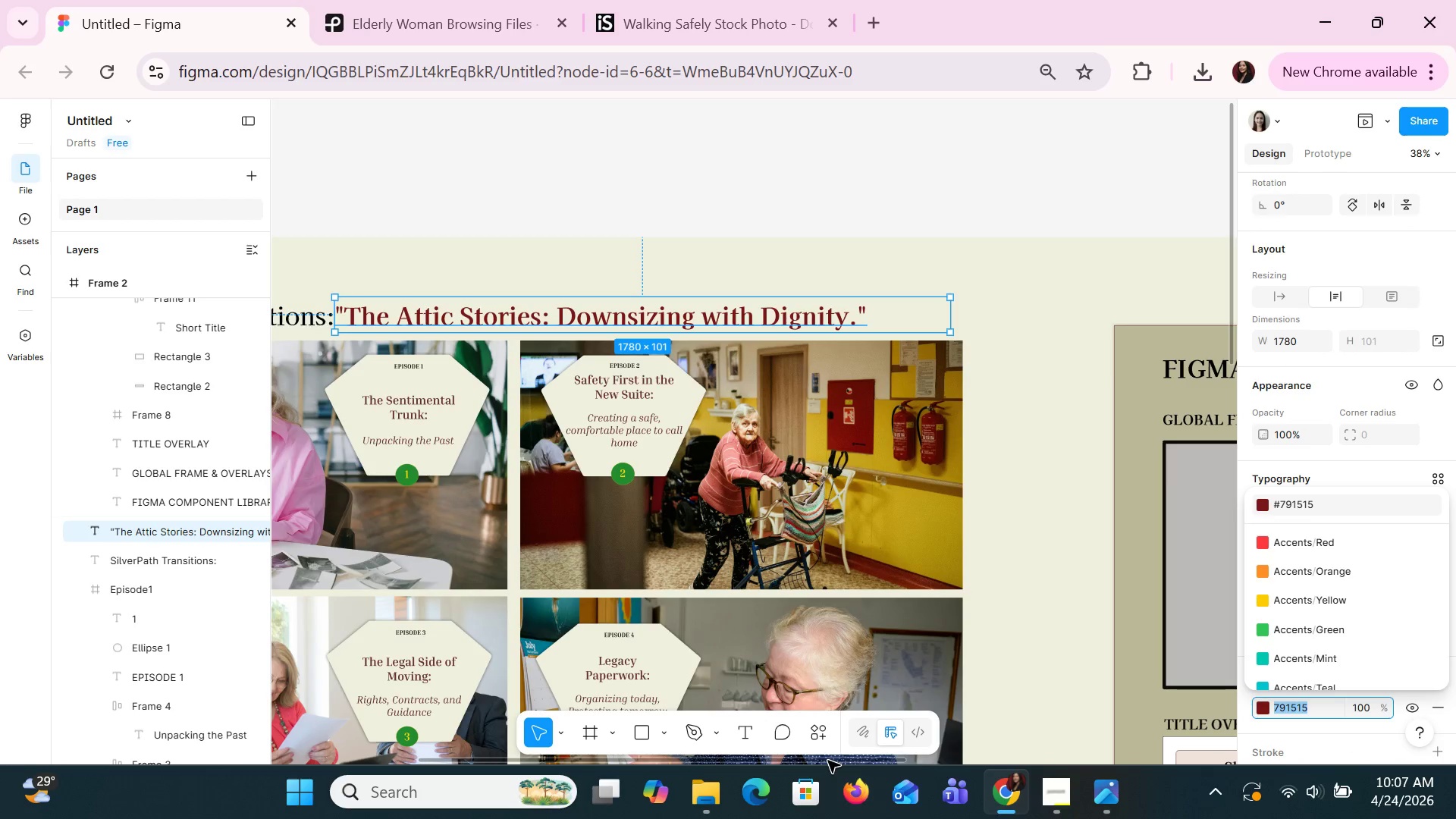 
left_click_drag(start_coordinate=[827, 760], to_coordinate=[1111, 720])
 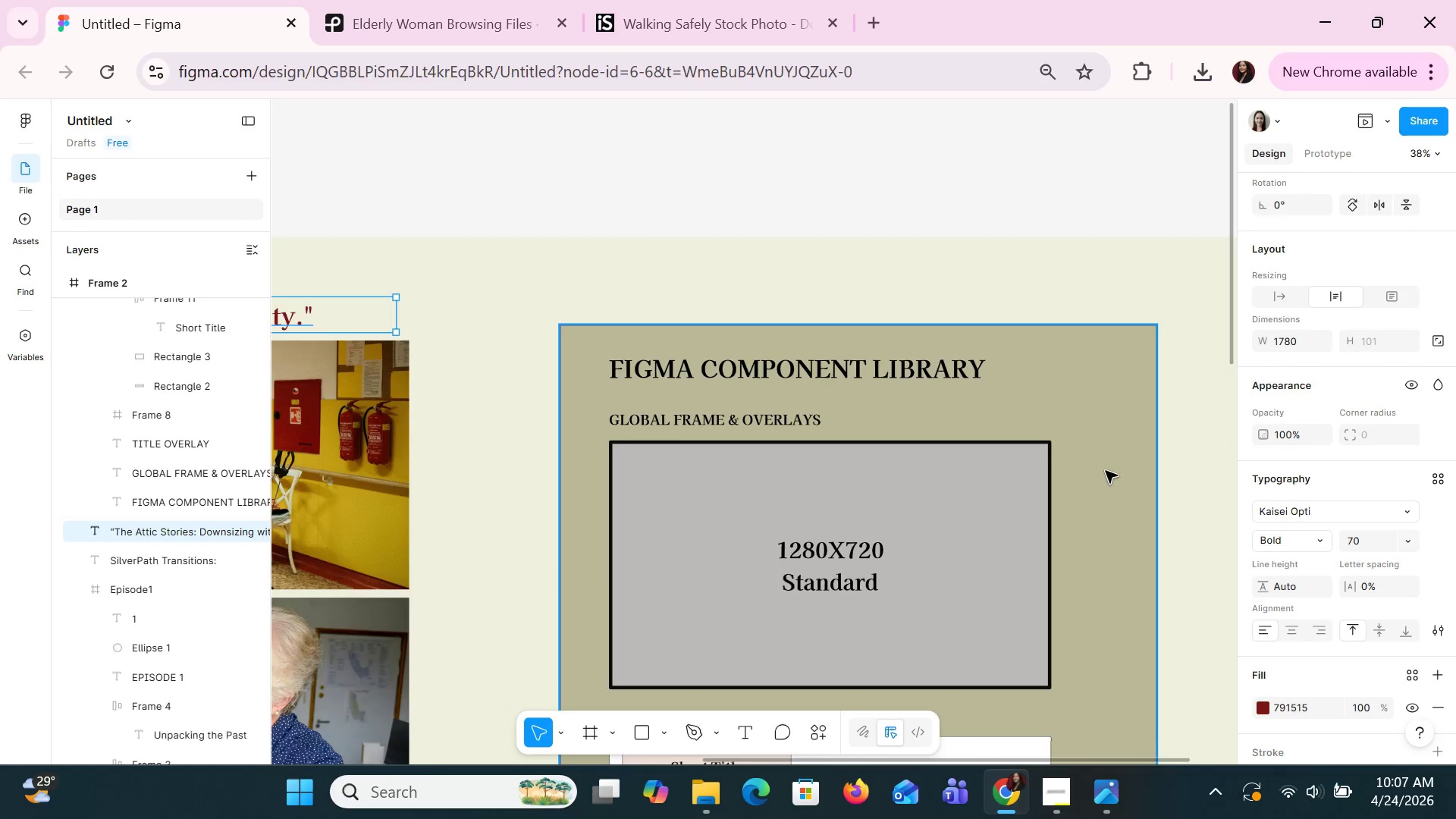 
scroll: coordinate [1105, 470], scroll_direction: down, amount: 3.0
 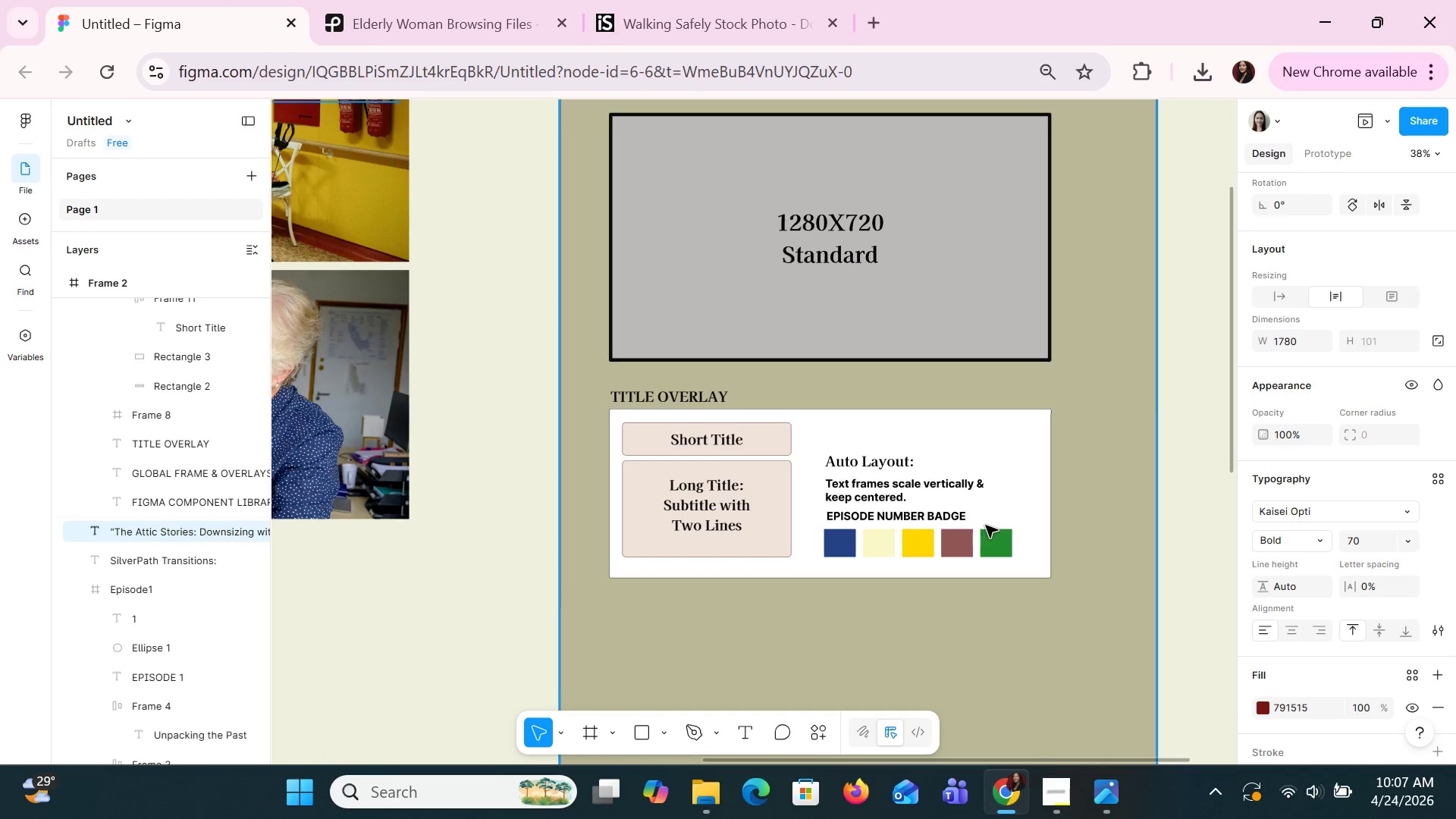 
left_click([970, 541])
 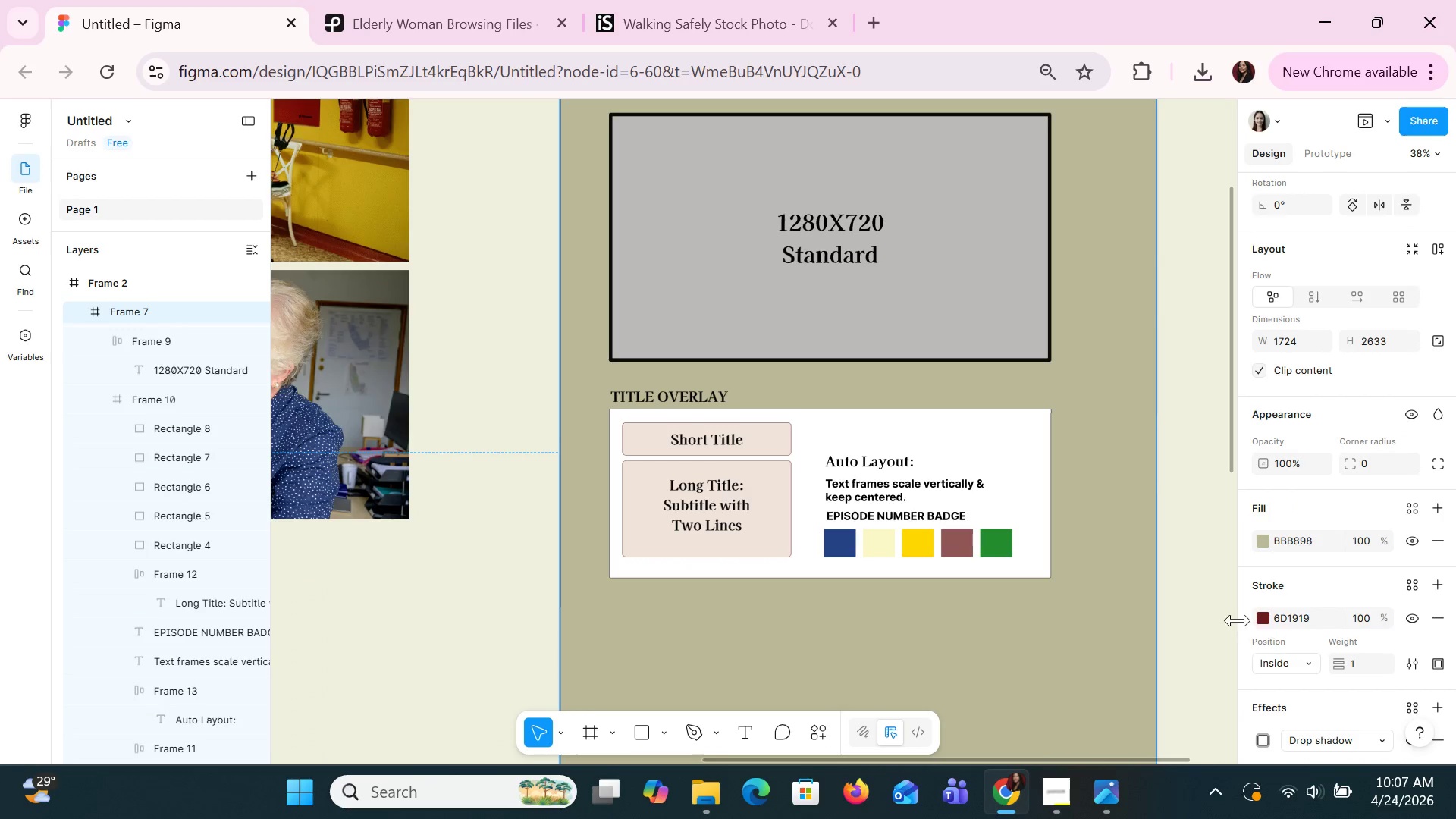 
left_click([1310, 614])
 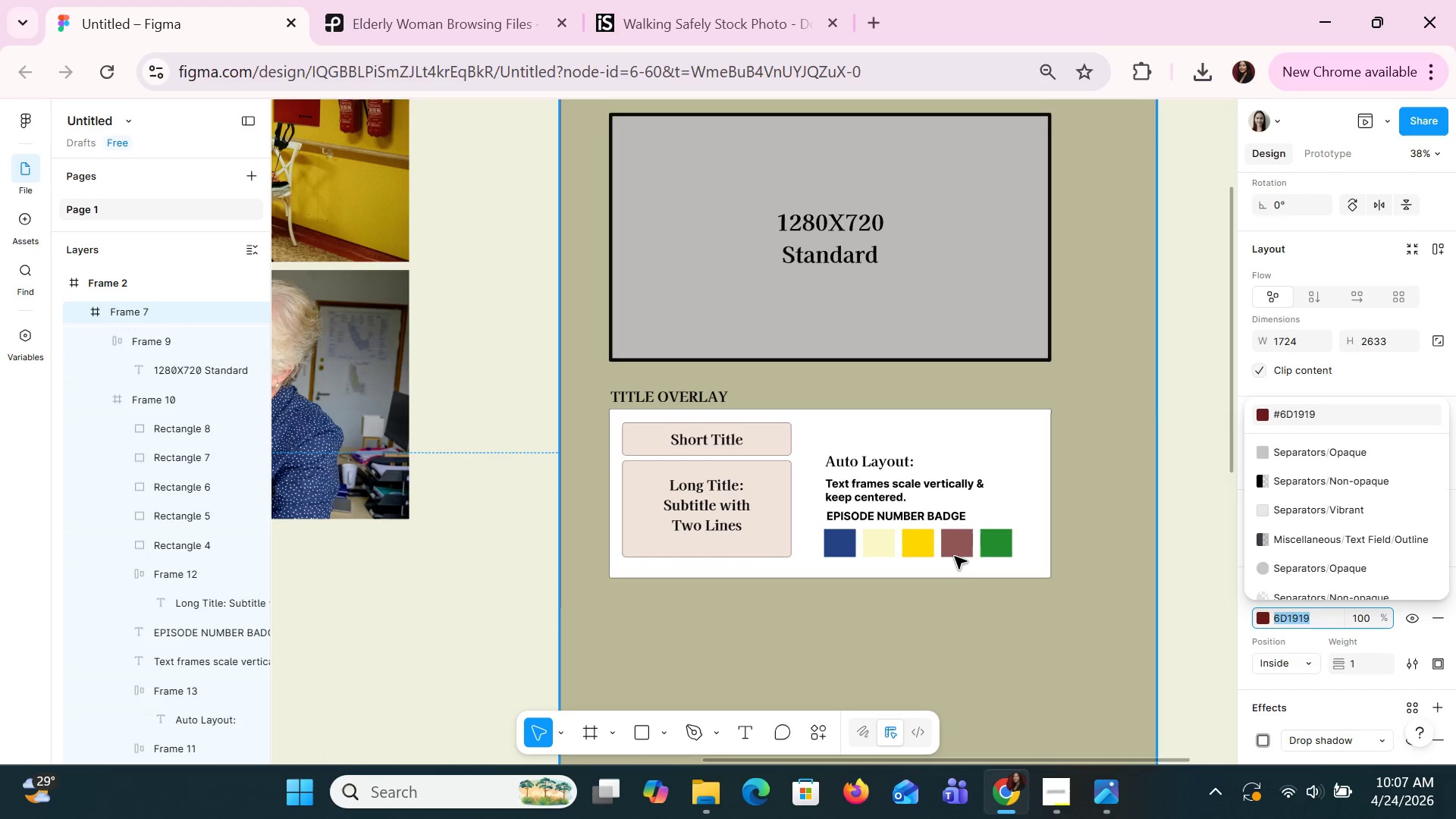 
double_click([953, 548])
 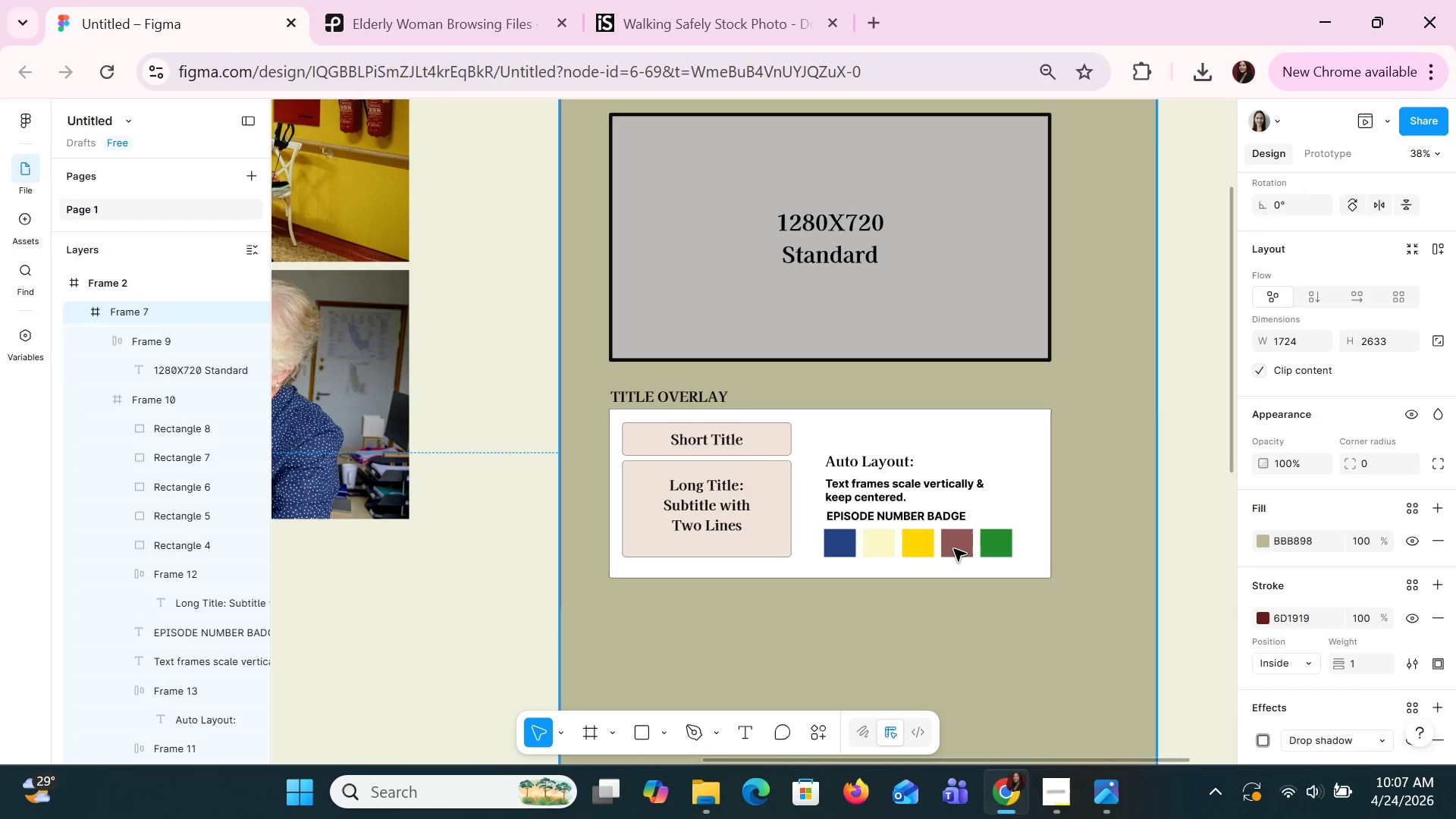 
triple_click([953, 548])
 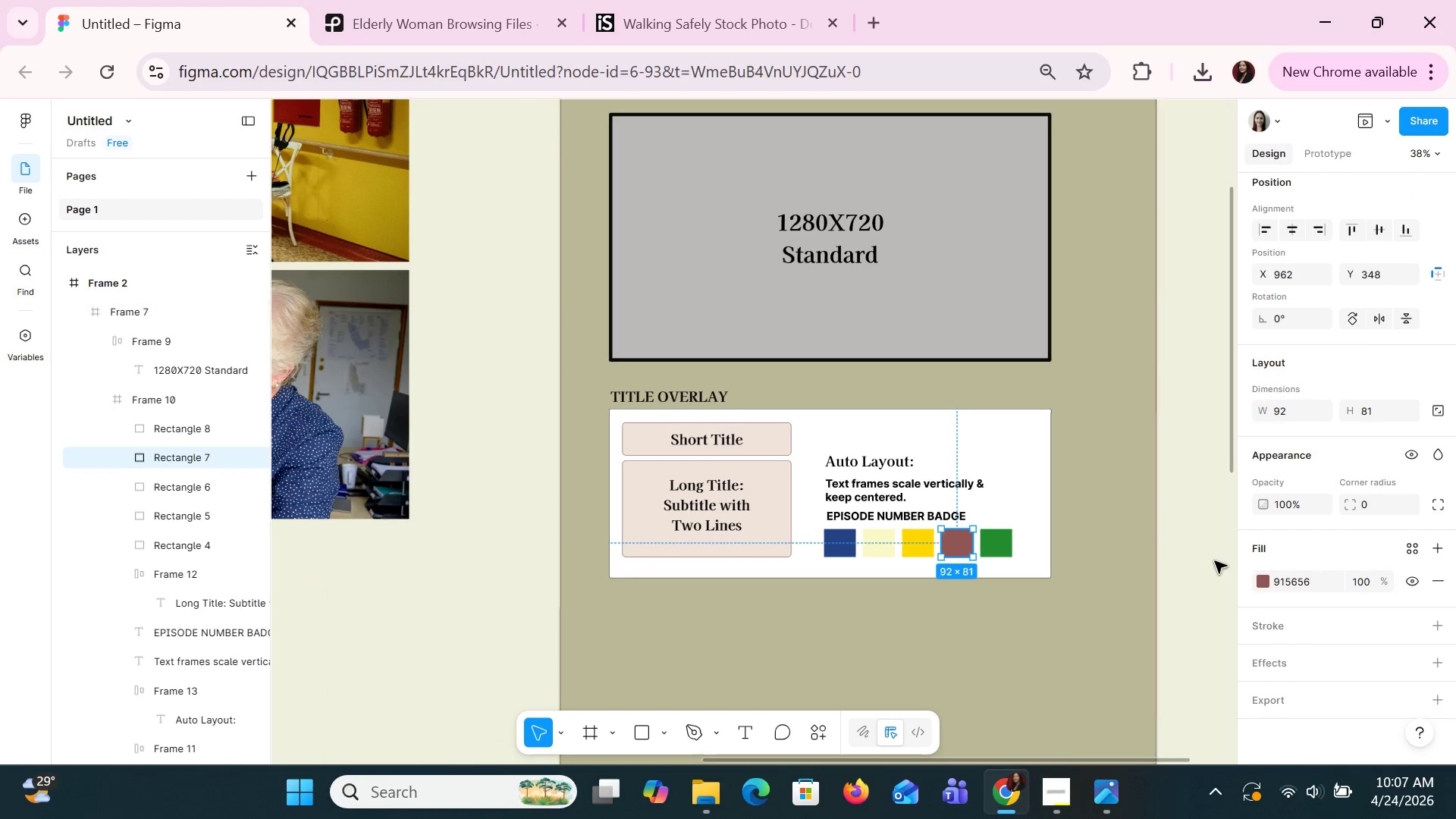 
left_click([1306, 579])
 